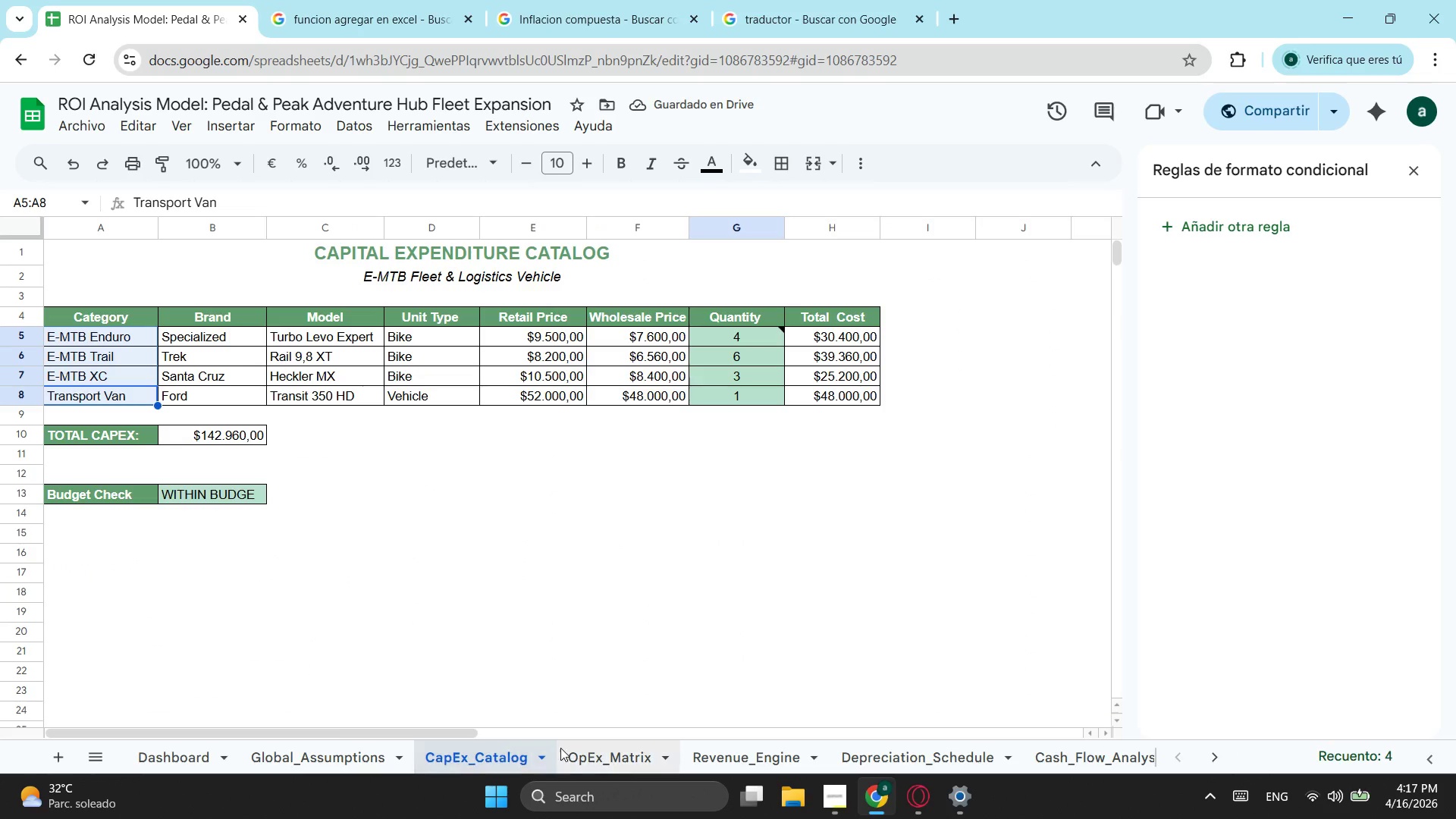 
left_click([585, 745])
 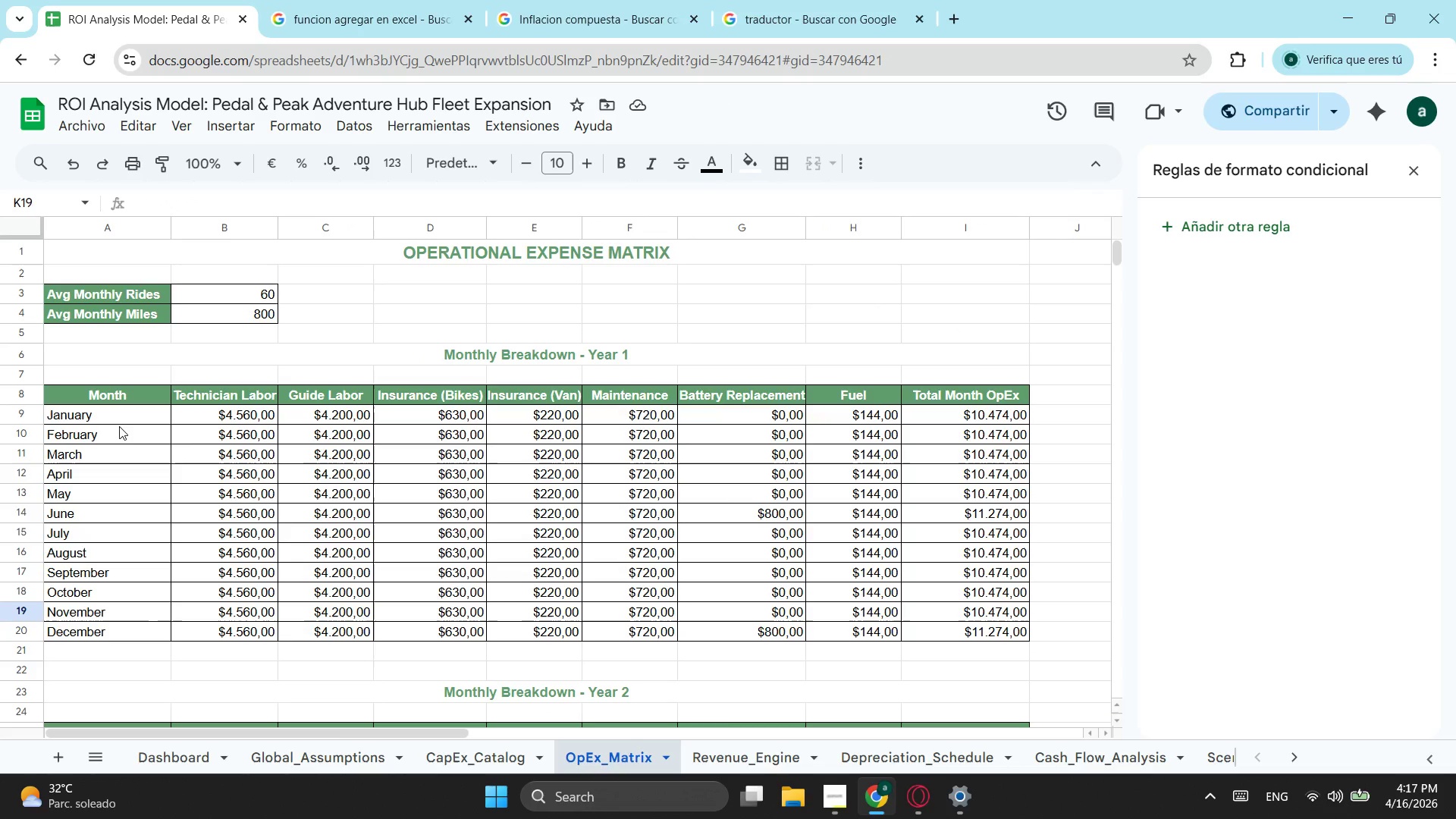 
left_click_drag(start_coordinate=[117, 411], to_coordinate=[148, 626])
 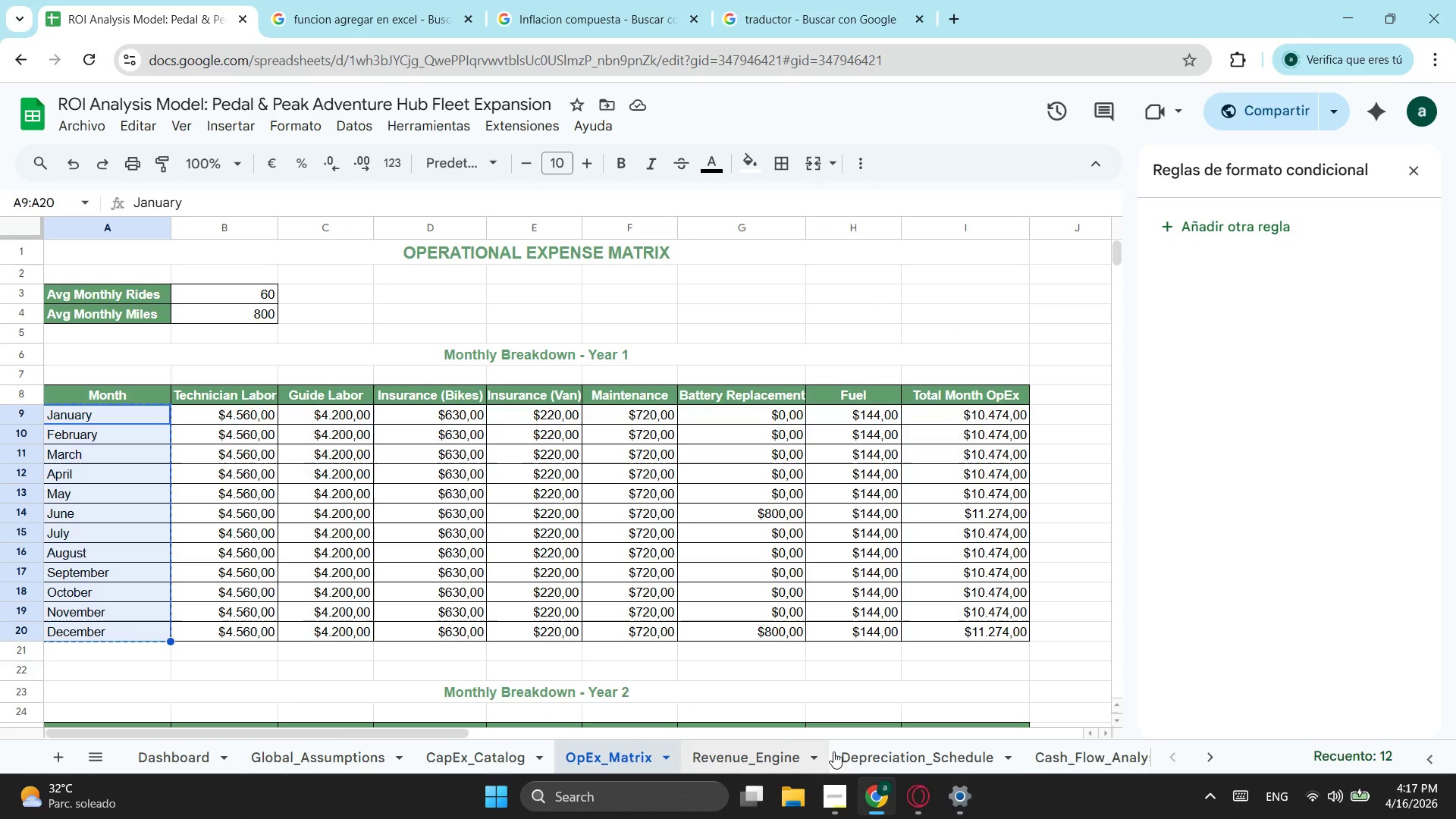 
key(Control+ControlLeft)
 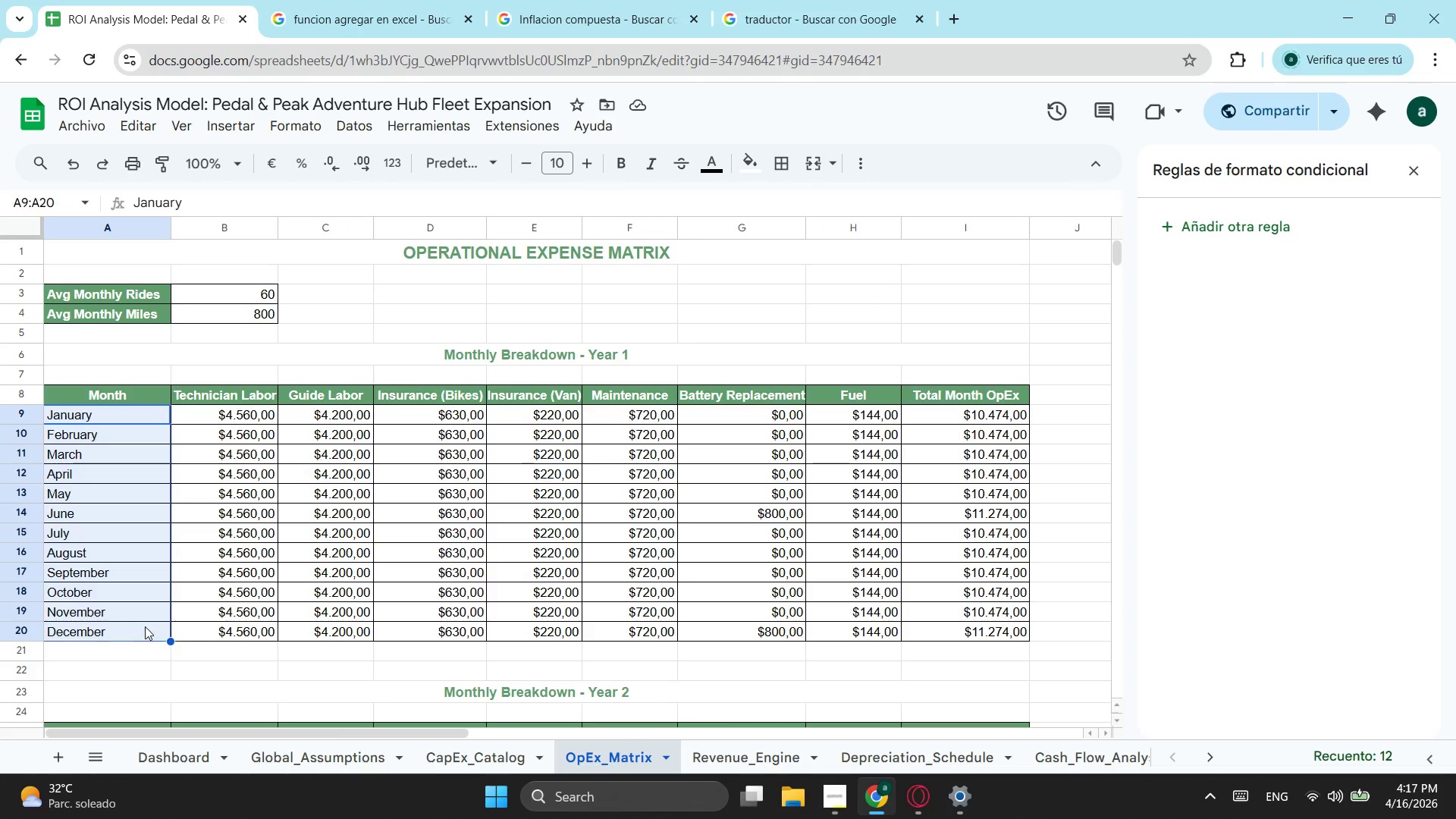 
key(Control+C)
 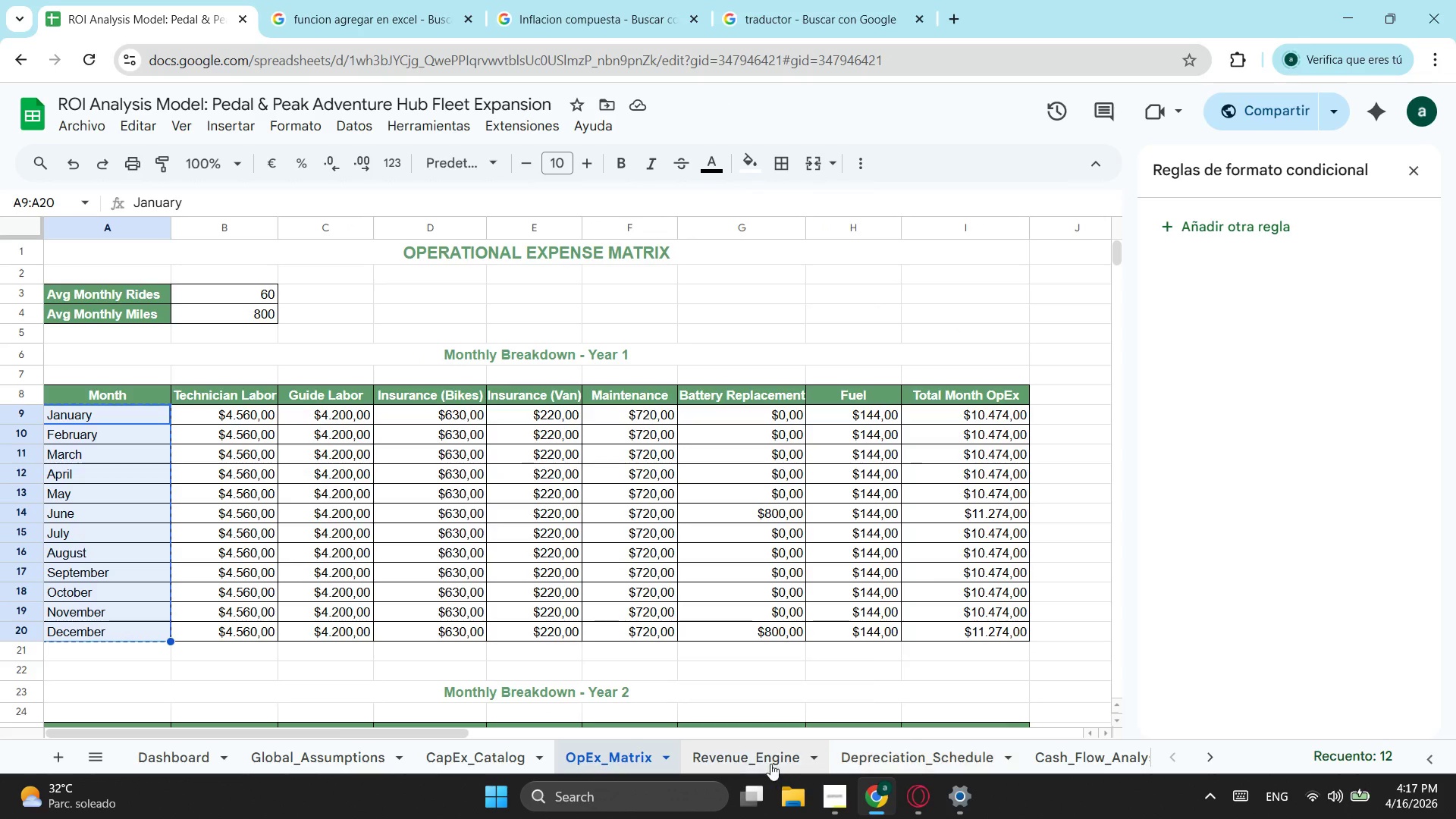 
left_click([761, 759])
 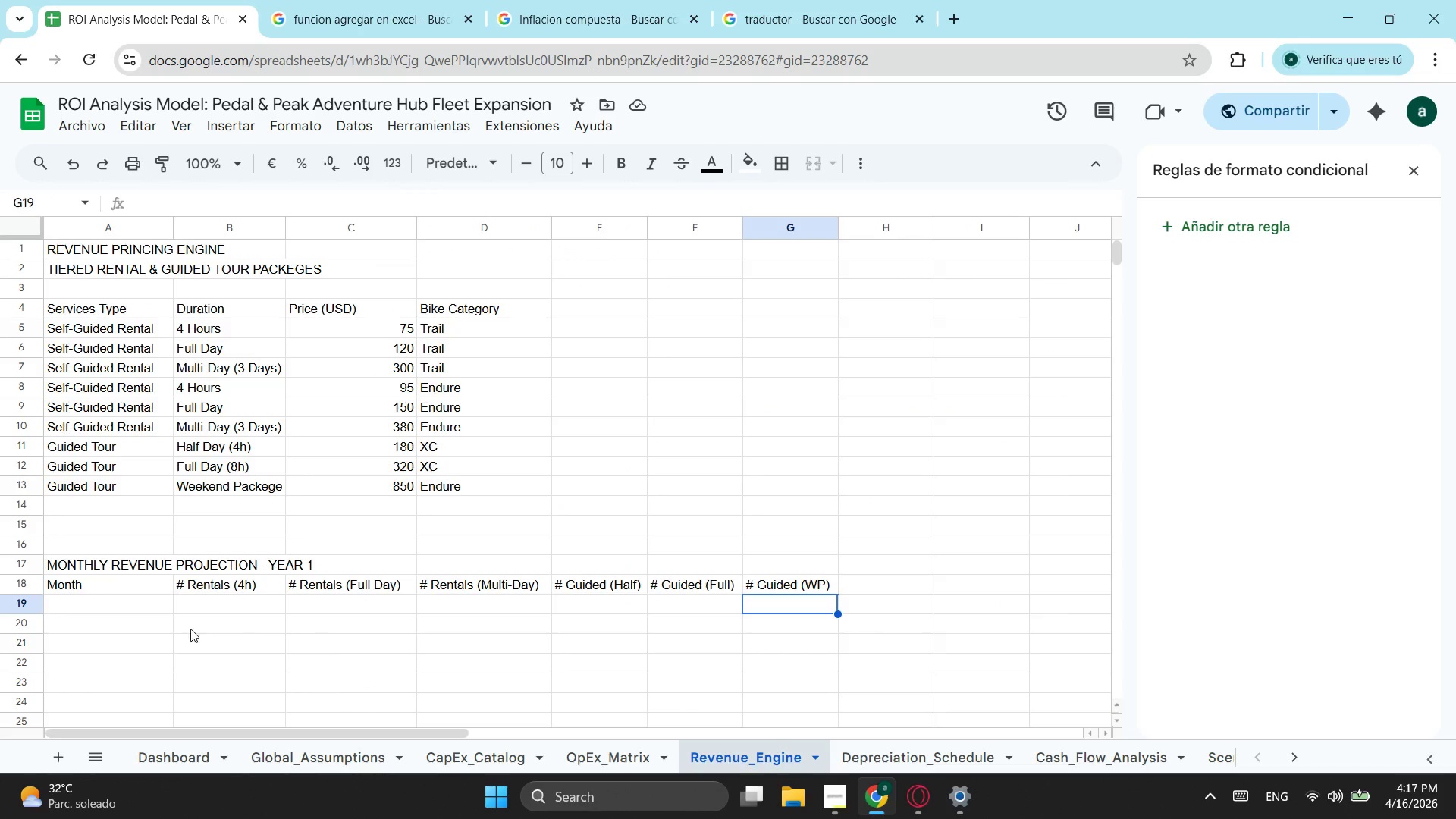 
left_click([149, 608])
 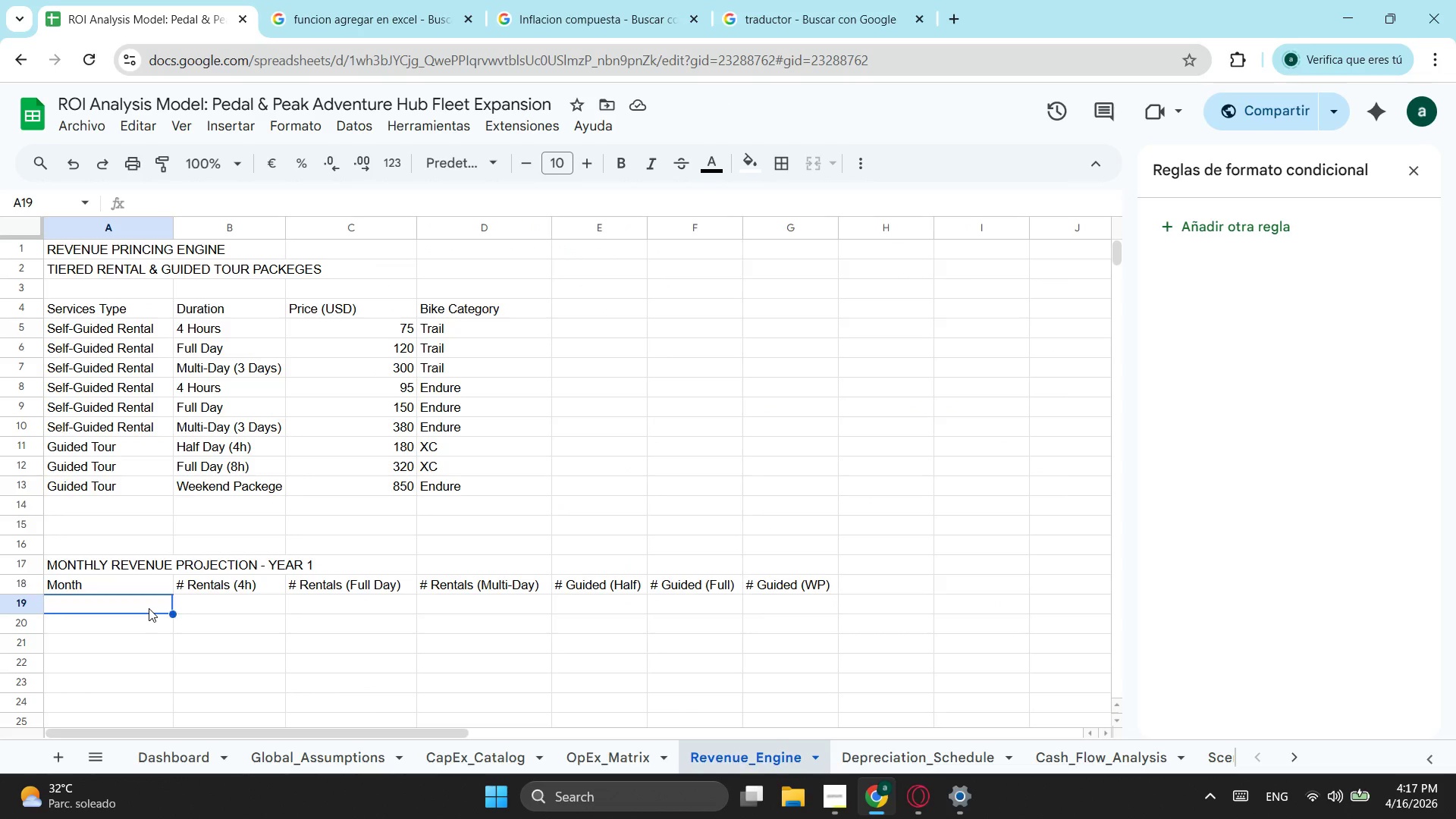 
key(Control+ControlLeft)
 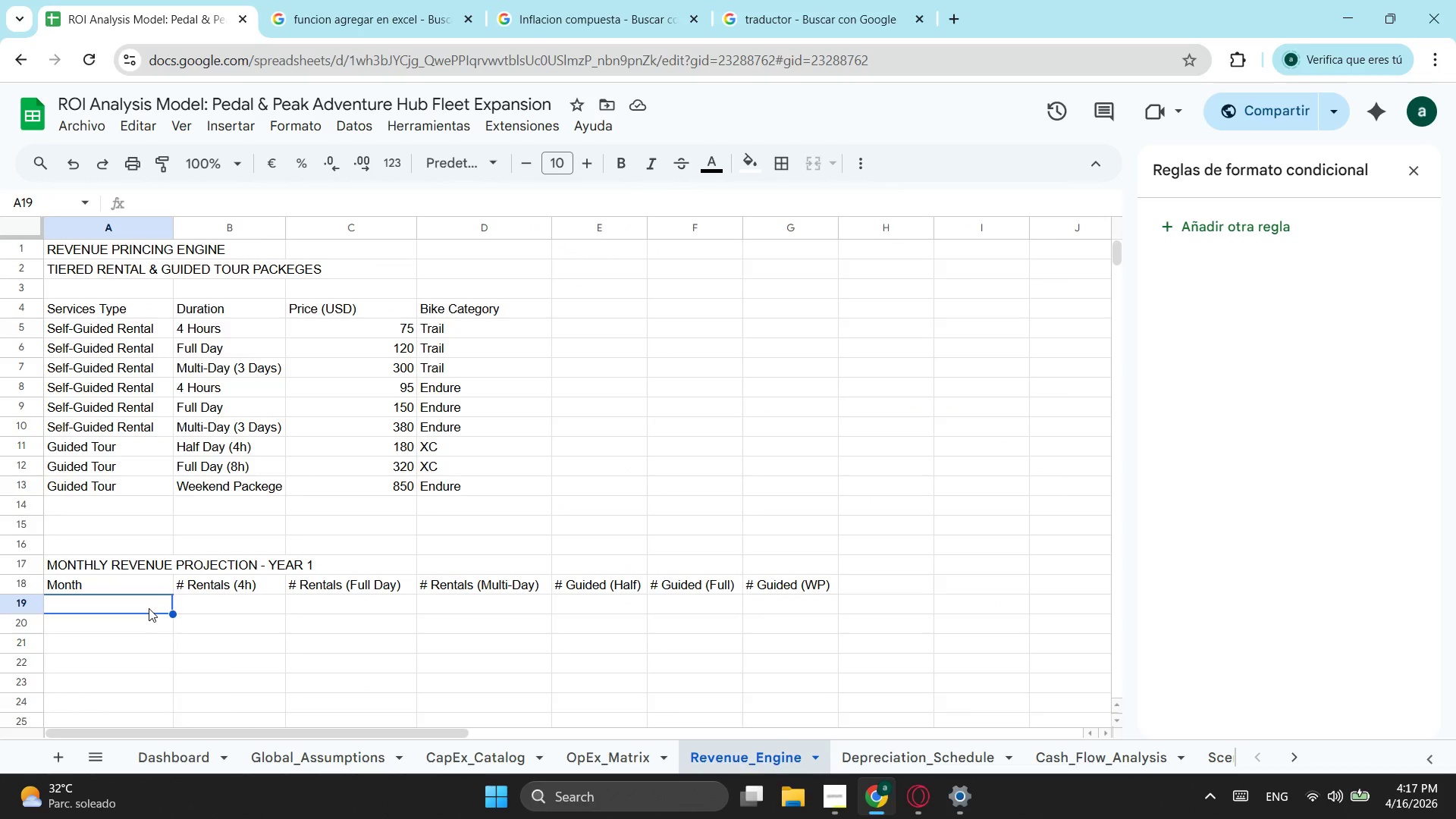 
key(Control+V)
 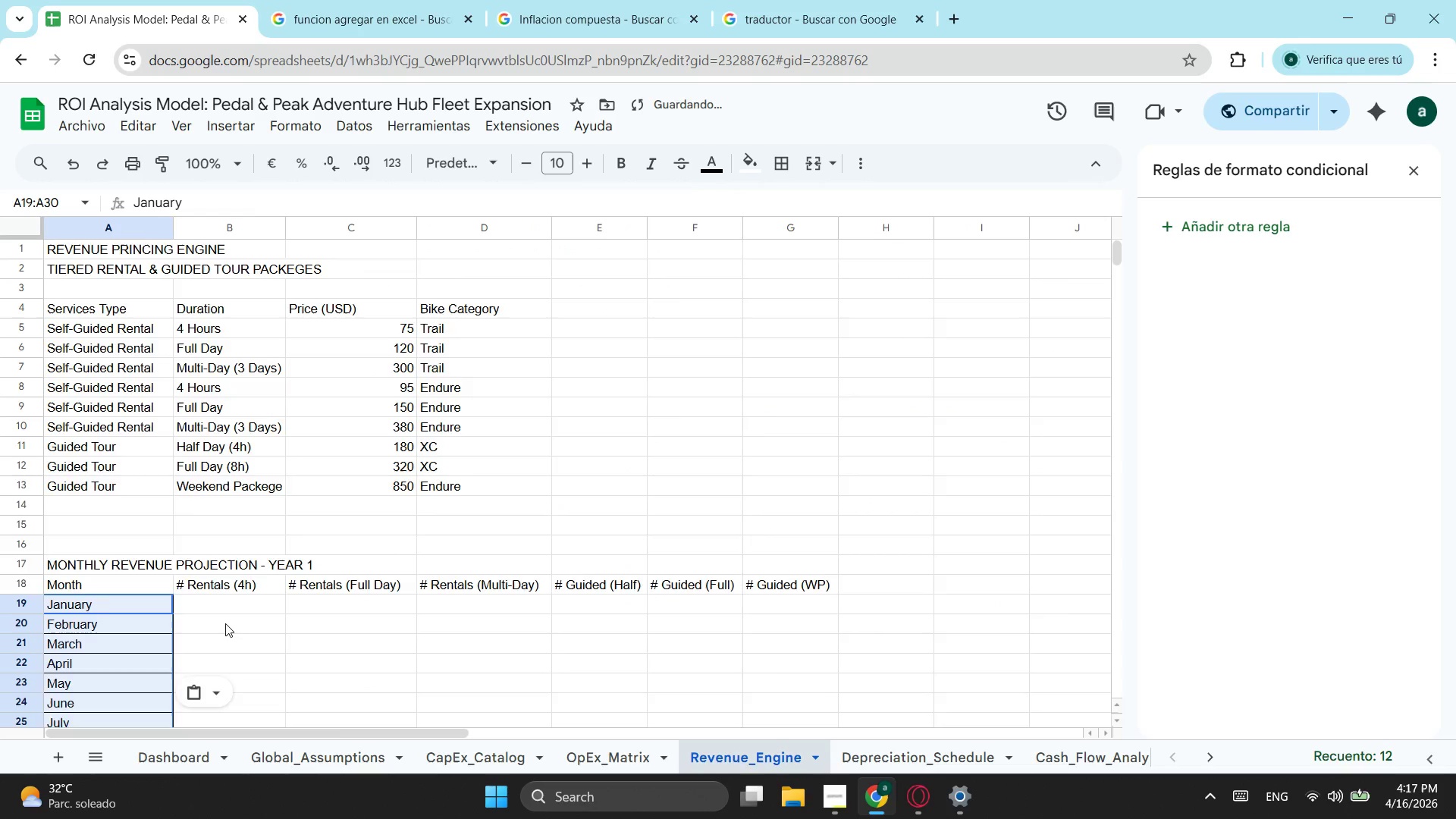 
scroll: coordinate [225, 623], scroll_direction: down, amount: 1.0
 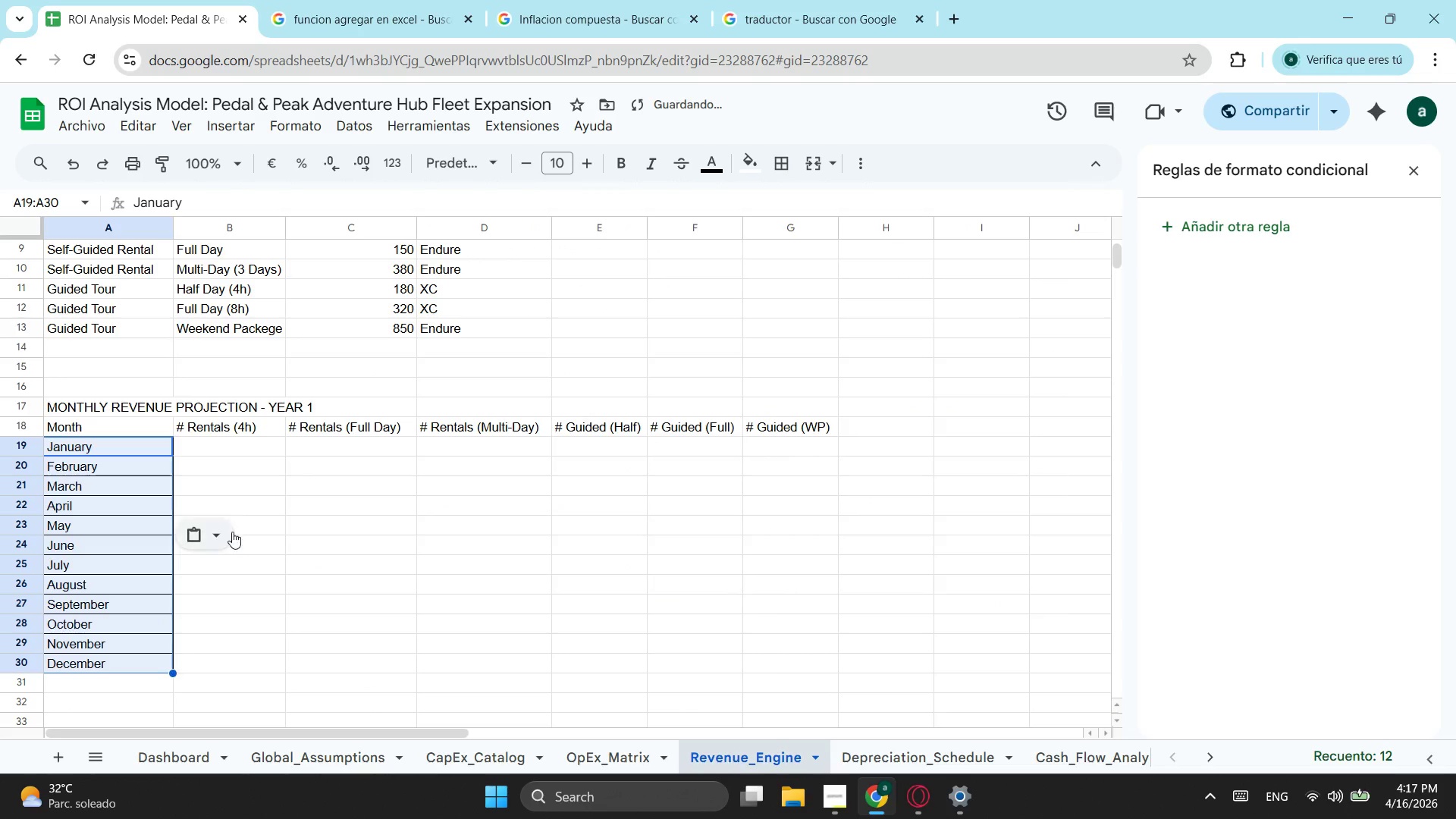 
left_click([238, 486])
 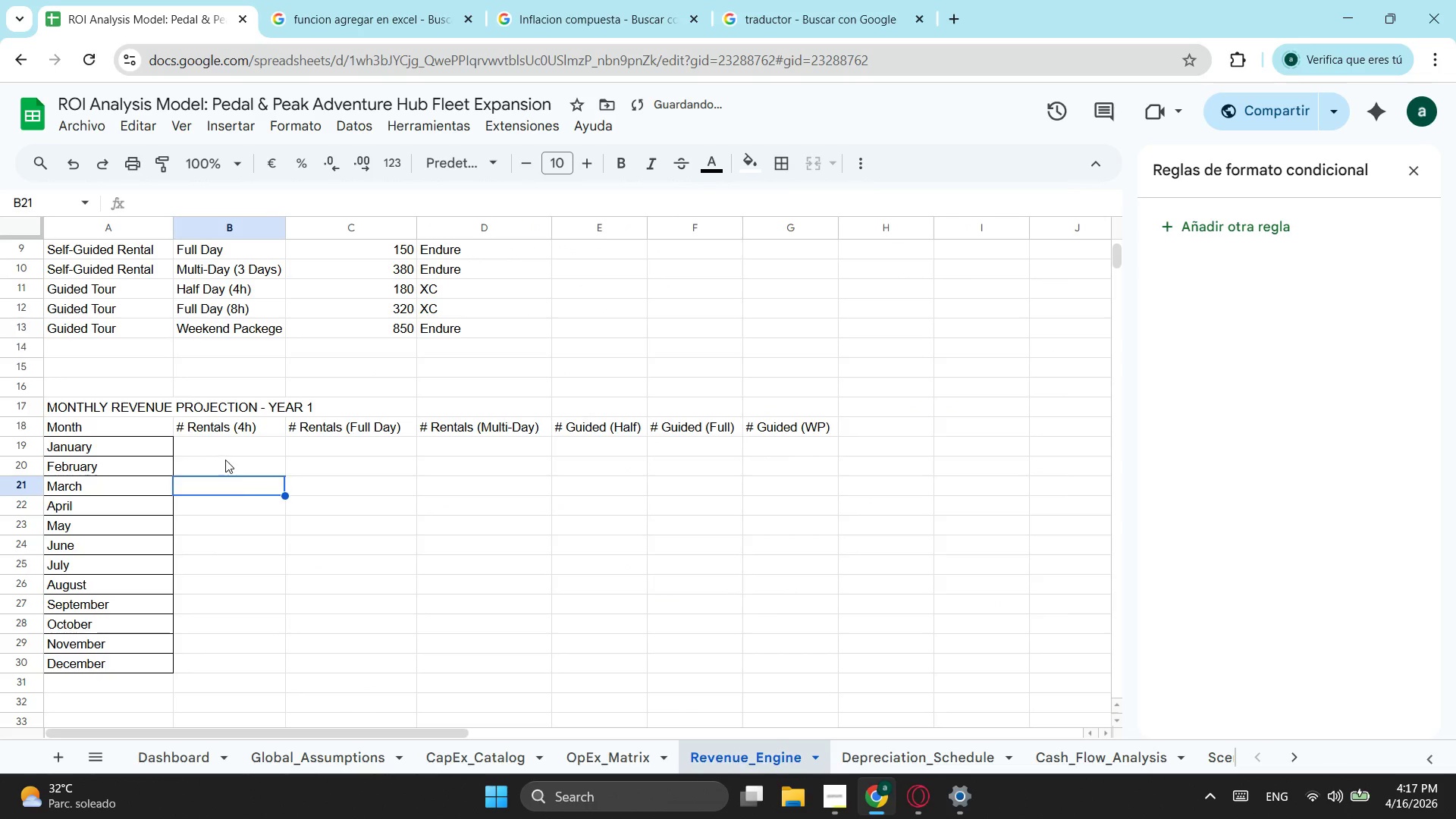 
left_click([232, 453])
 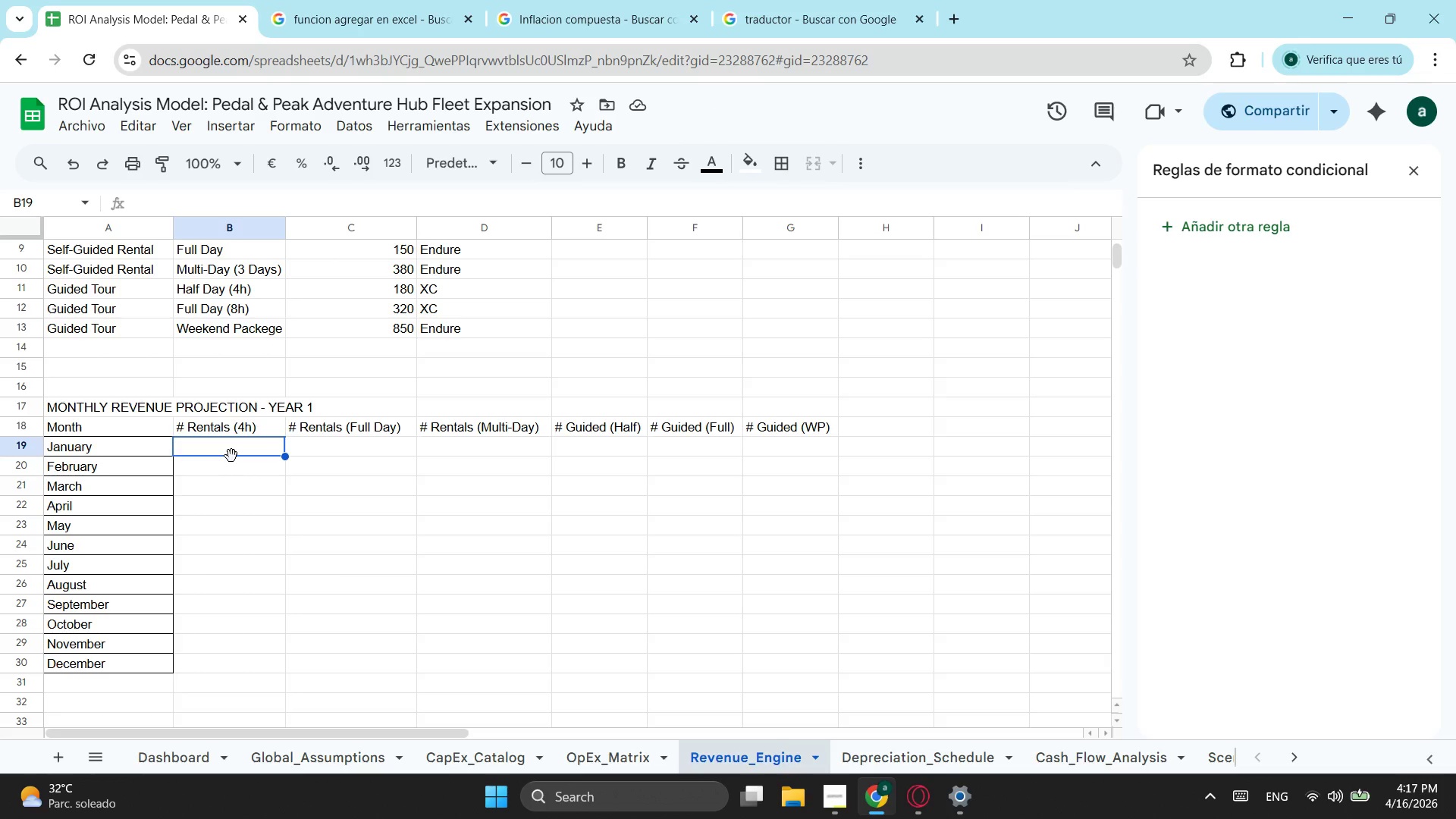 
wait(8.67)
 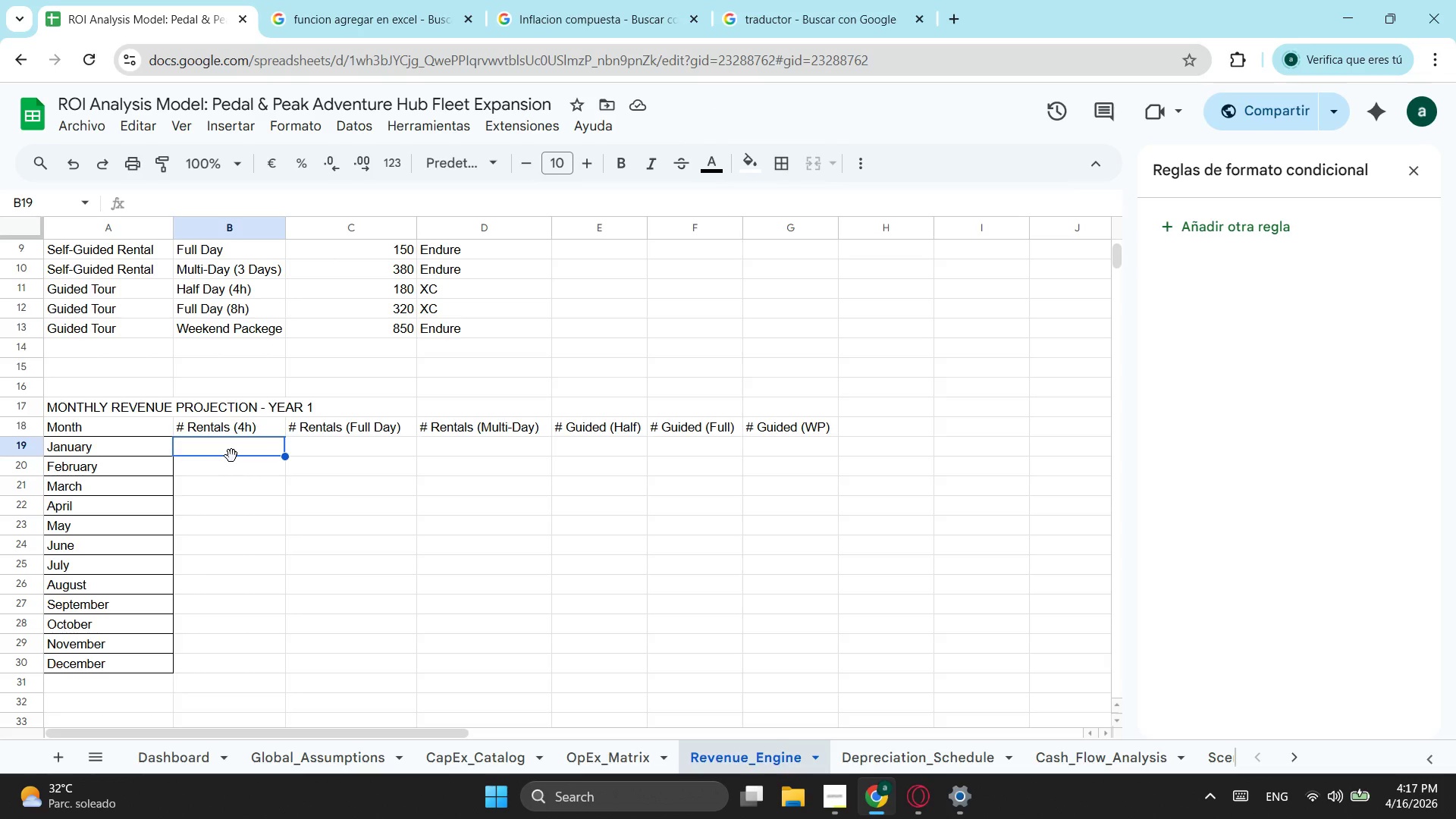 
key(1)
 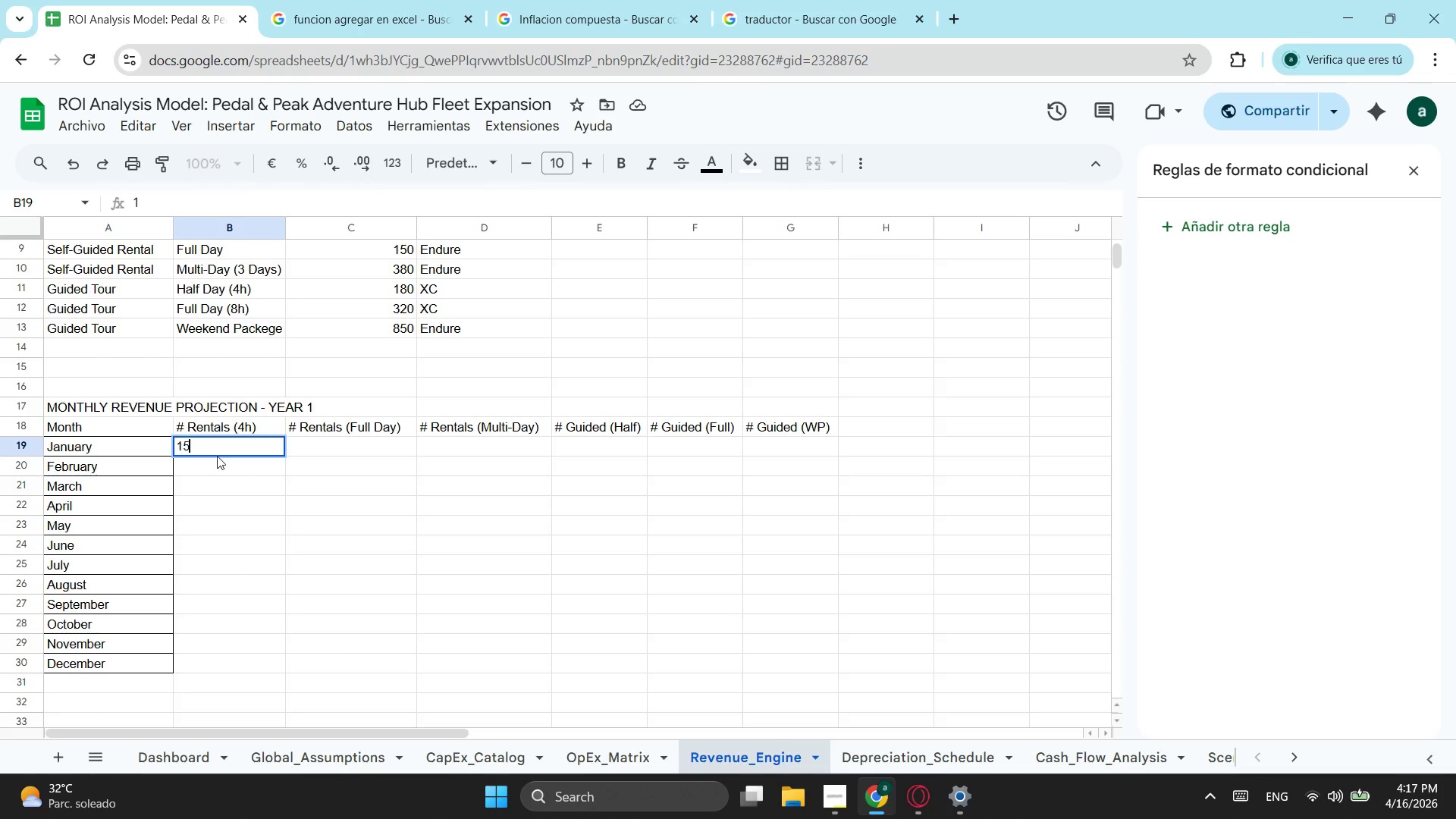 
key(5)
 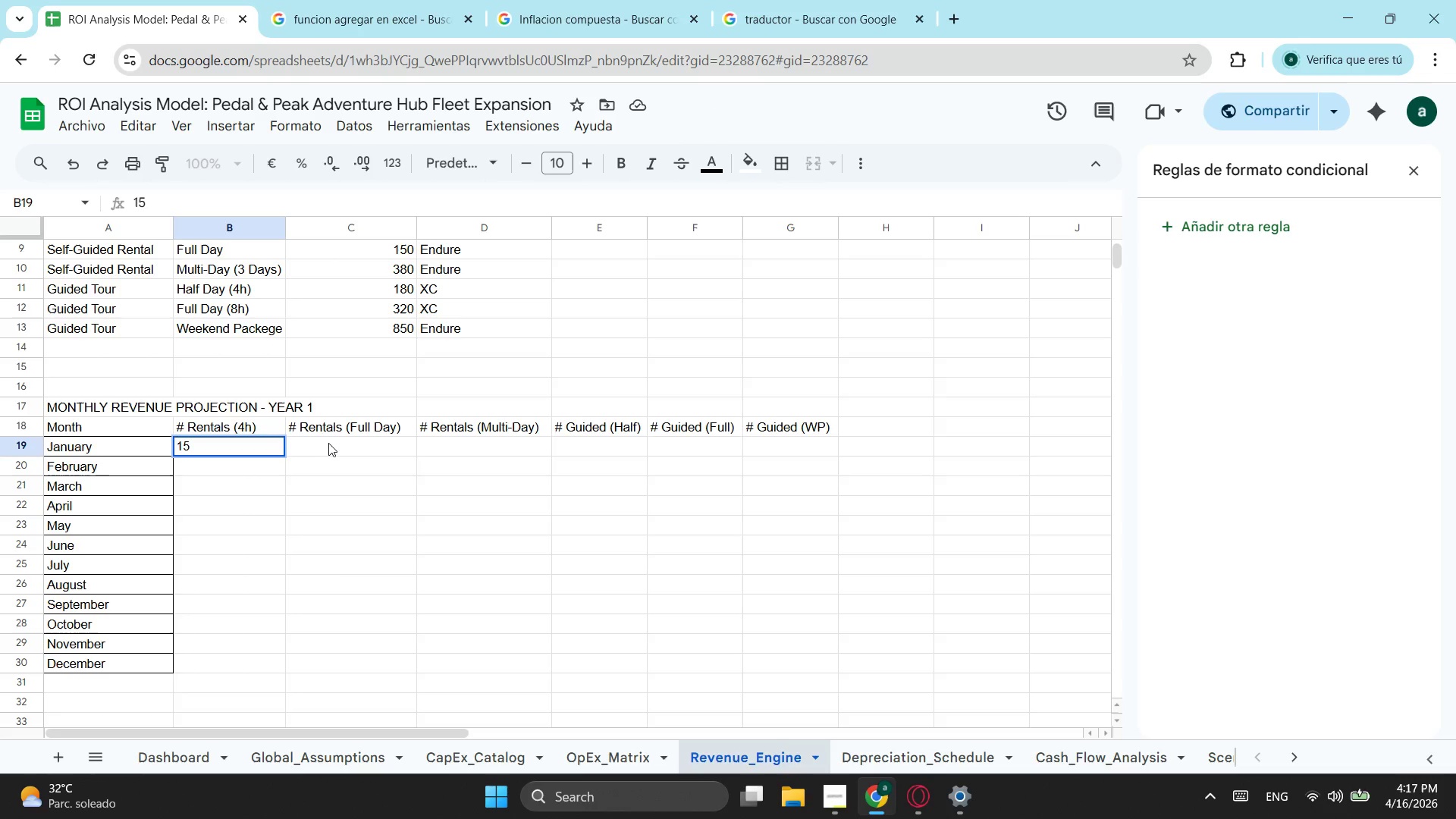 
left_click([321, 446])
 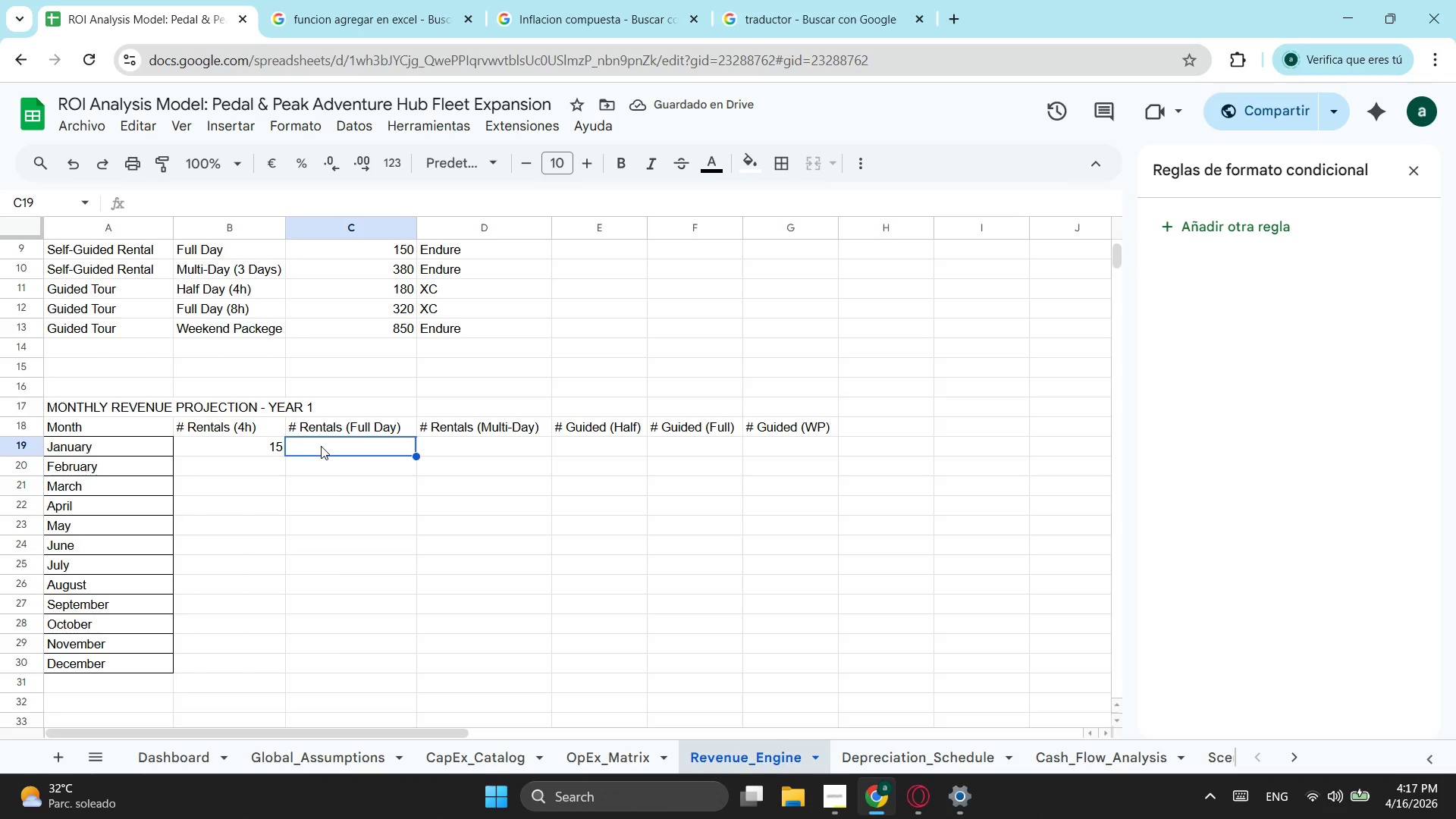 
key(8)
 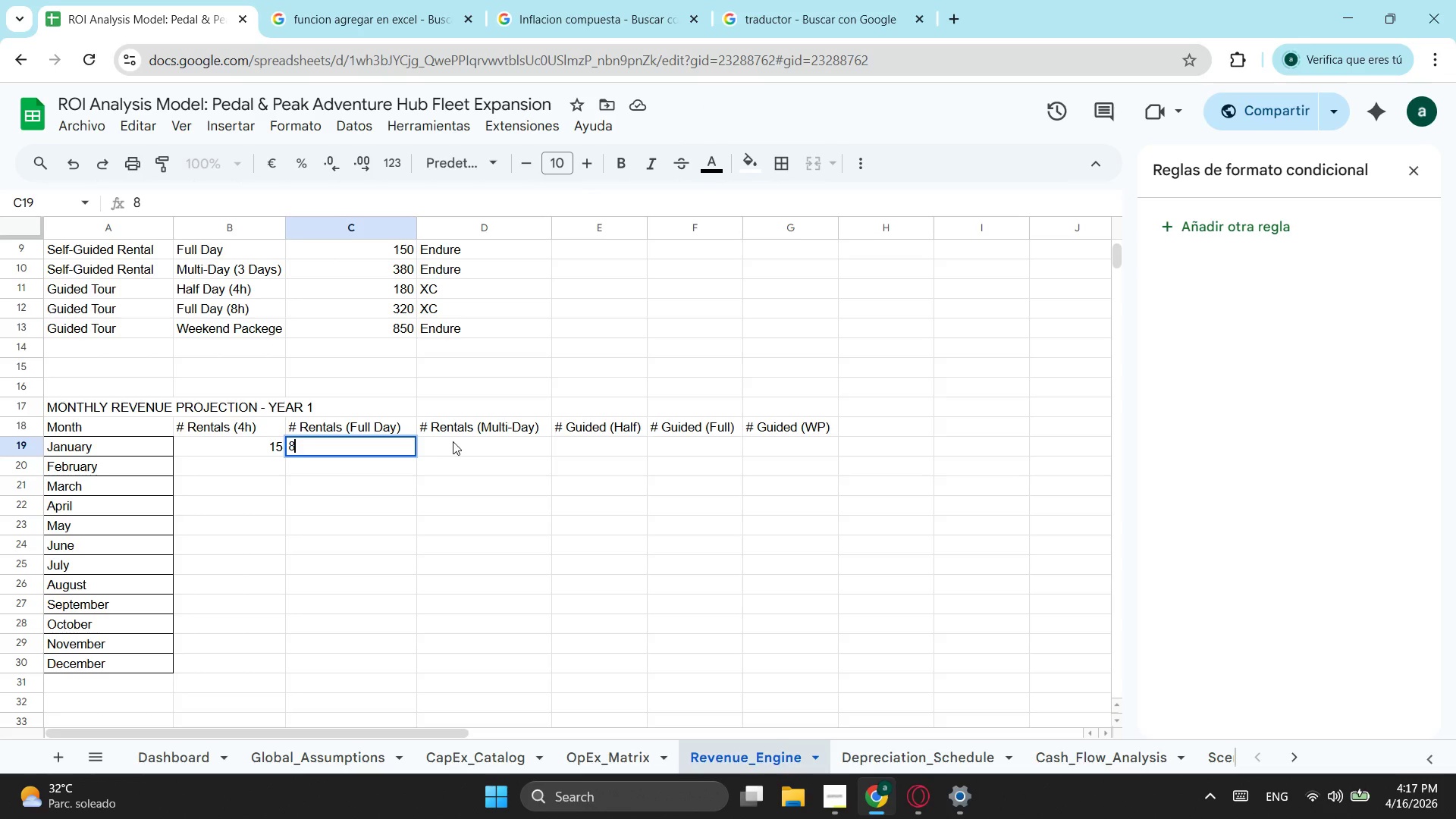 
left_click_drag(start_coordinate=[458, 443], to_coordinate=[466, 441])
 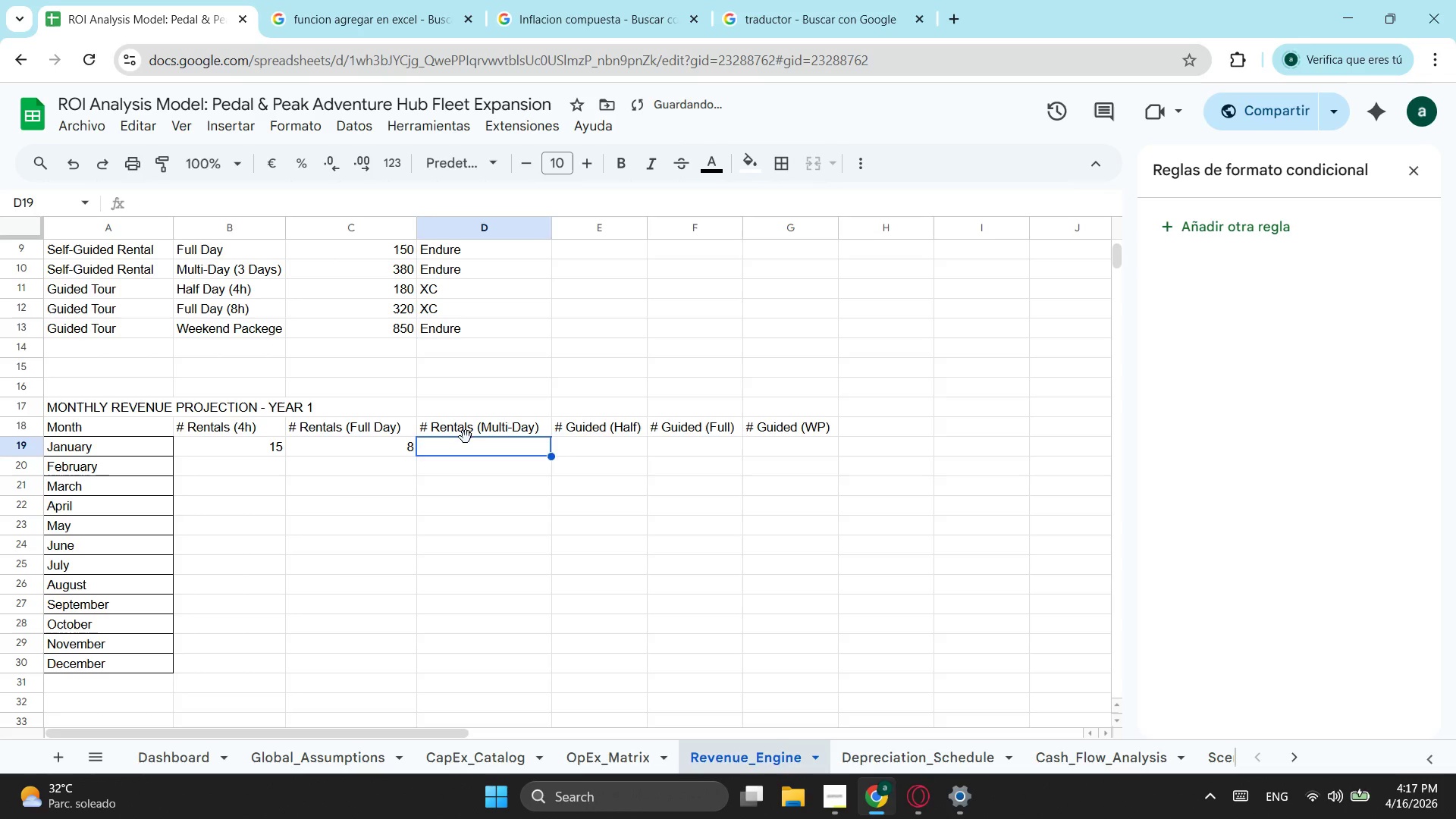 
key(2)
 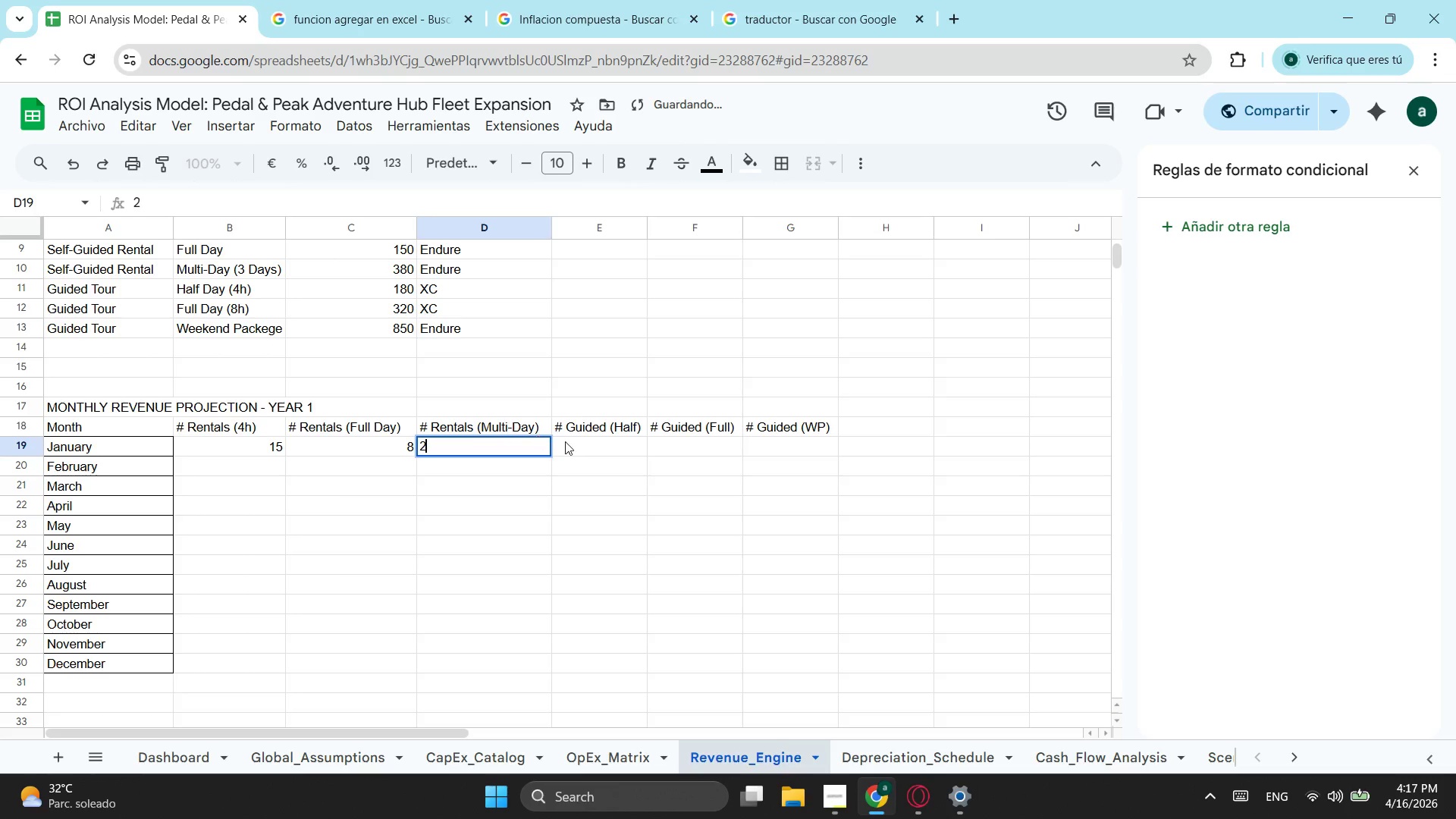 
left_click([599, 443])
 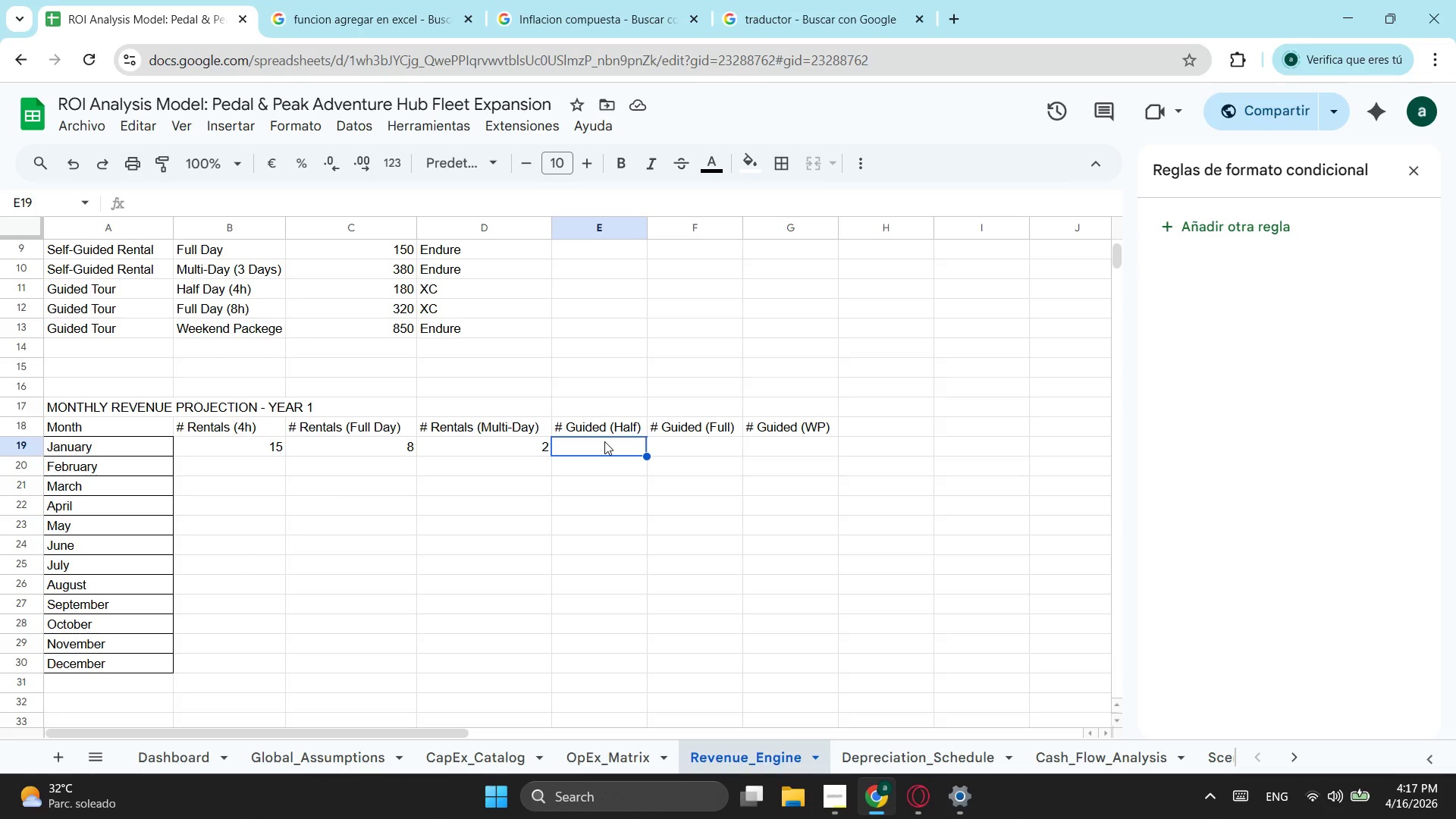 
wait(20.06)
 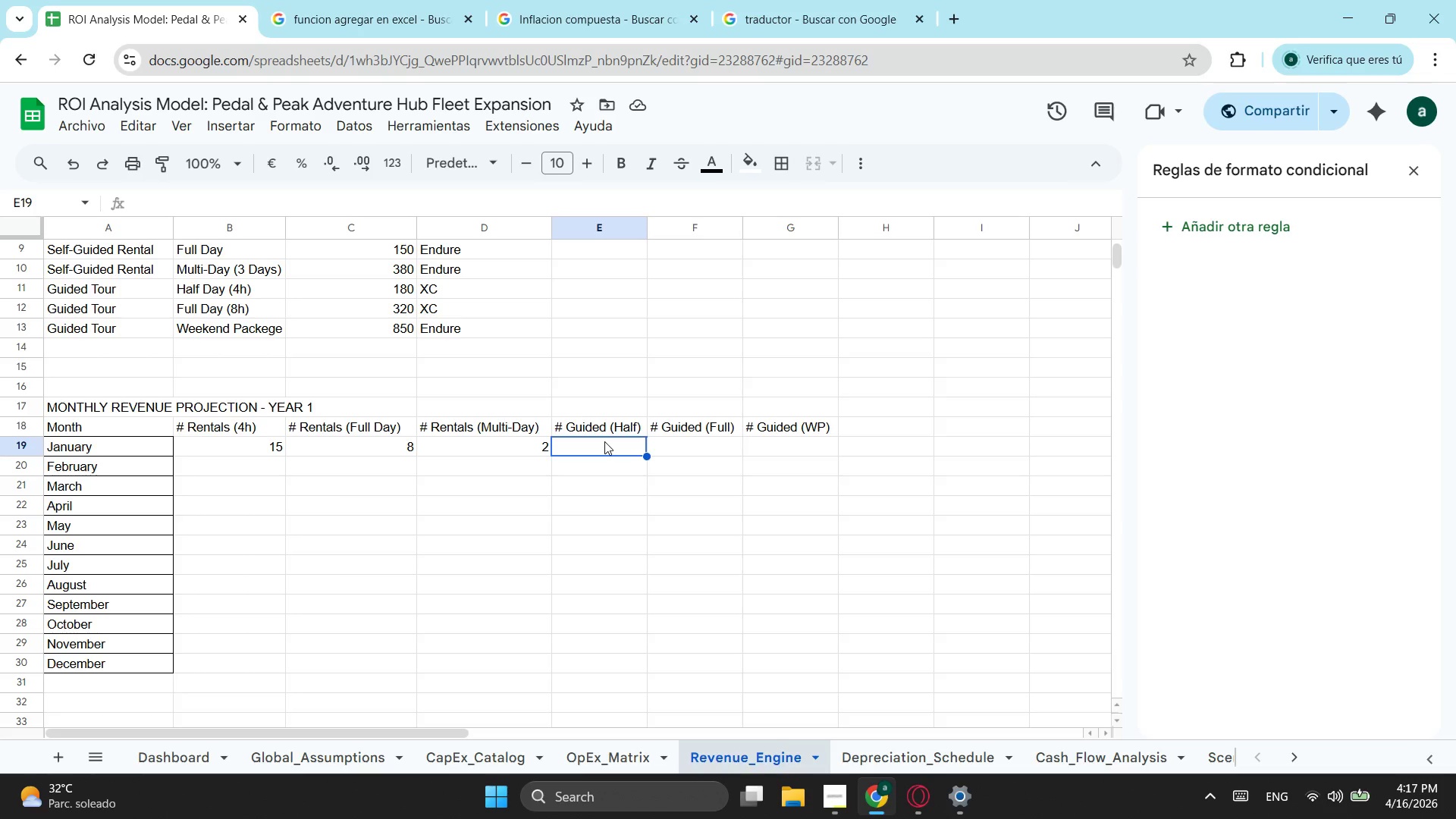 
scroll: coordinate [701, 474], scroll_direction: up, amount: 1.0
 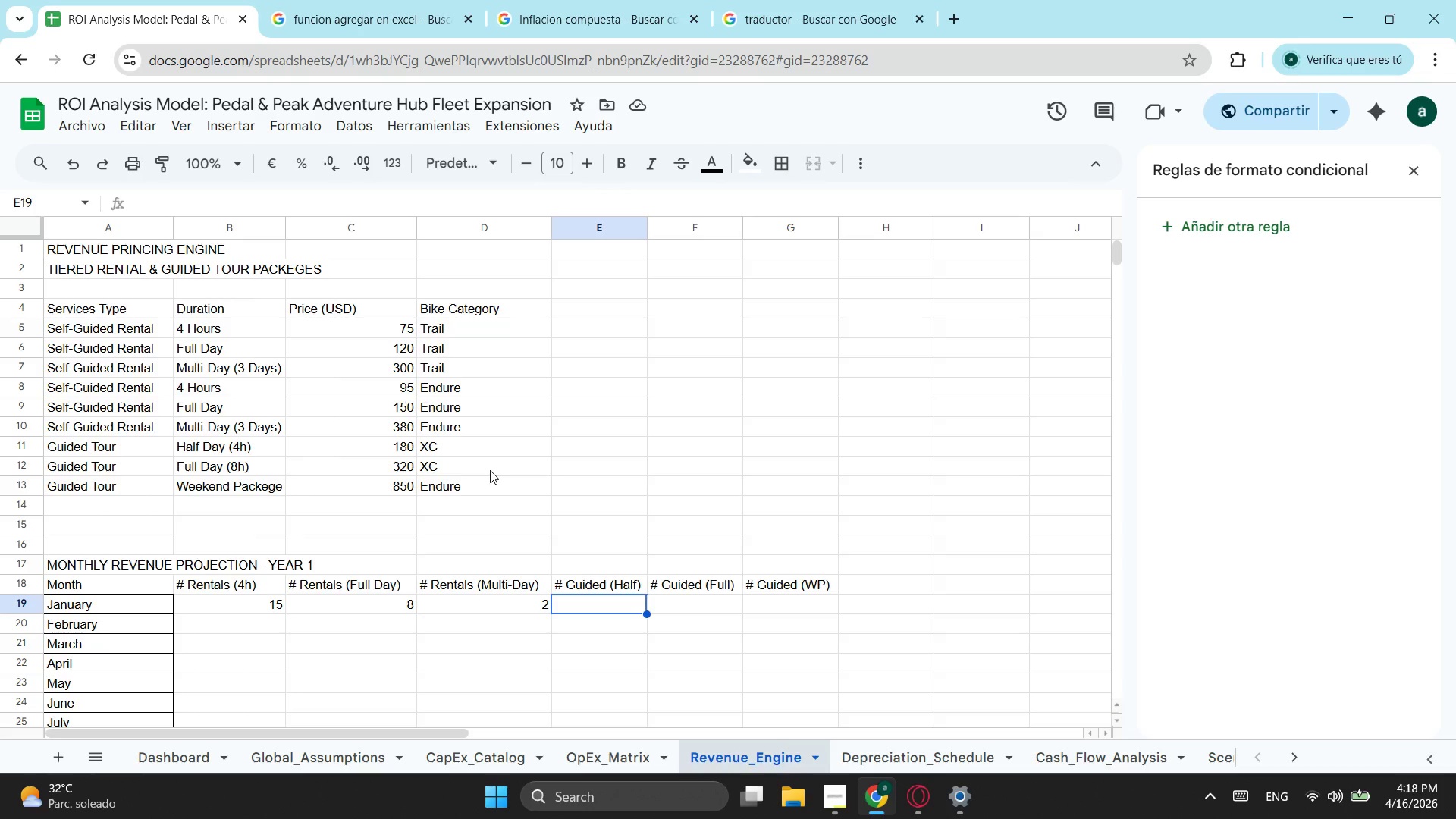 
wait(26.11)
 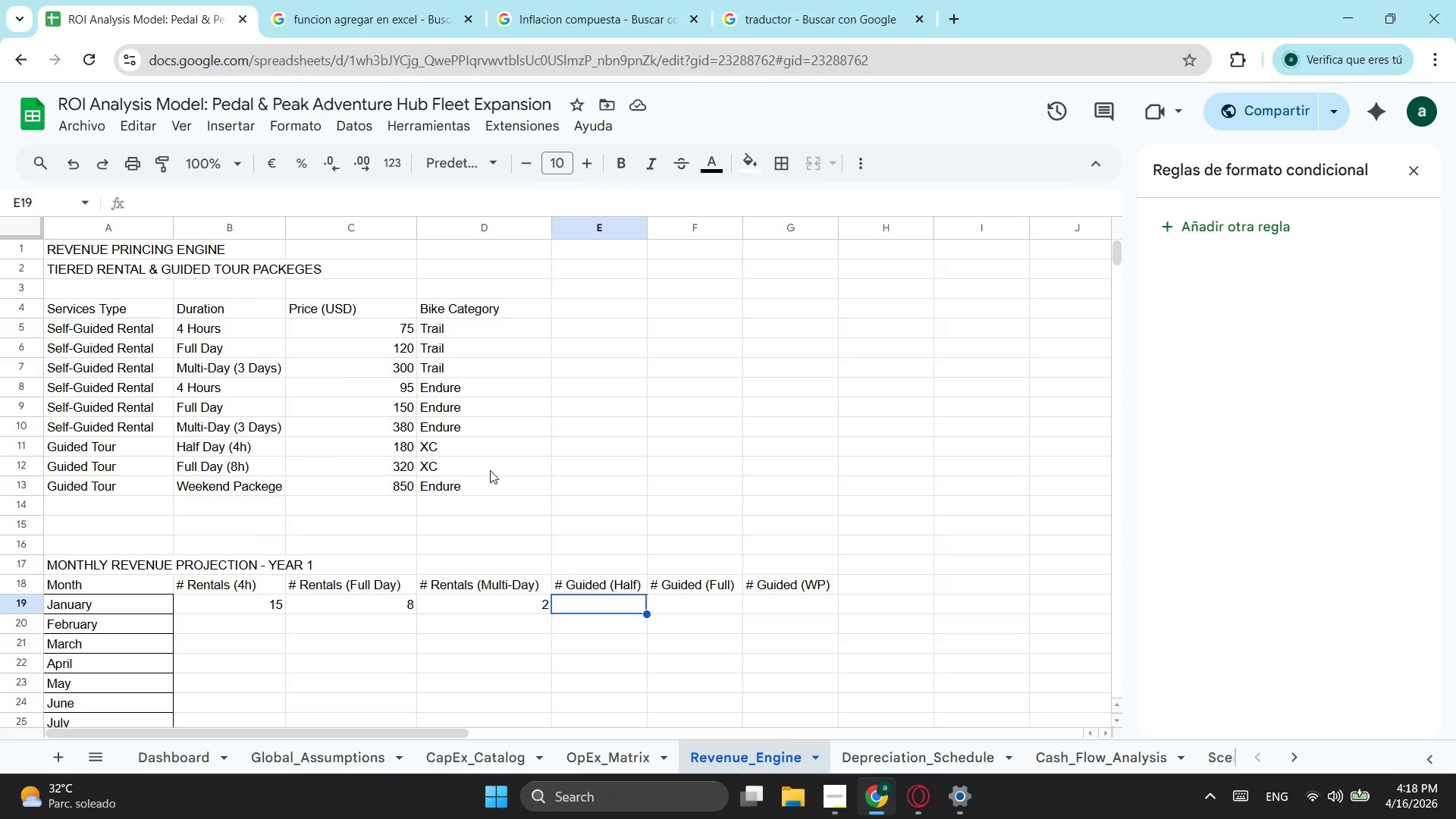 
left_click_drag(start_coordinate=[897, 585], to_coordinate=[886, 585])
 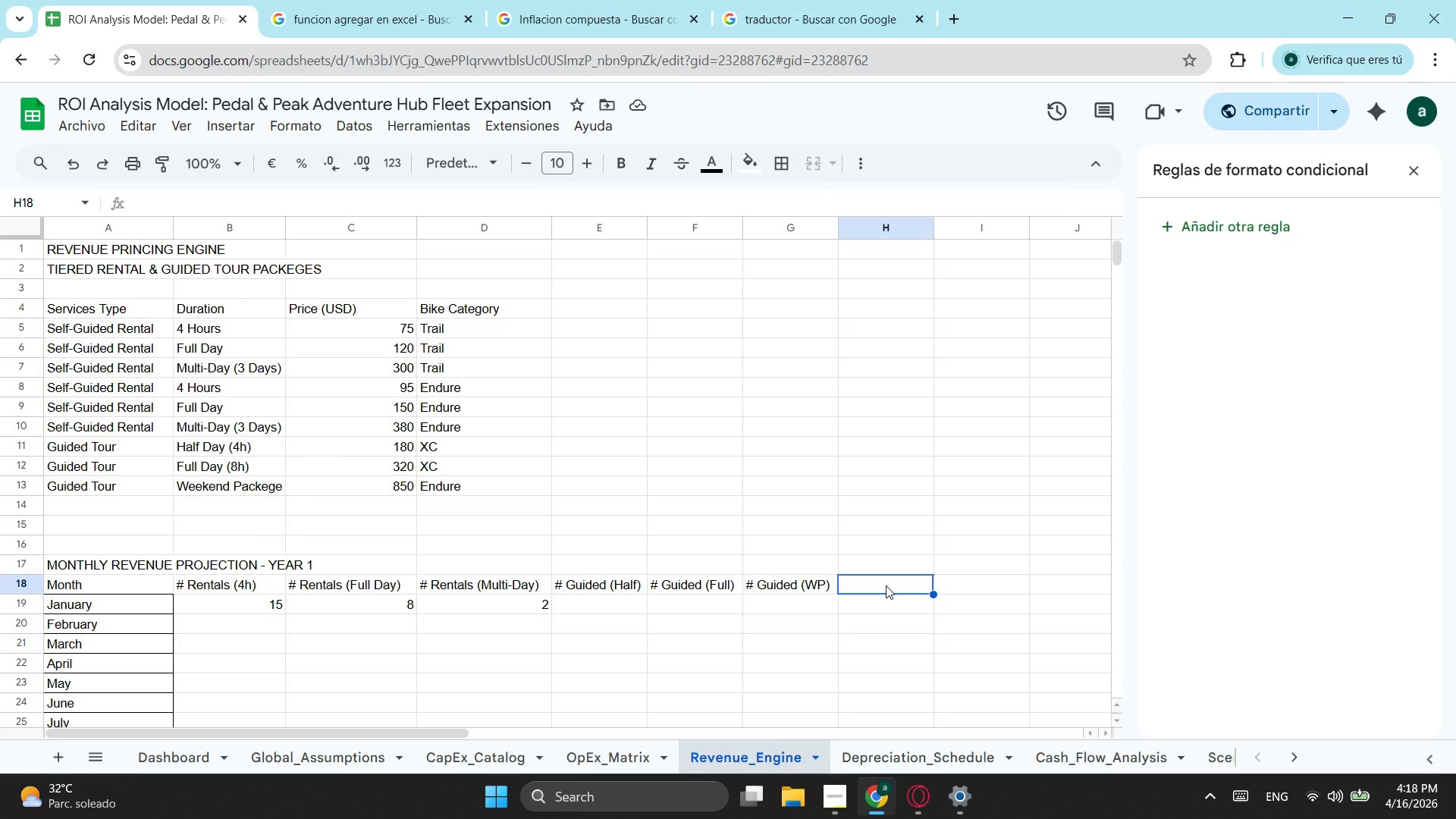 
type(Gross Revenue)
 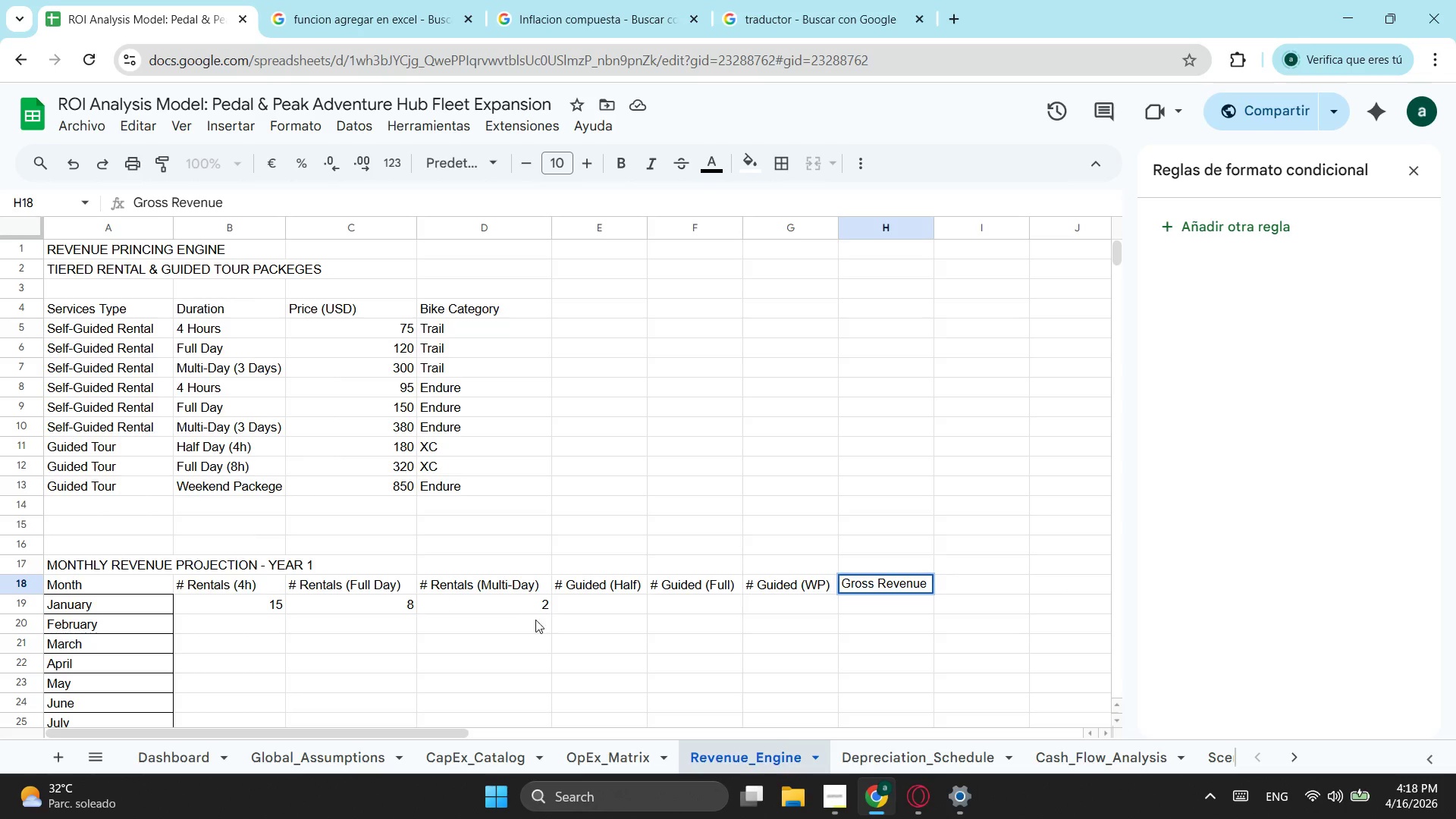 
left_click([566, 600])
 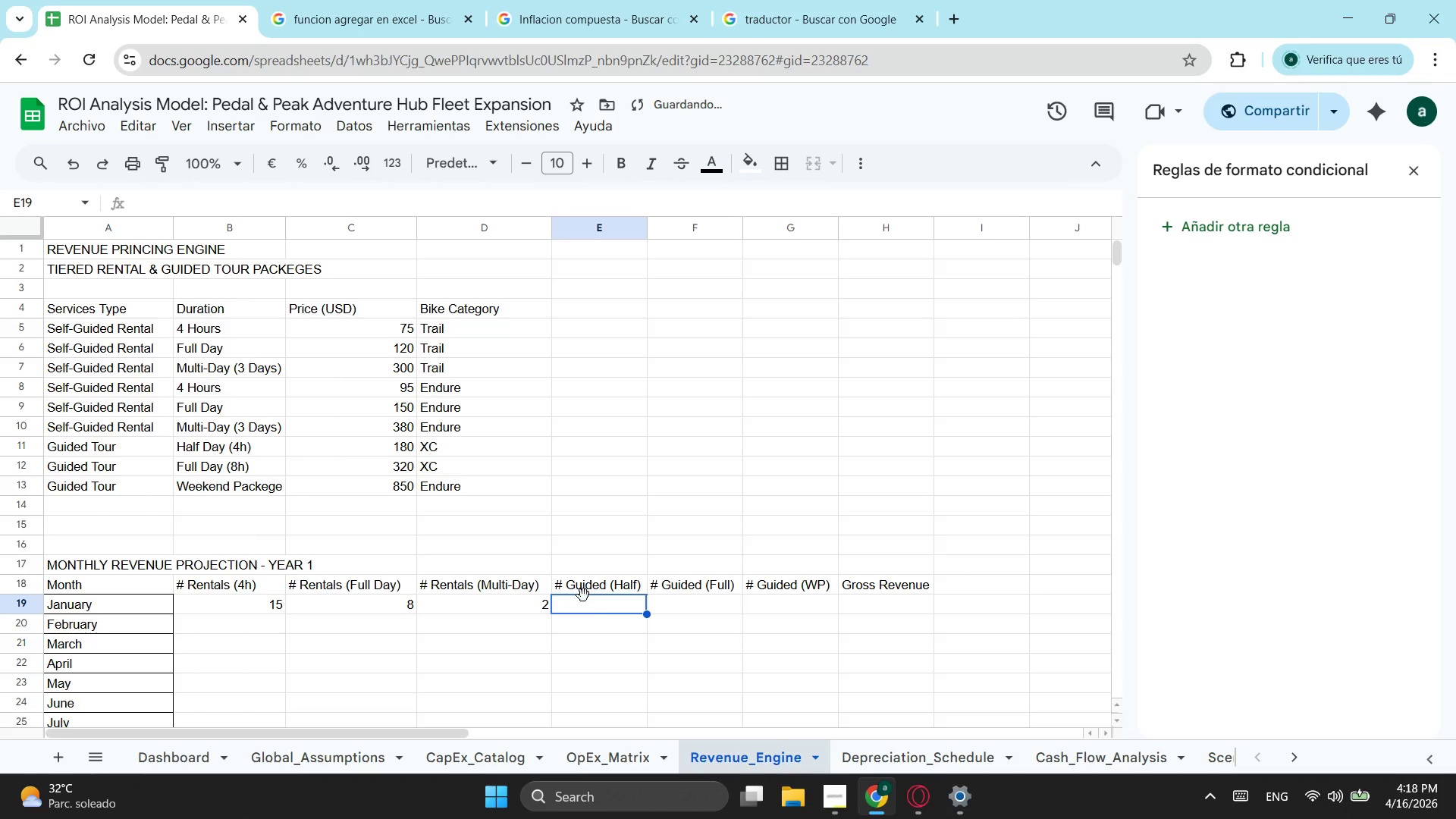 
type(111)
 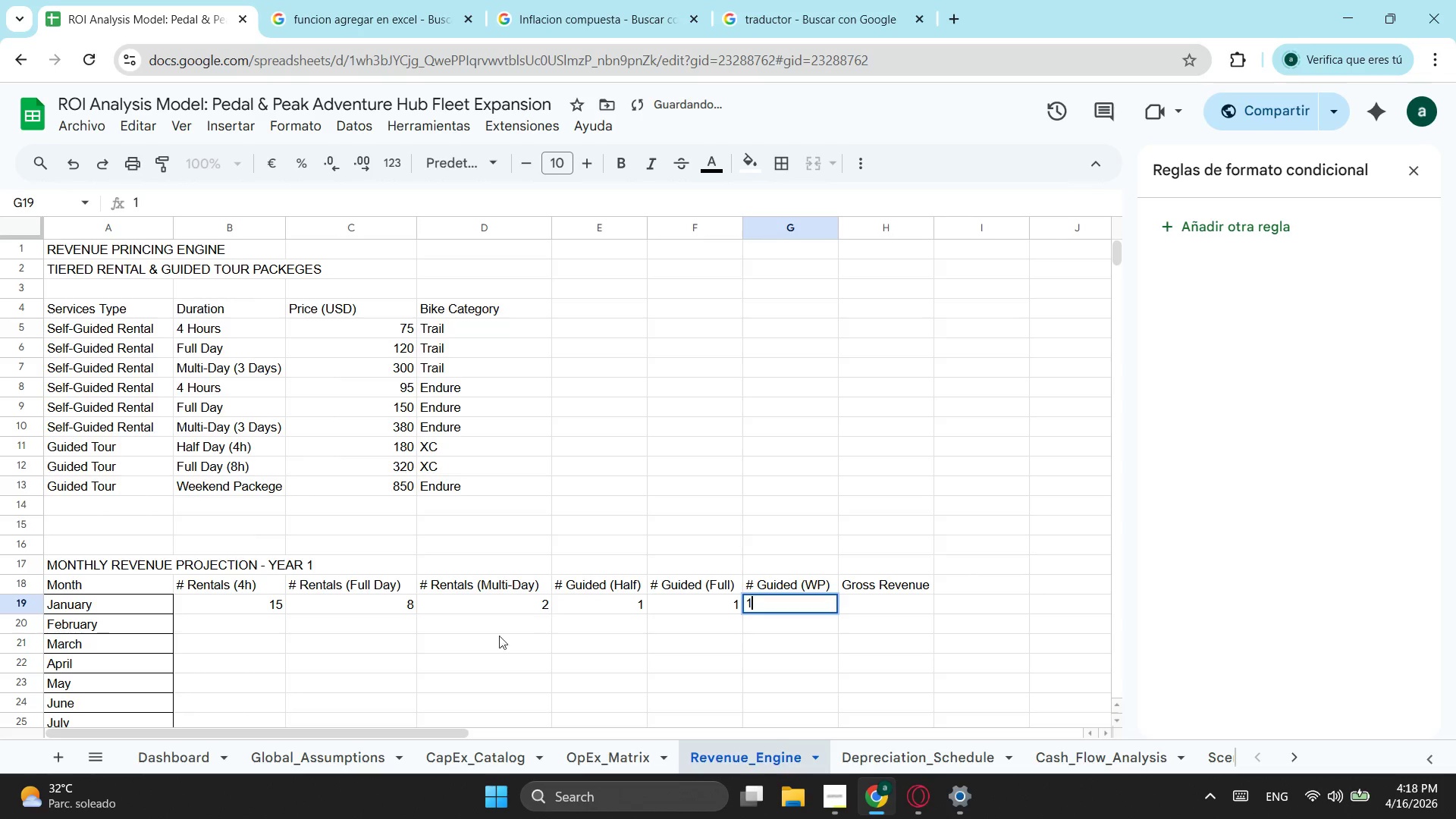 
left_click([497, 635])
 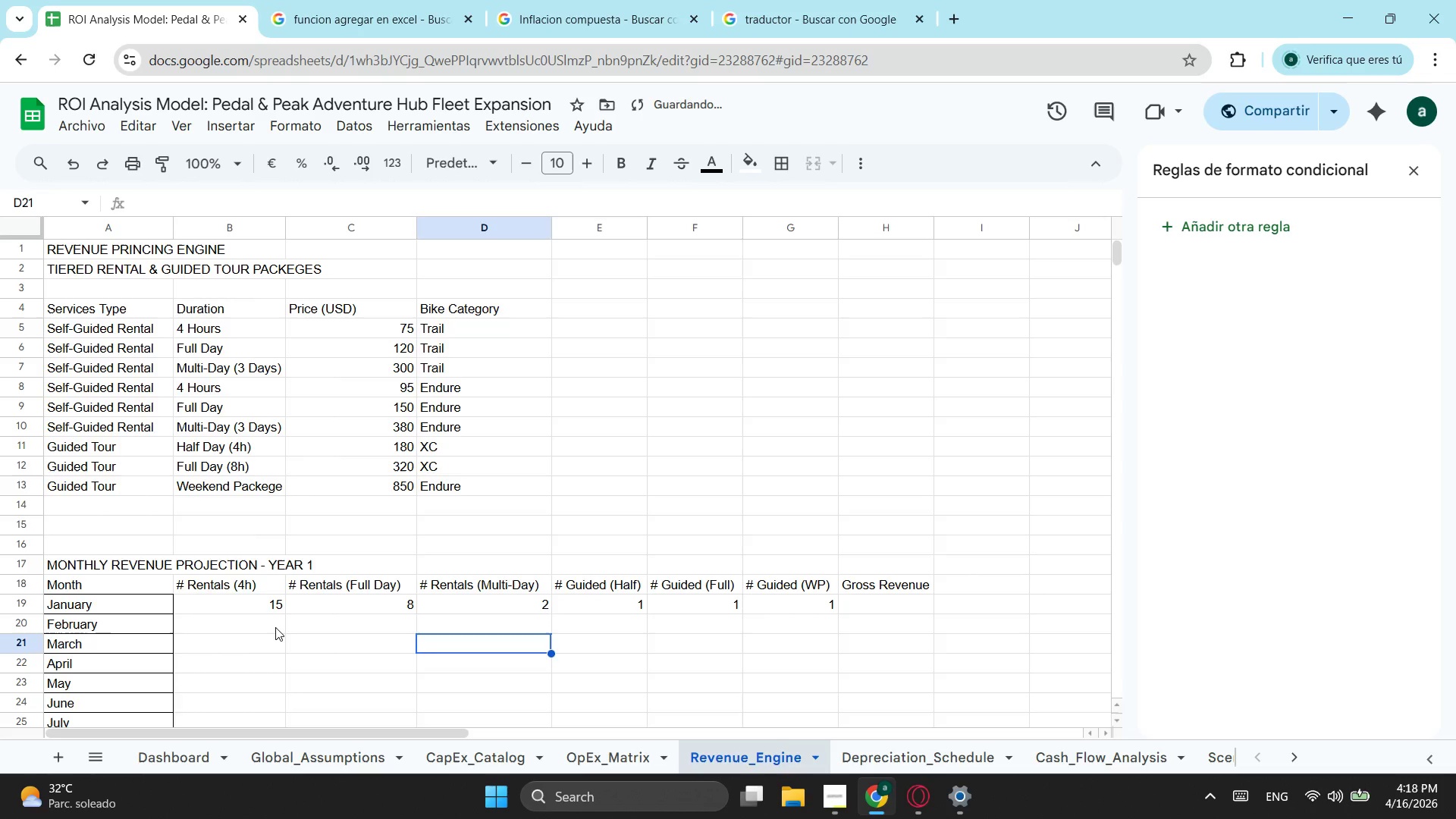 
left_click([275, 627])
 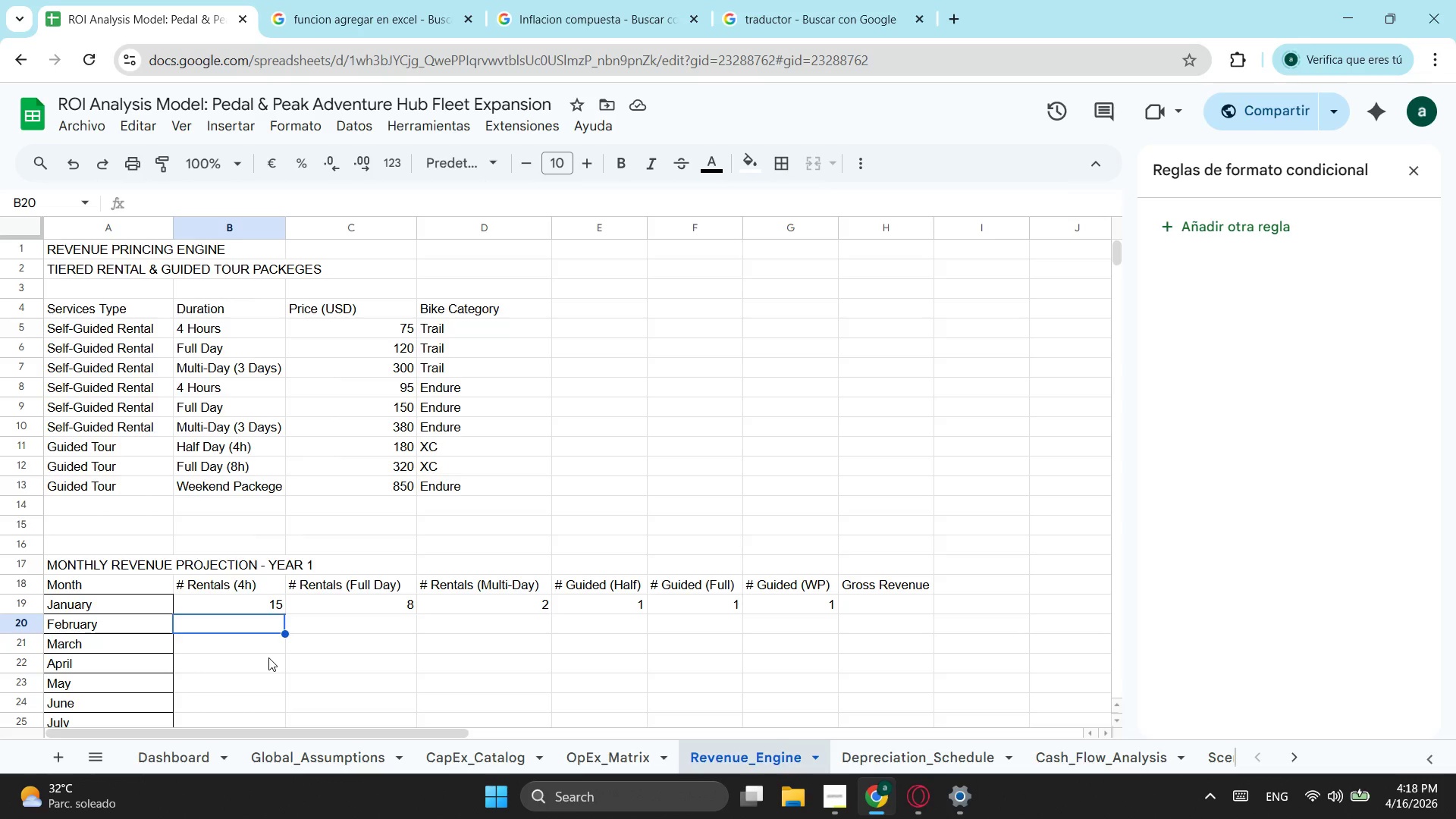 
wait(7.14)
 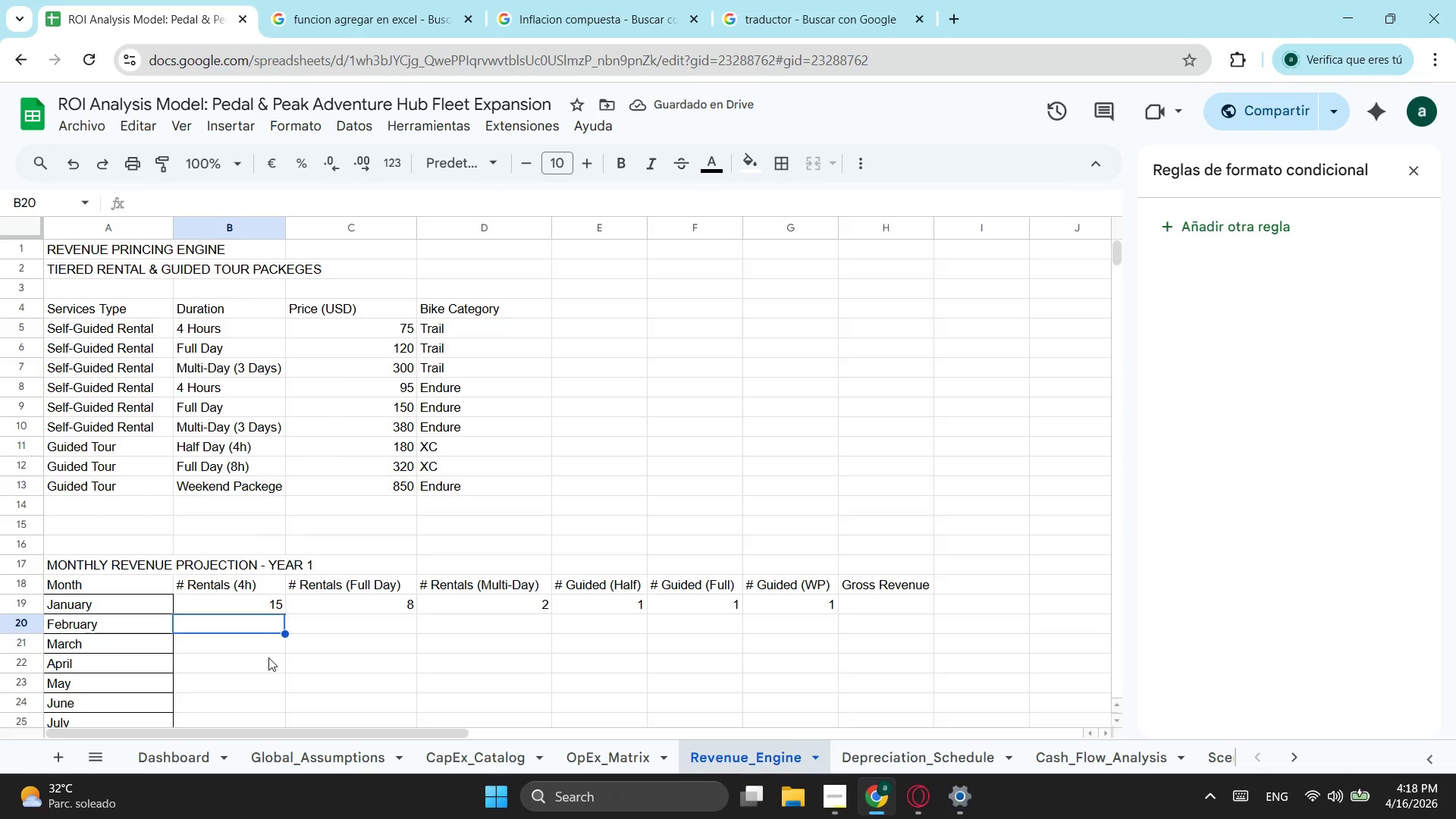 
left_click([876, 607])
 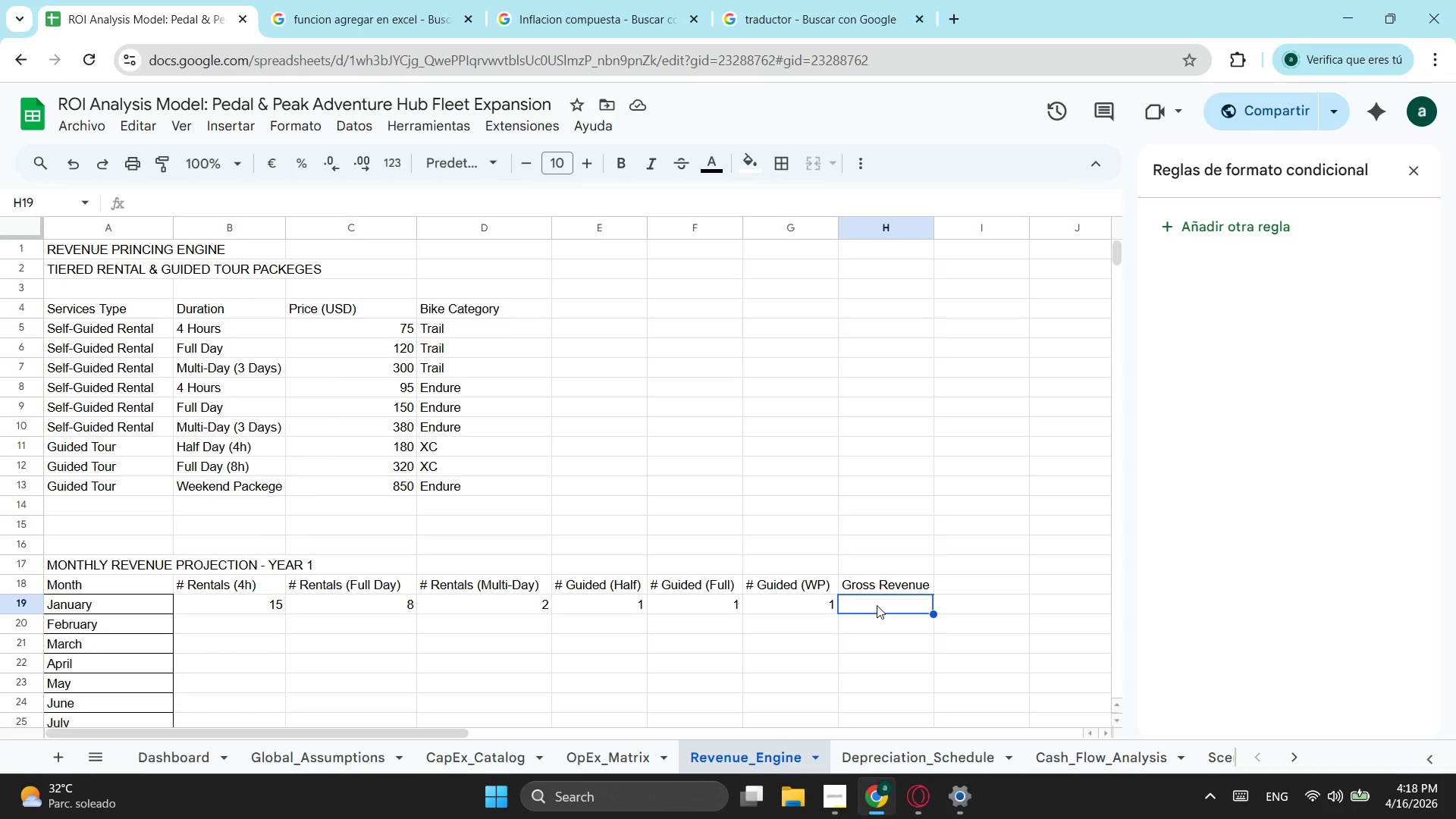 
key(Equal)
 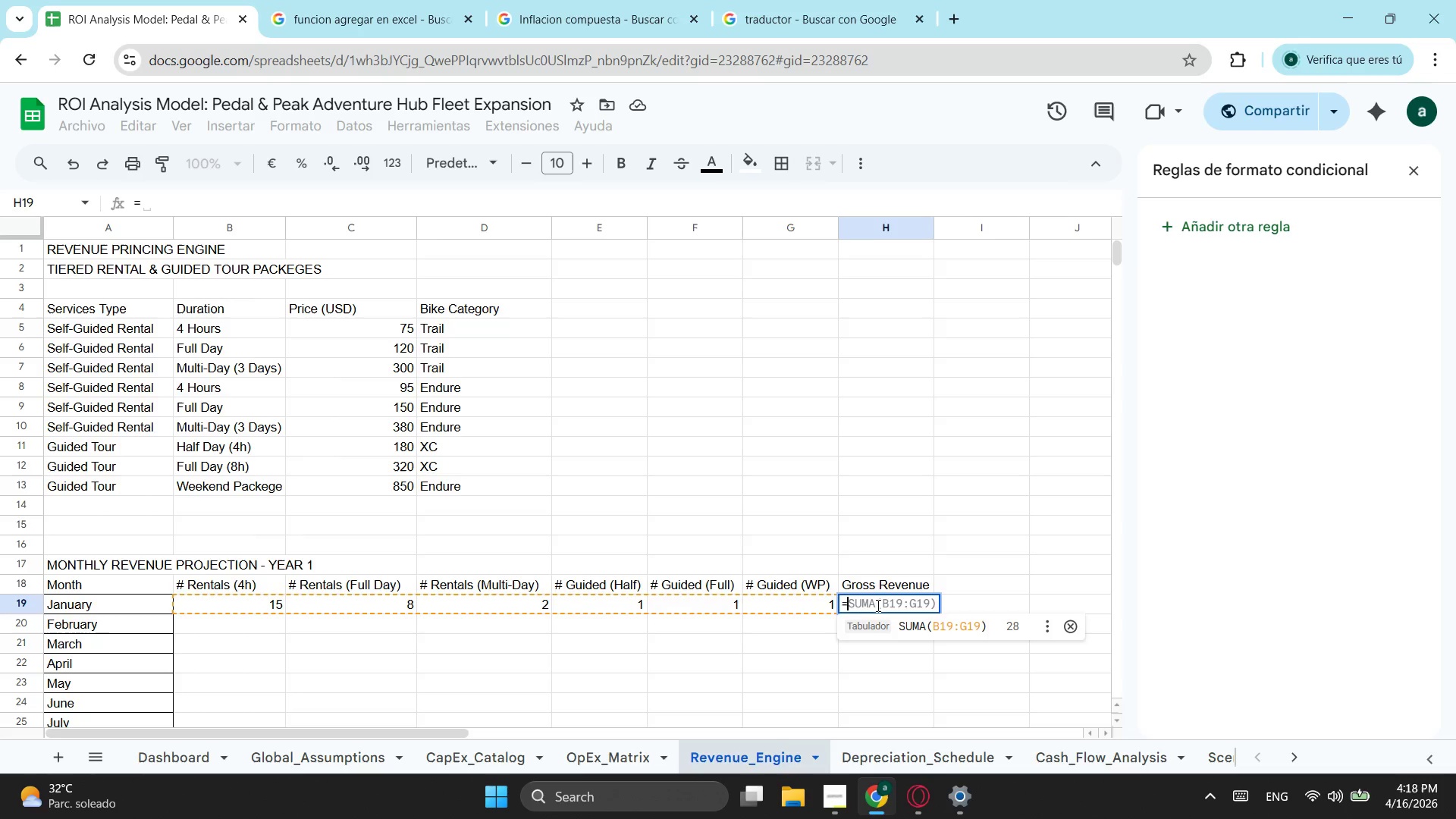 
wait(5.22)
 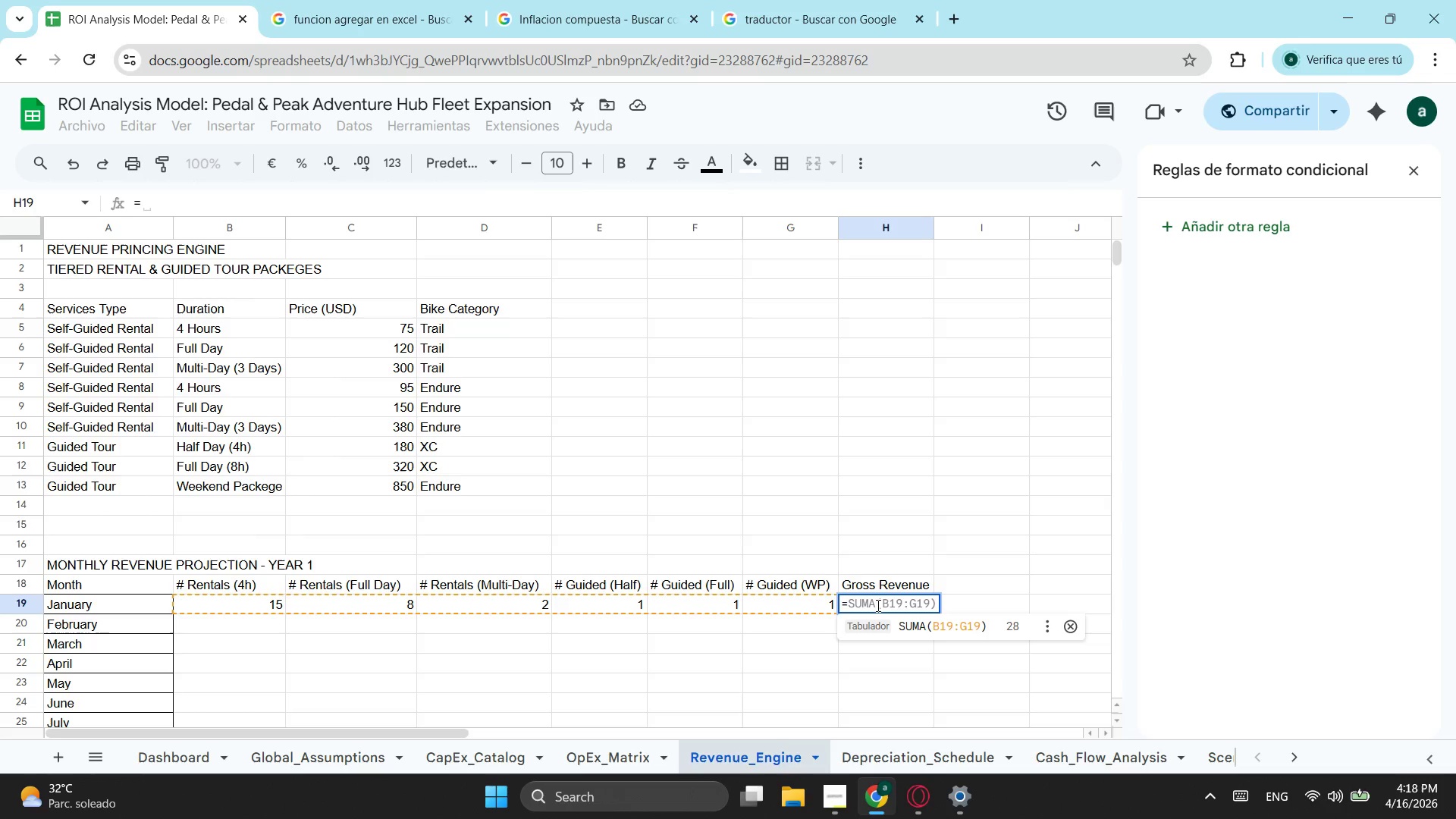 
left_click([273, 596])
 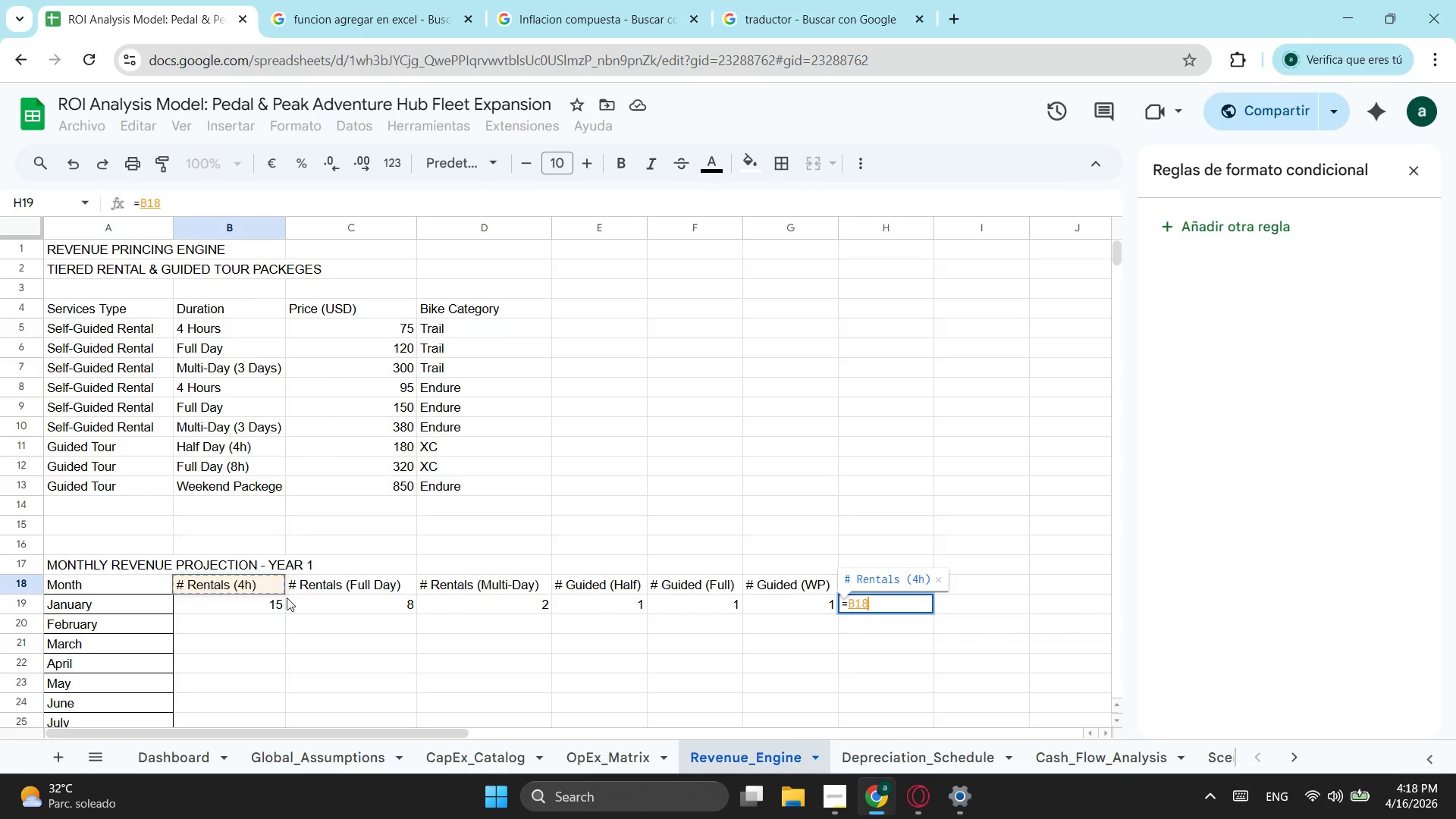 
left_click([278, 603])
 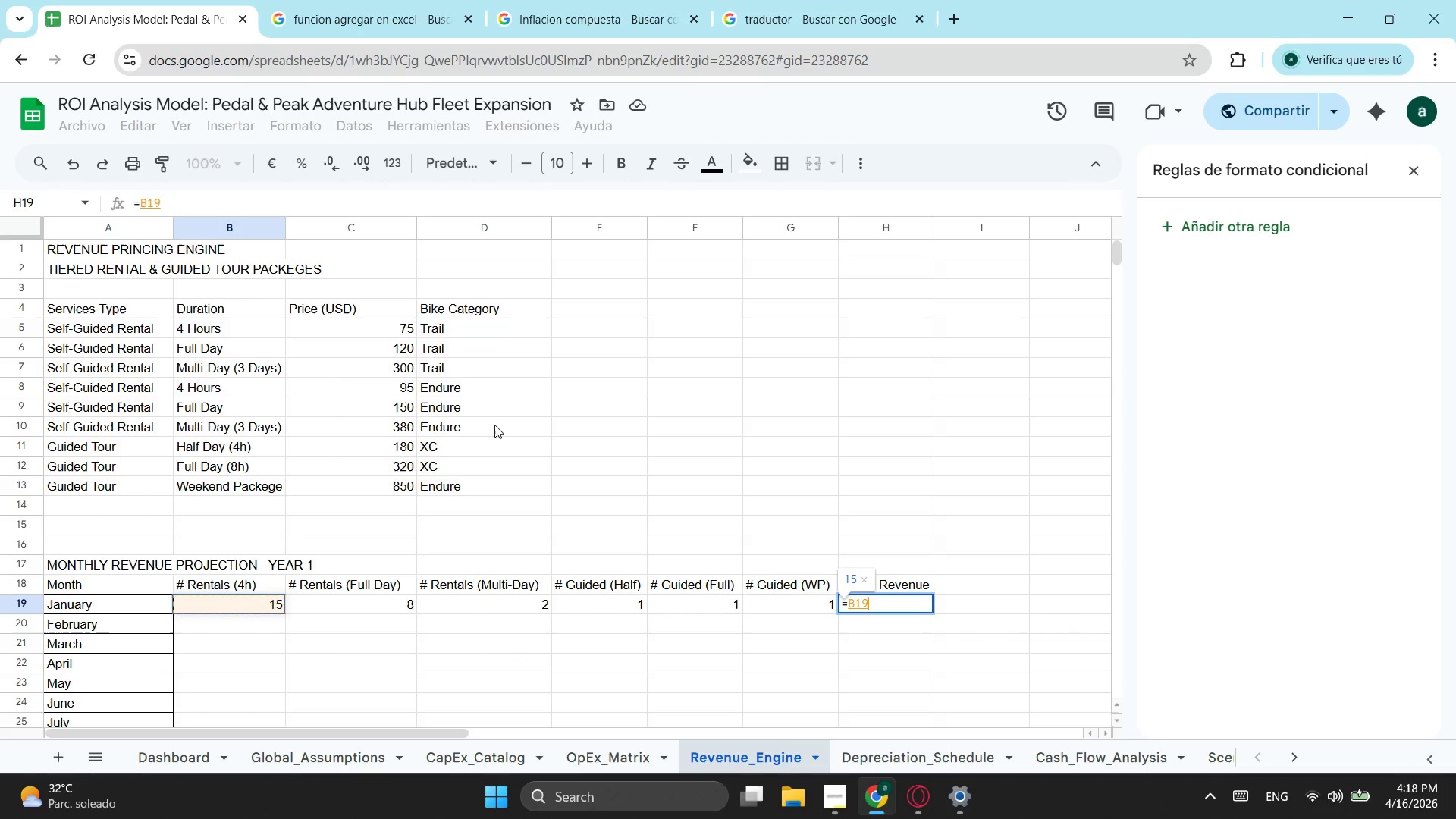 
key(NumpadAdd)
 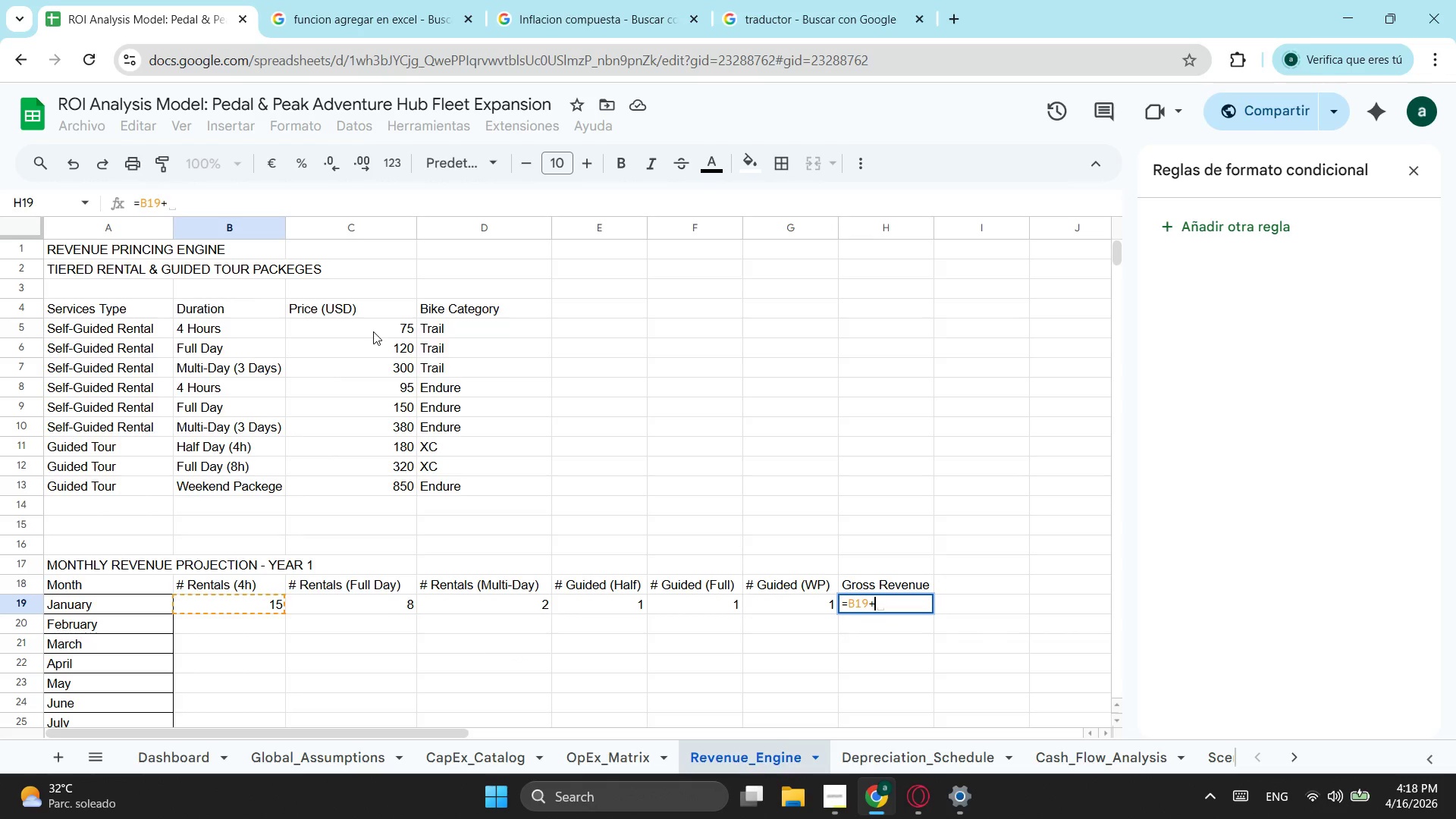 
left_click([375, 327])
 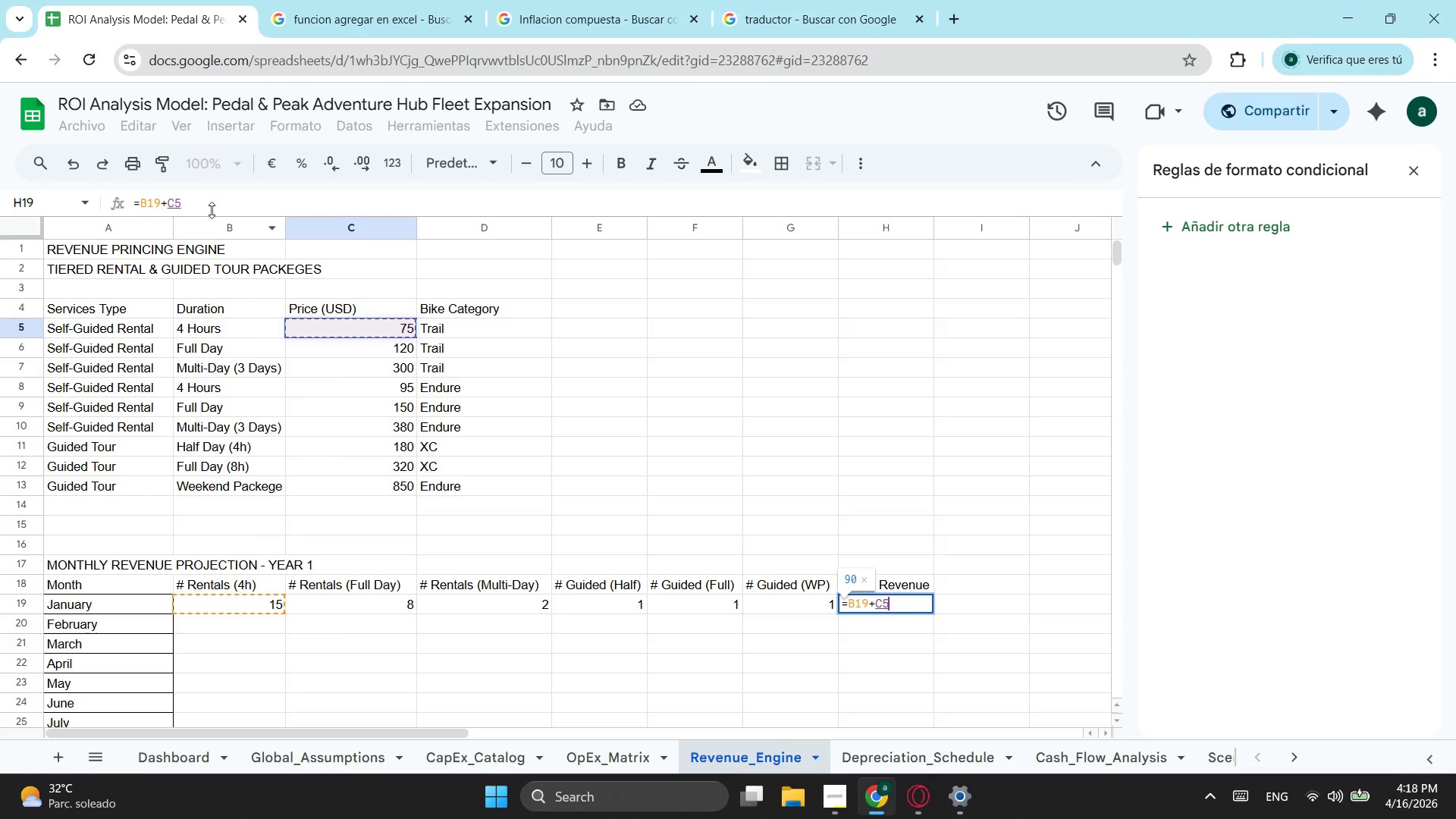 
left_click([171, 203])
 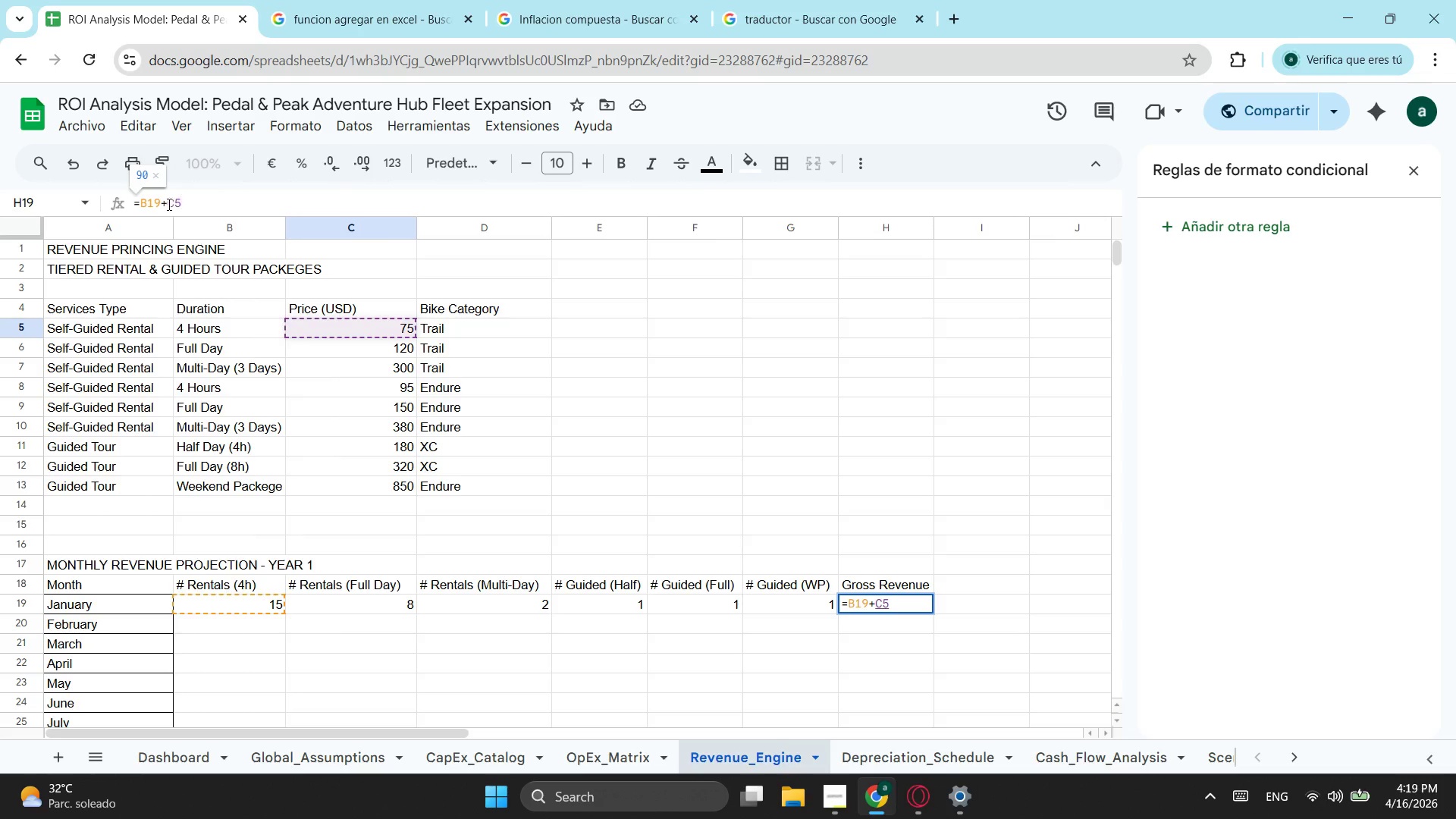 
left_click([168, 204])
 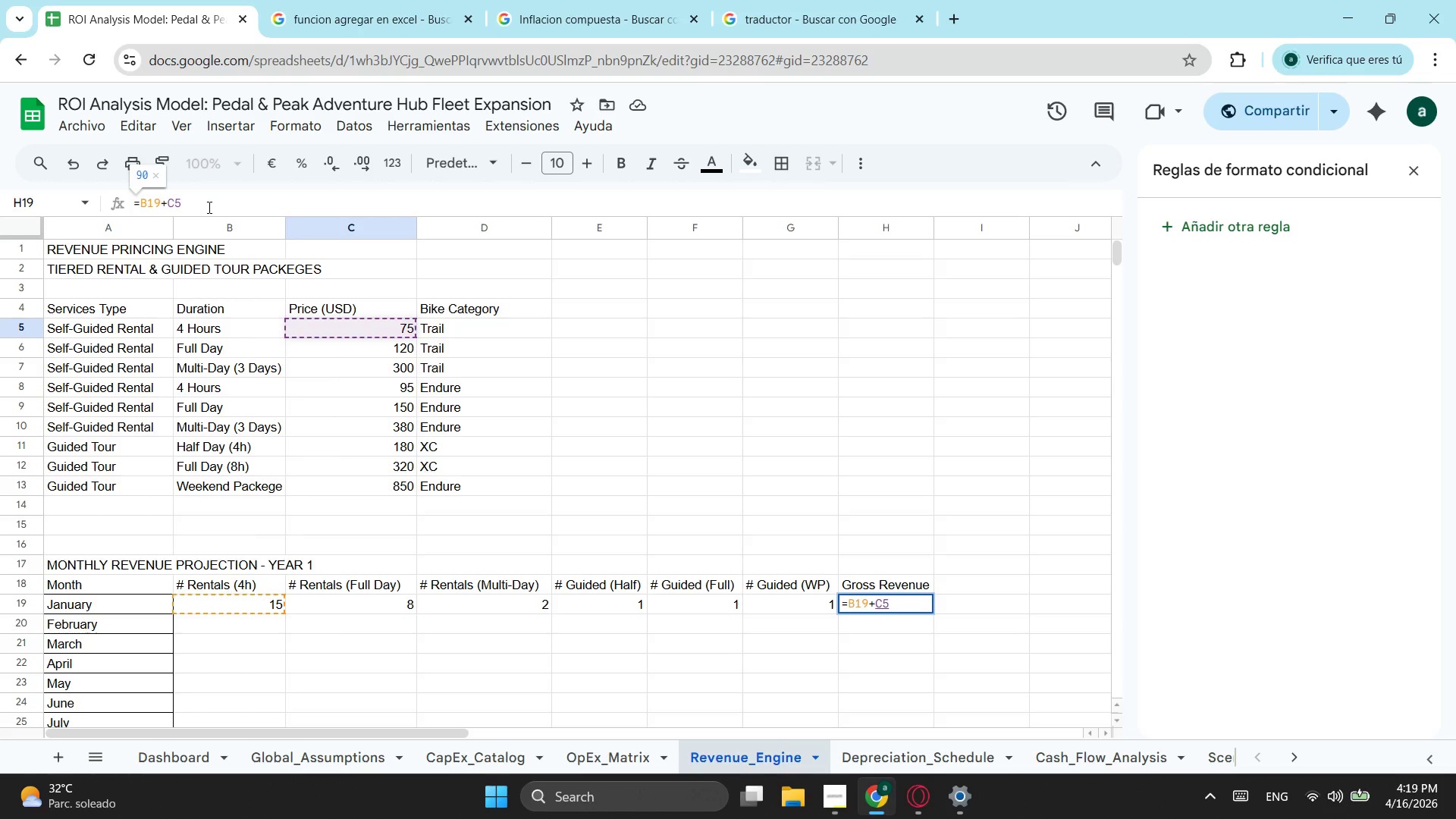 
key(Control+4)
 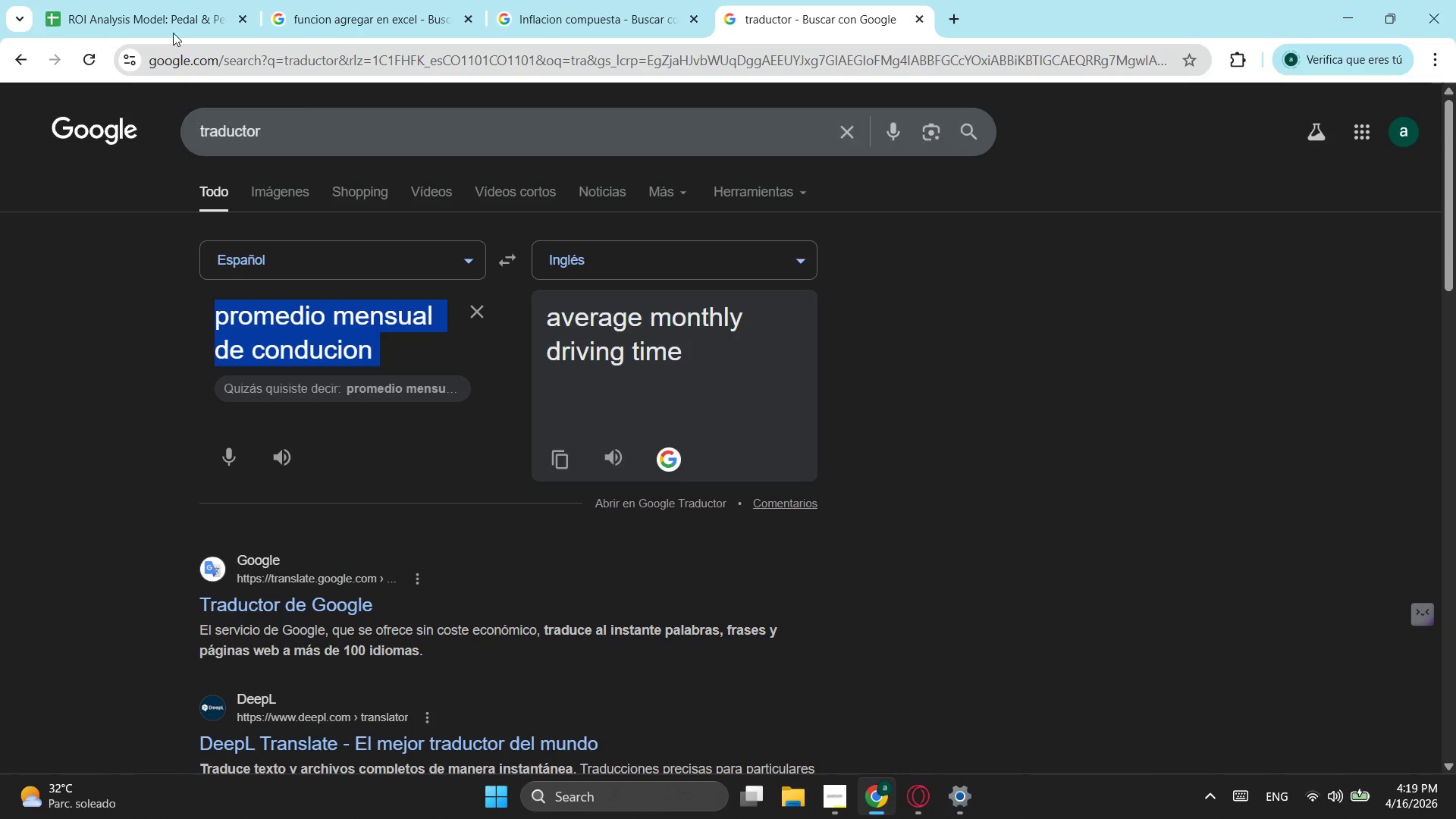 
left_click([171, 26])
 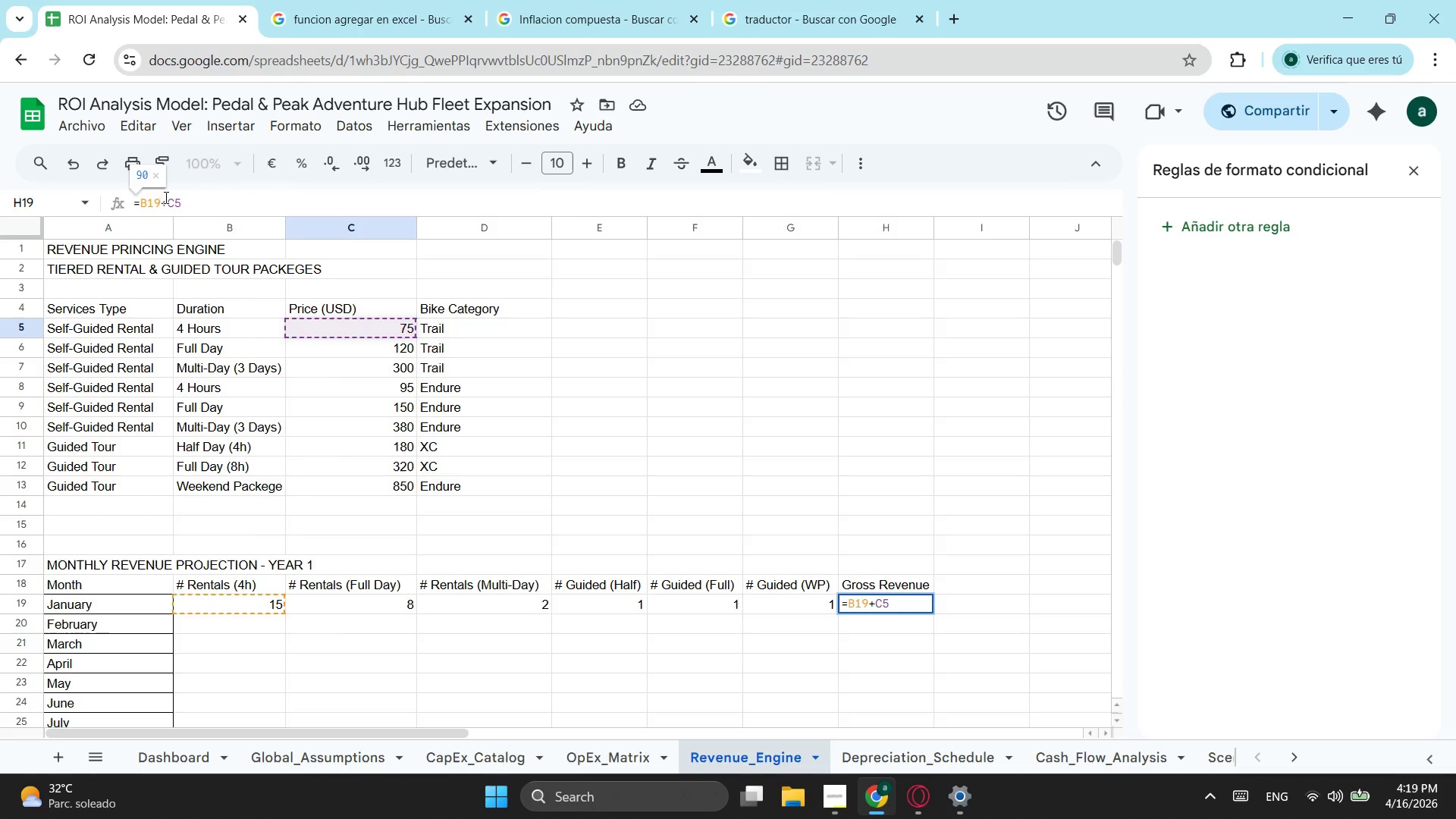 
left_click([164, 199])
 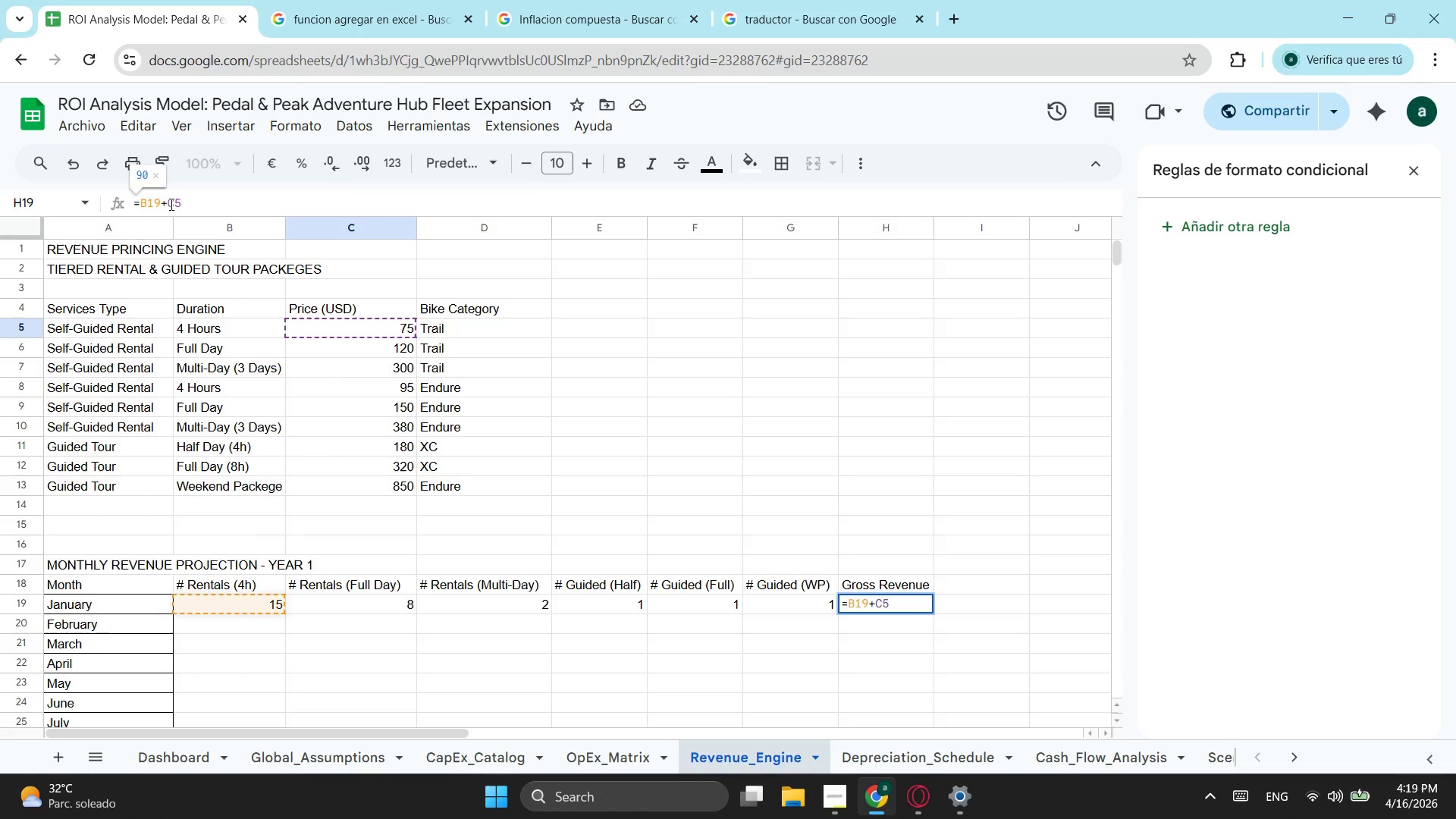 
left_click([170, 204])
 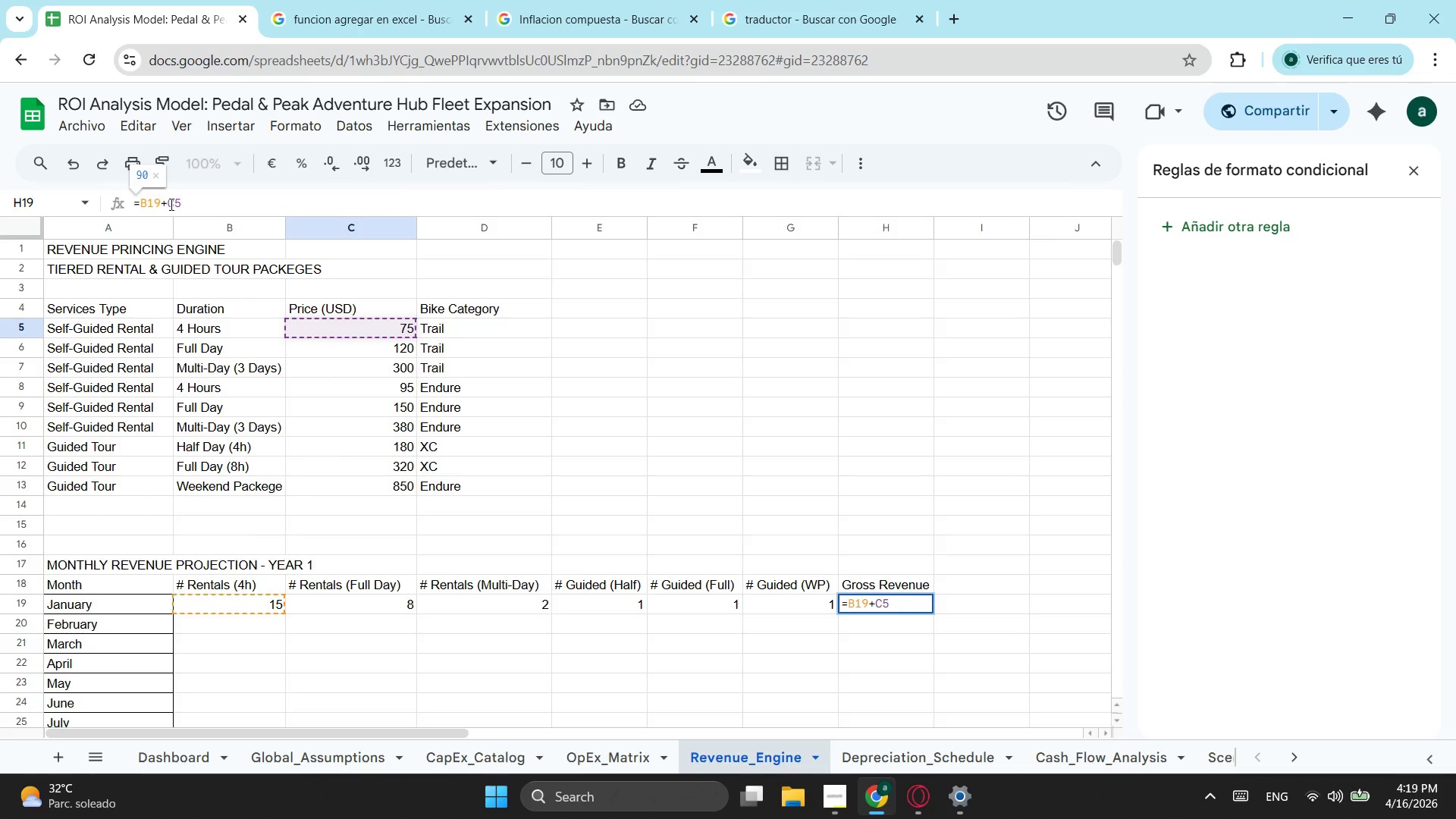 
key(Shift+4)
 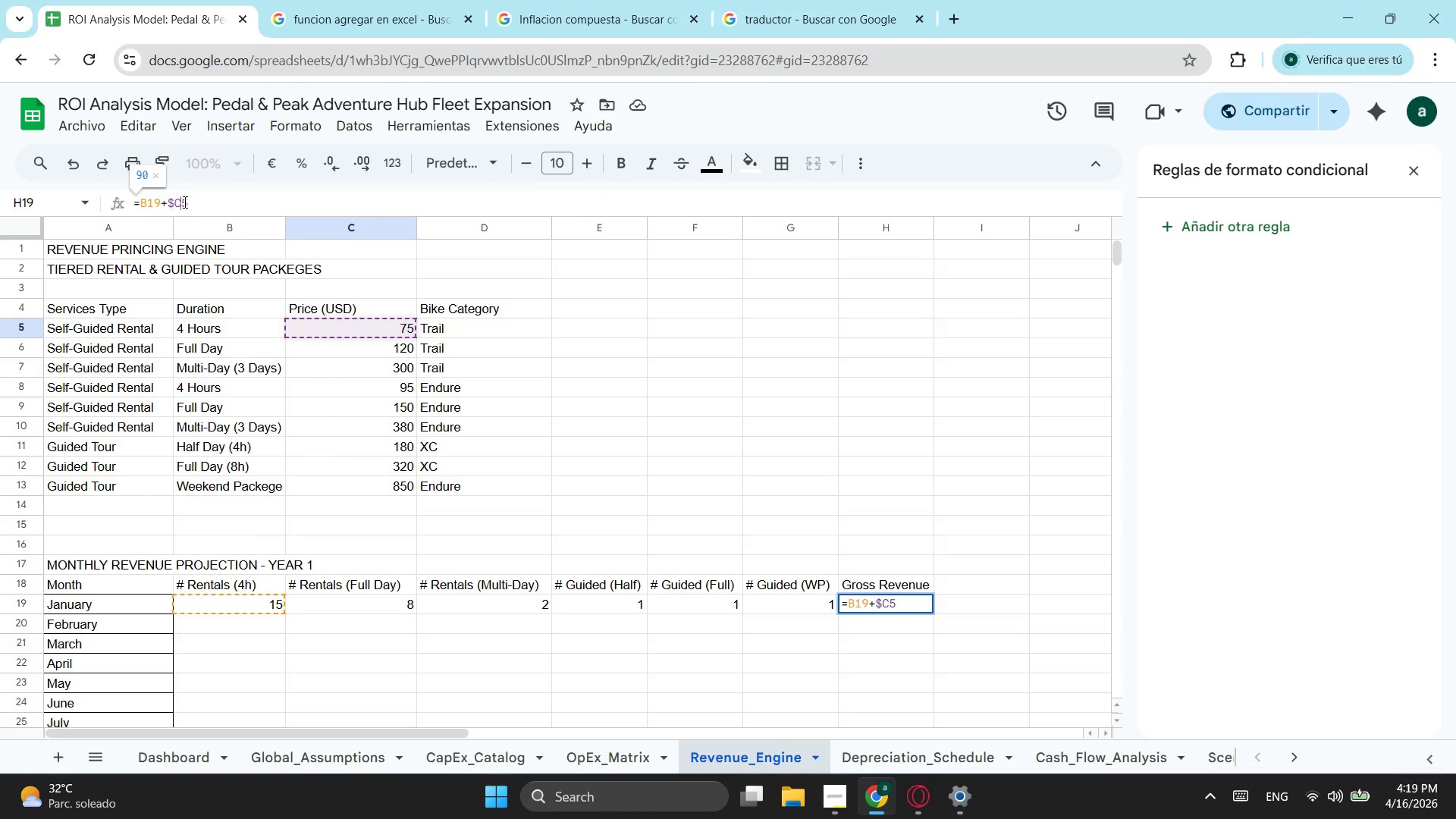 
key(Shift+ShiftLeft)
 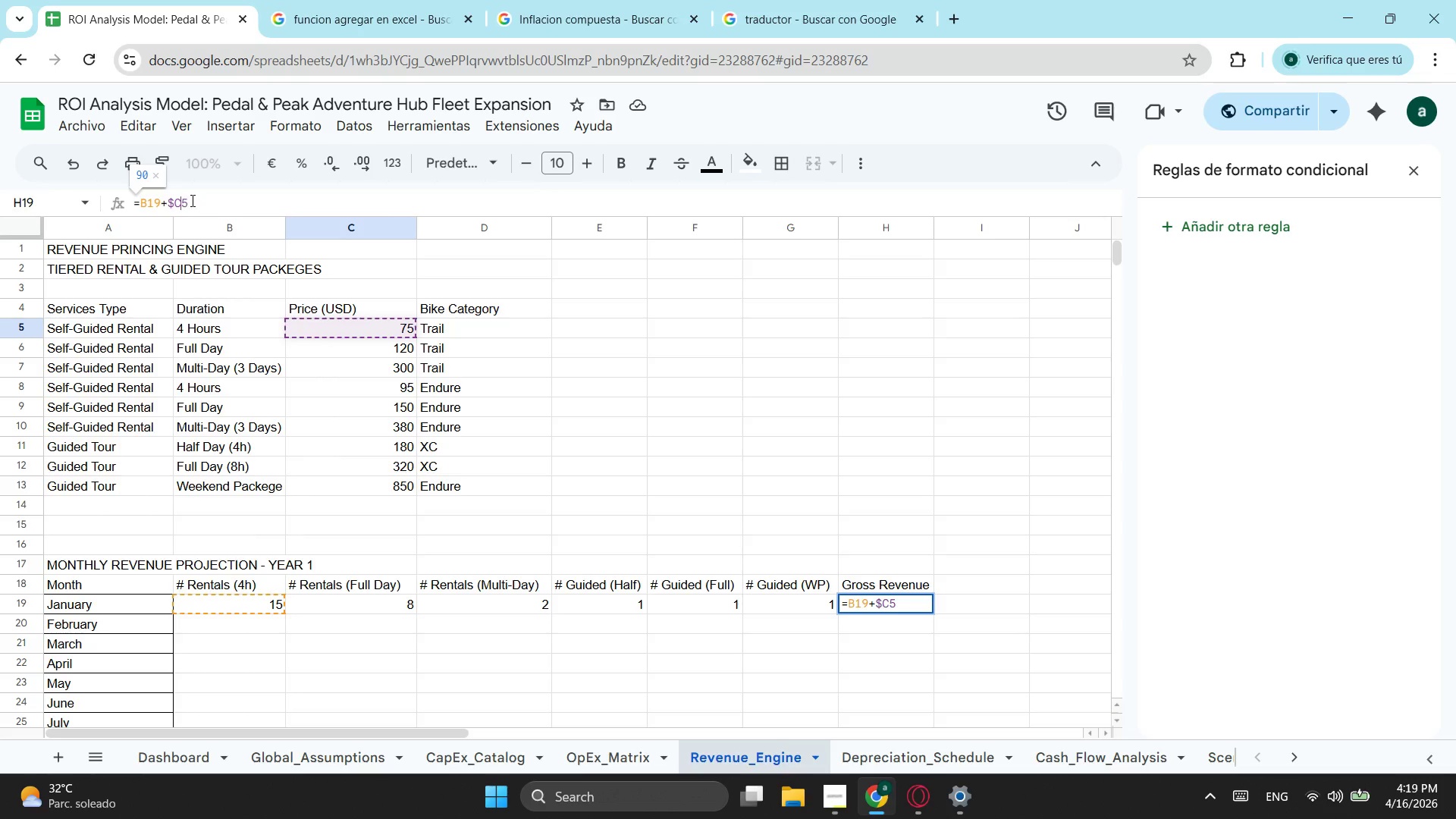 
key(Shift+4)
 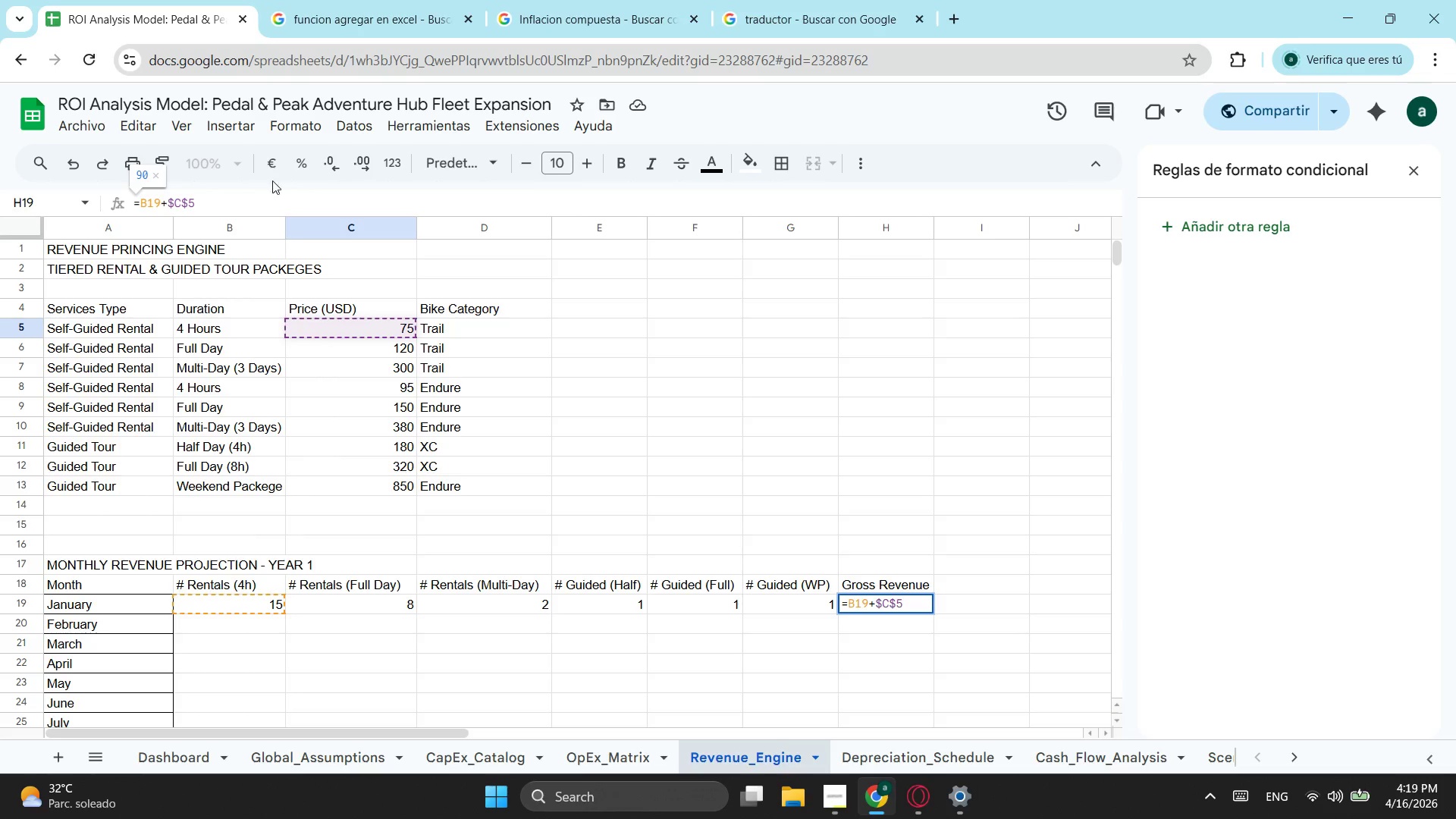 
mouse_move([808, 0])
 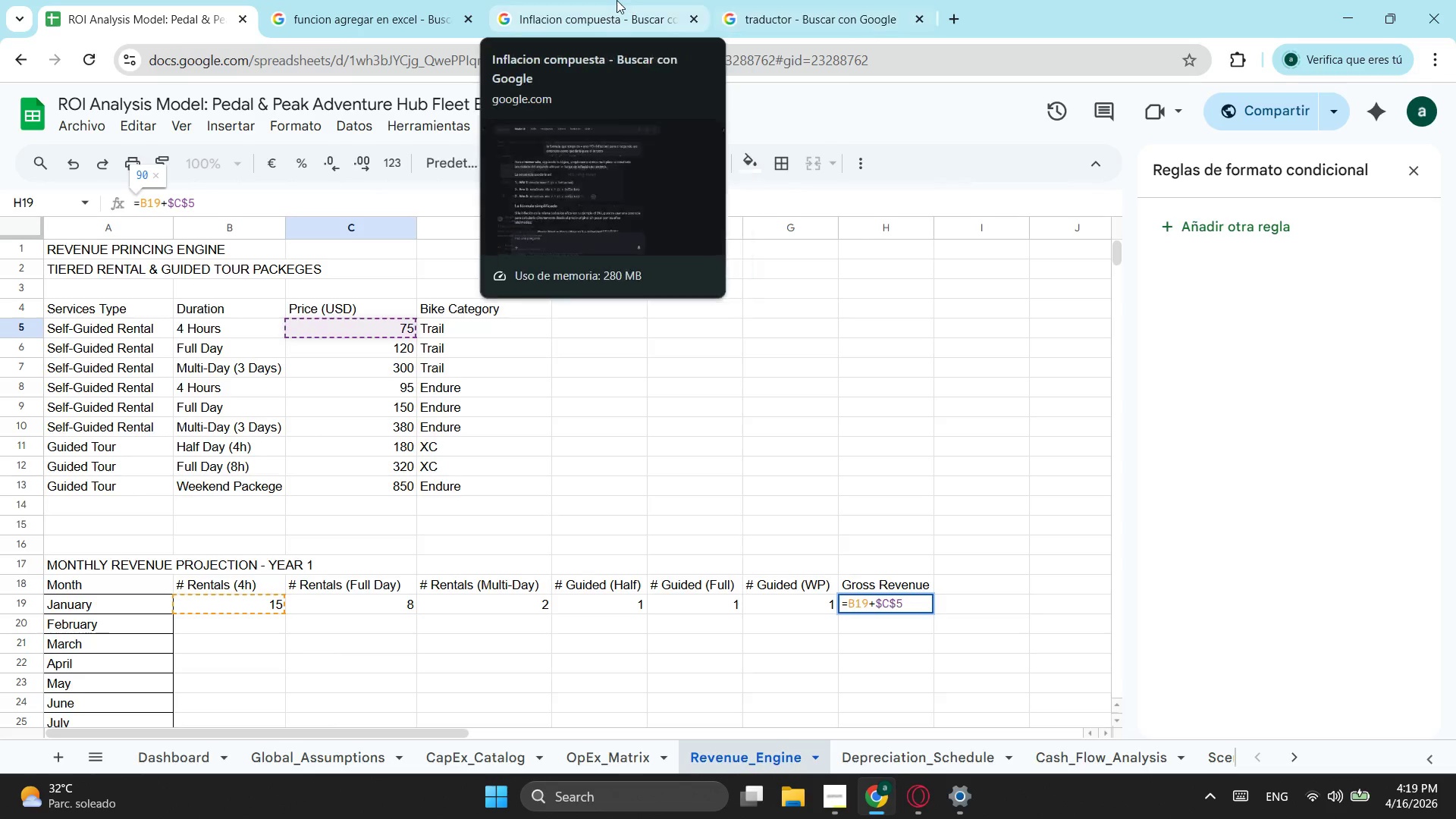 
left_click([615, 0])
 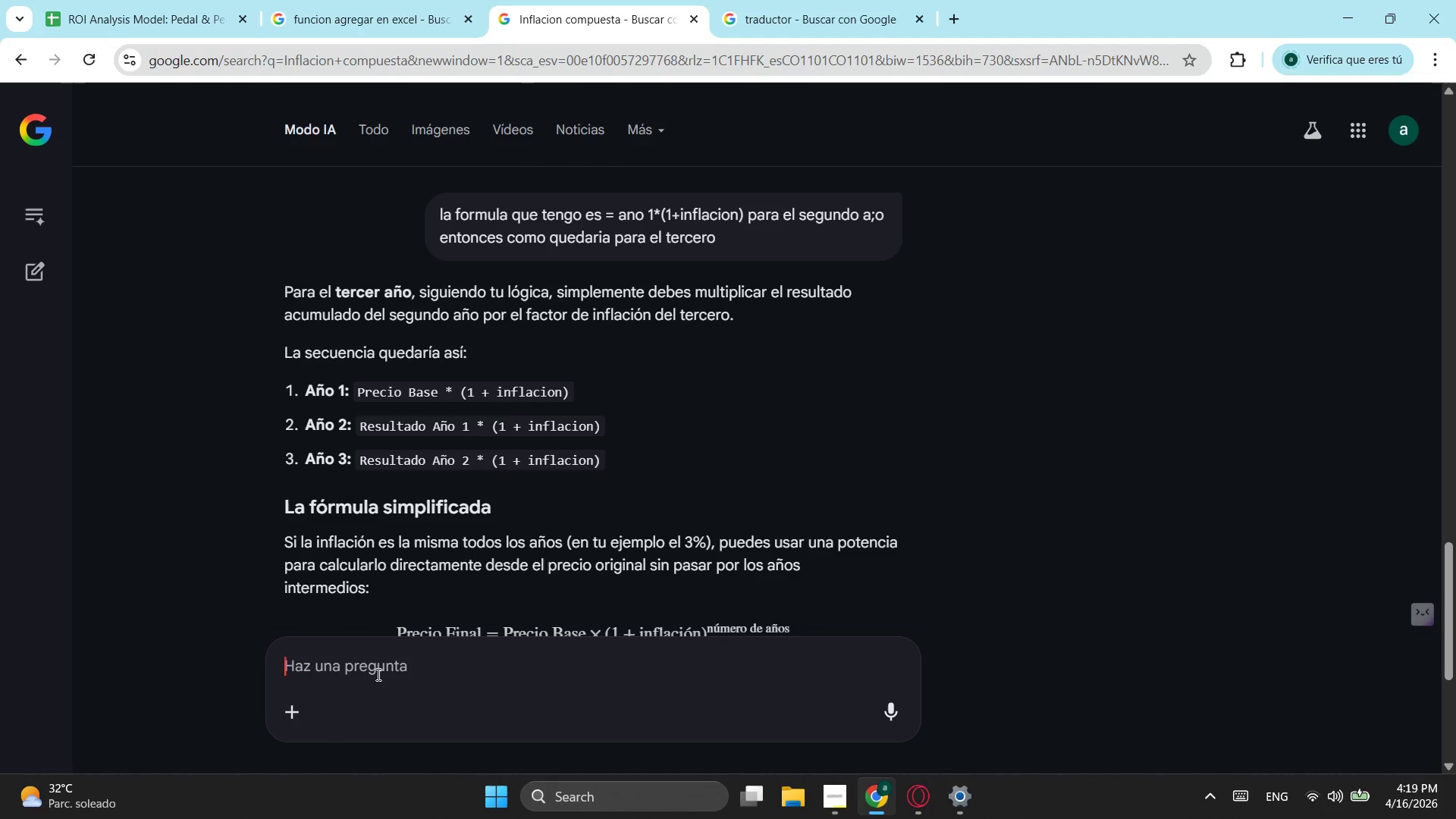 
type(que se quede una casilla fijada en una formula en excel con que atajo?)
 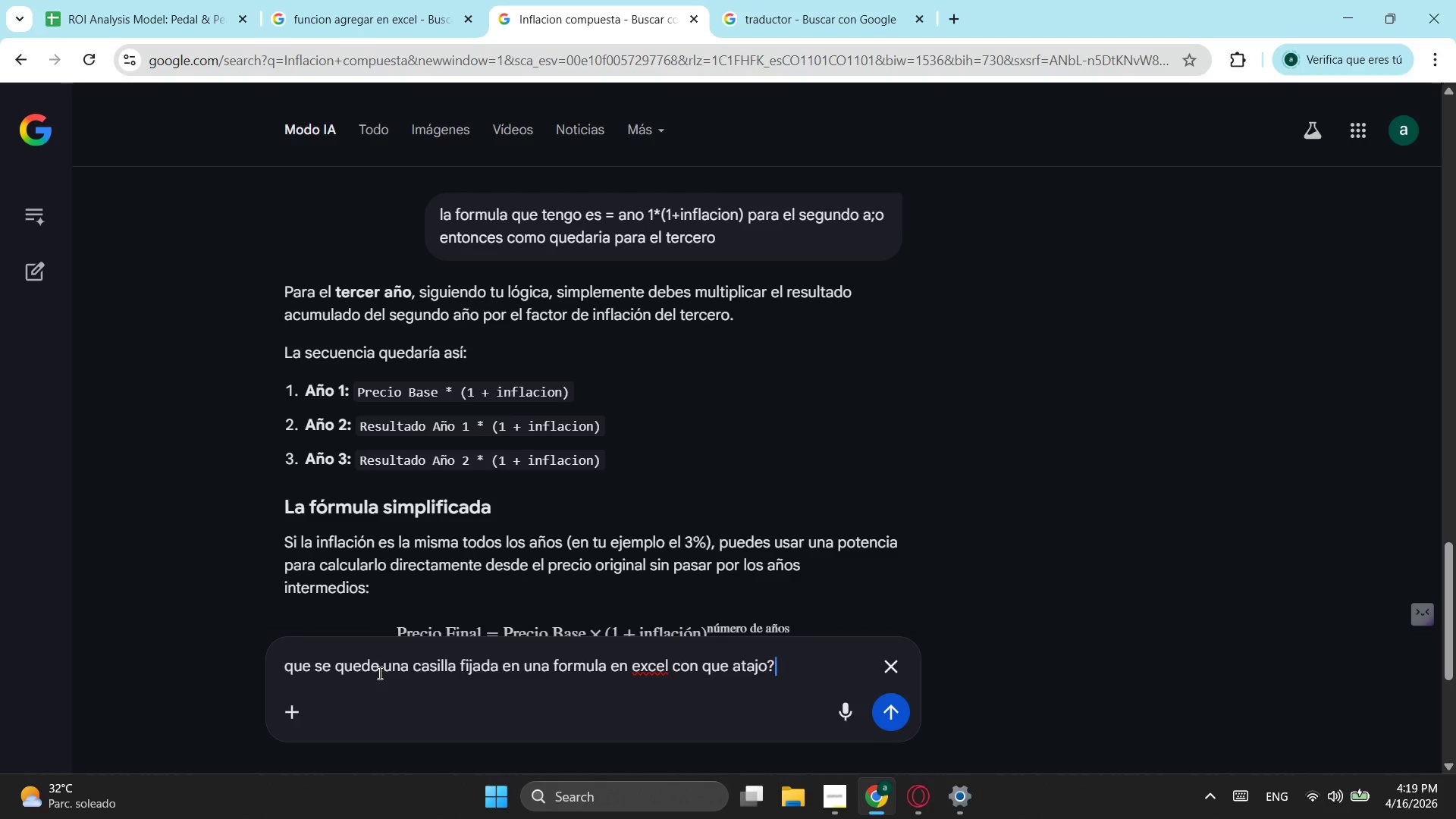 
key(Enter)
 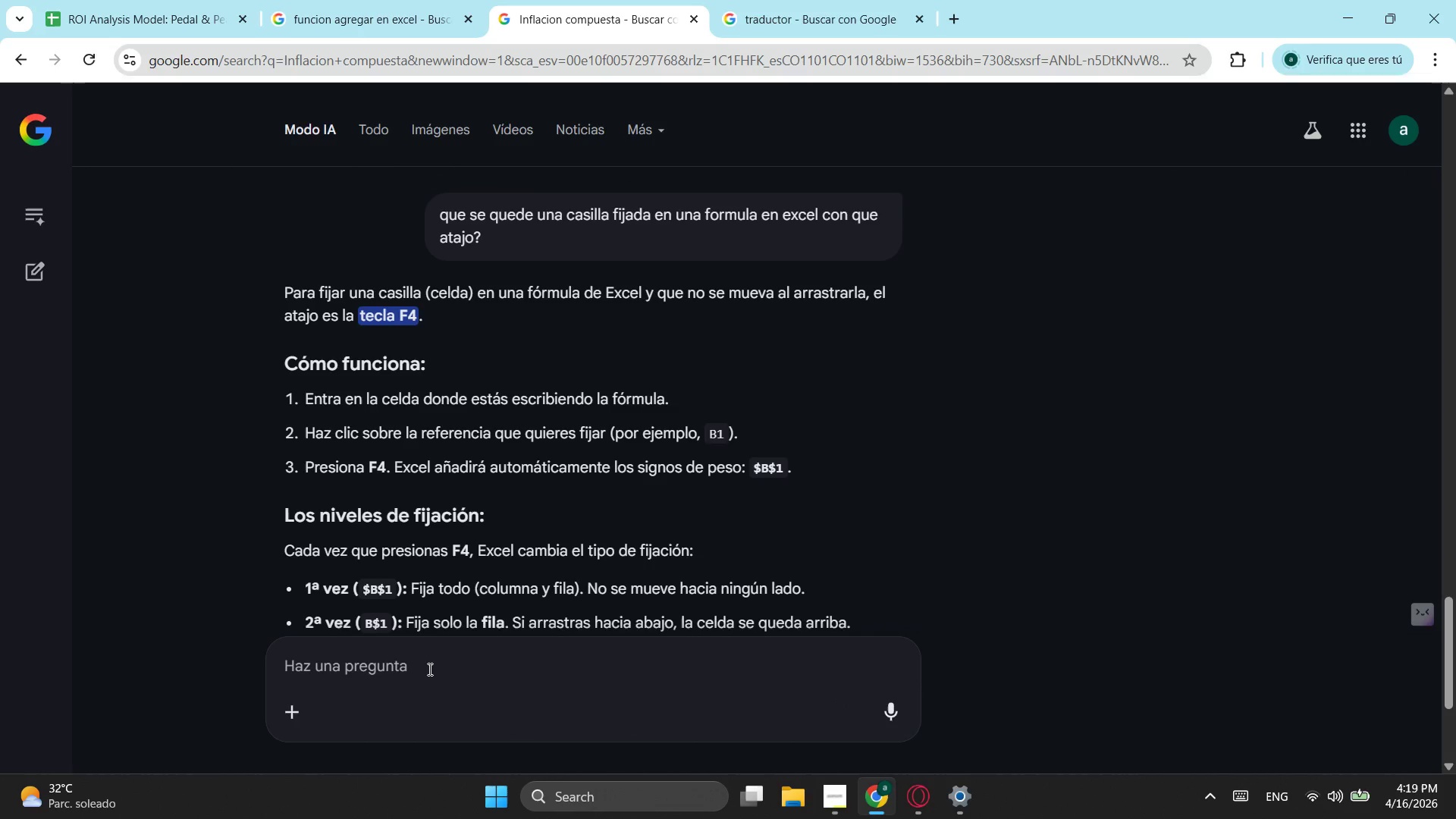 
wait(8.42)
 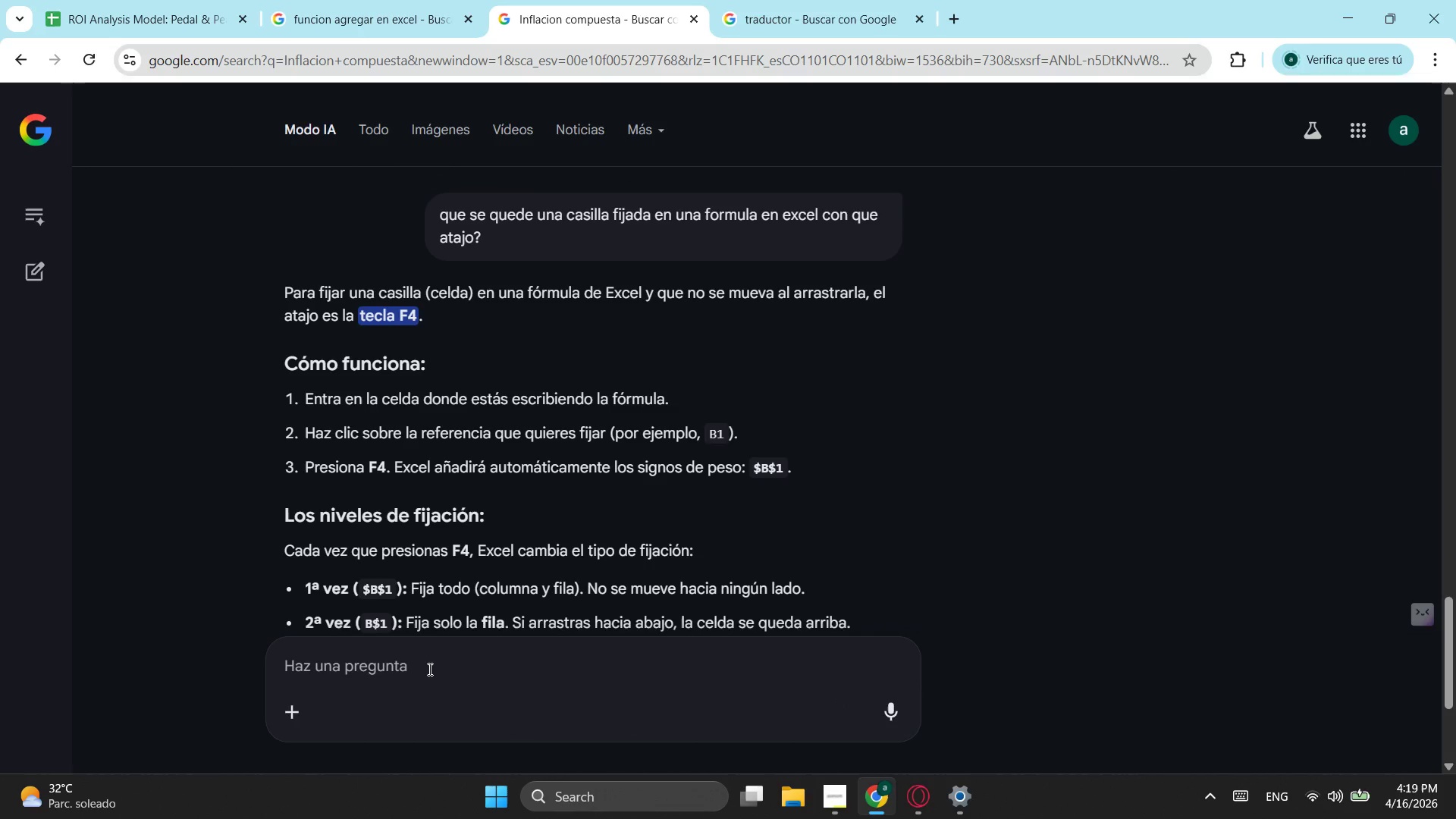 
left_click_drag(start_coordinate=[203, 9], to_coordinate=[204, 14])
 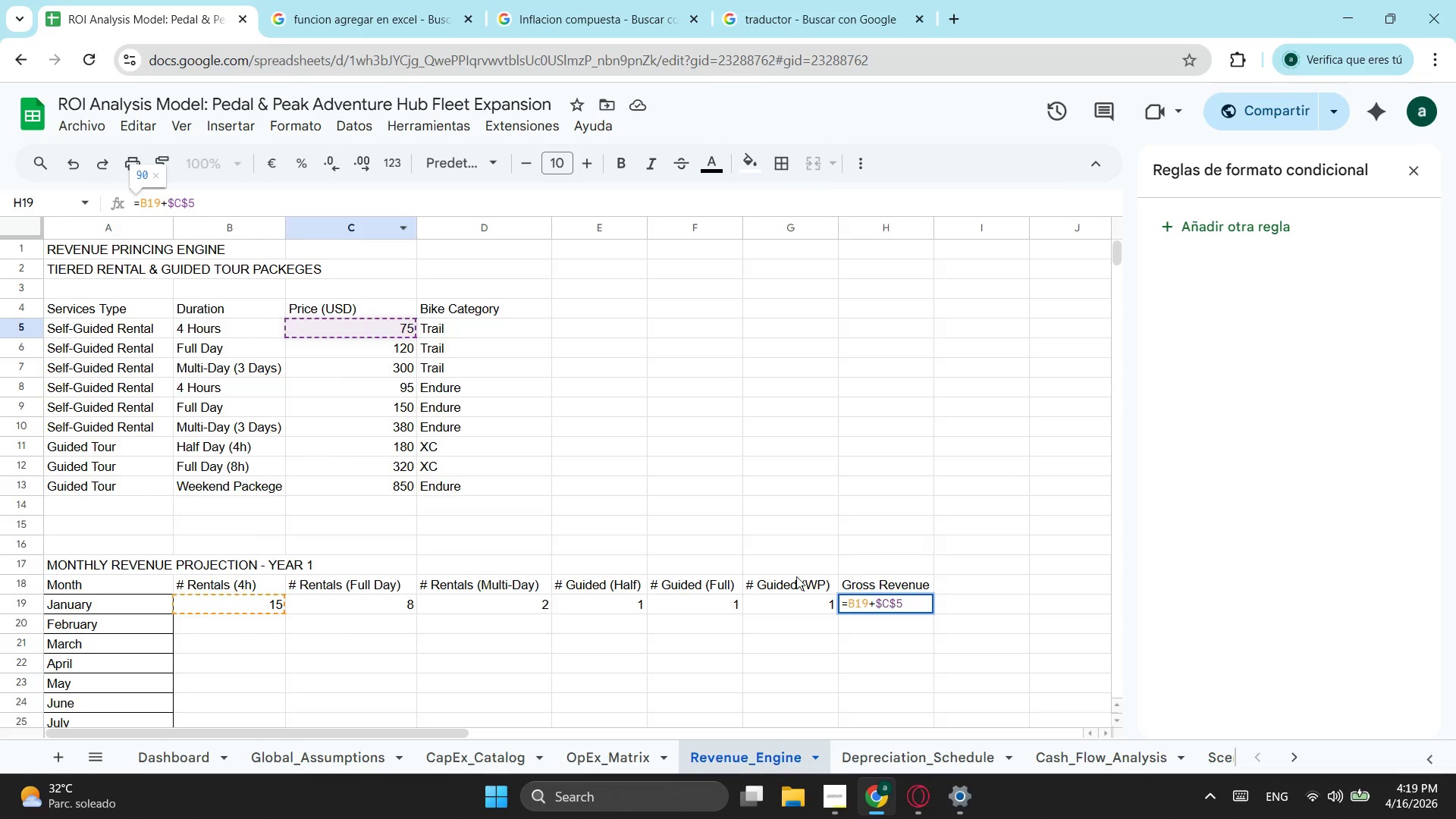 
wait(8.03)
 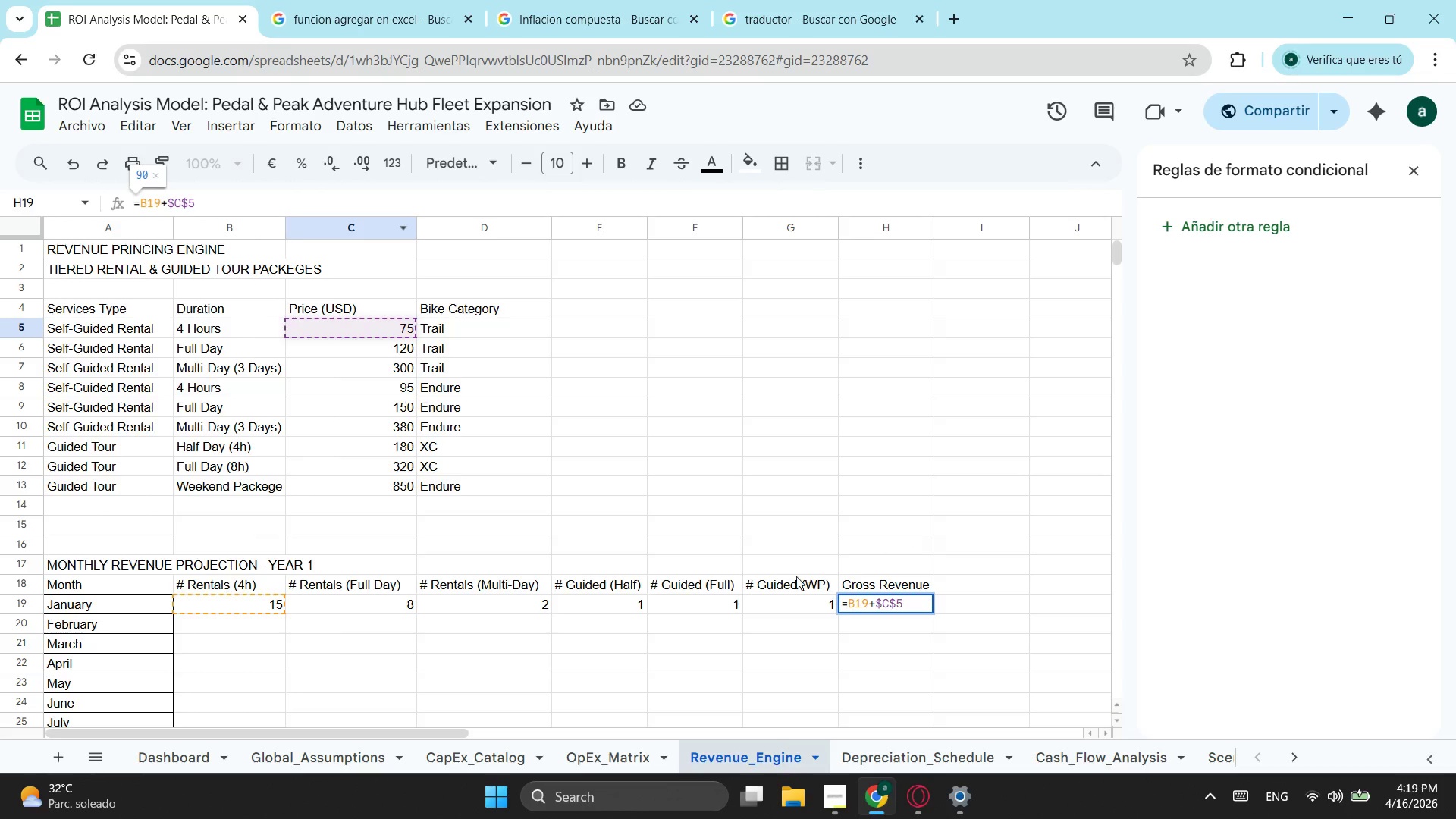 
left_click([271, 195])
 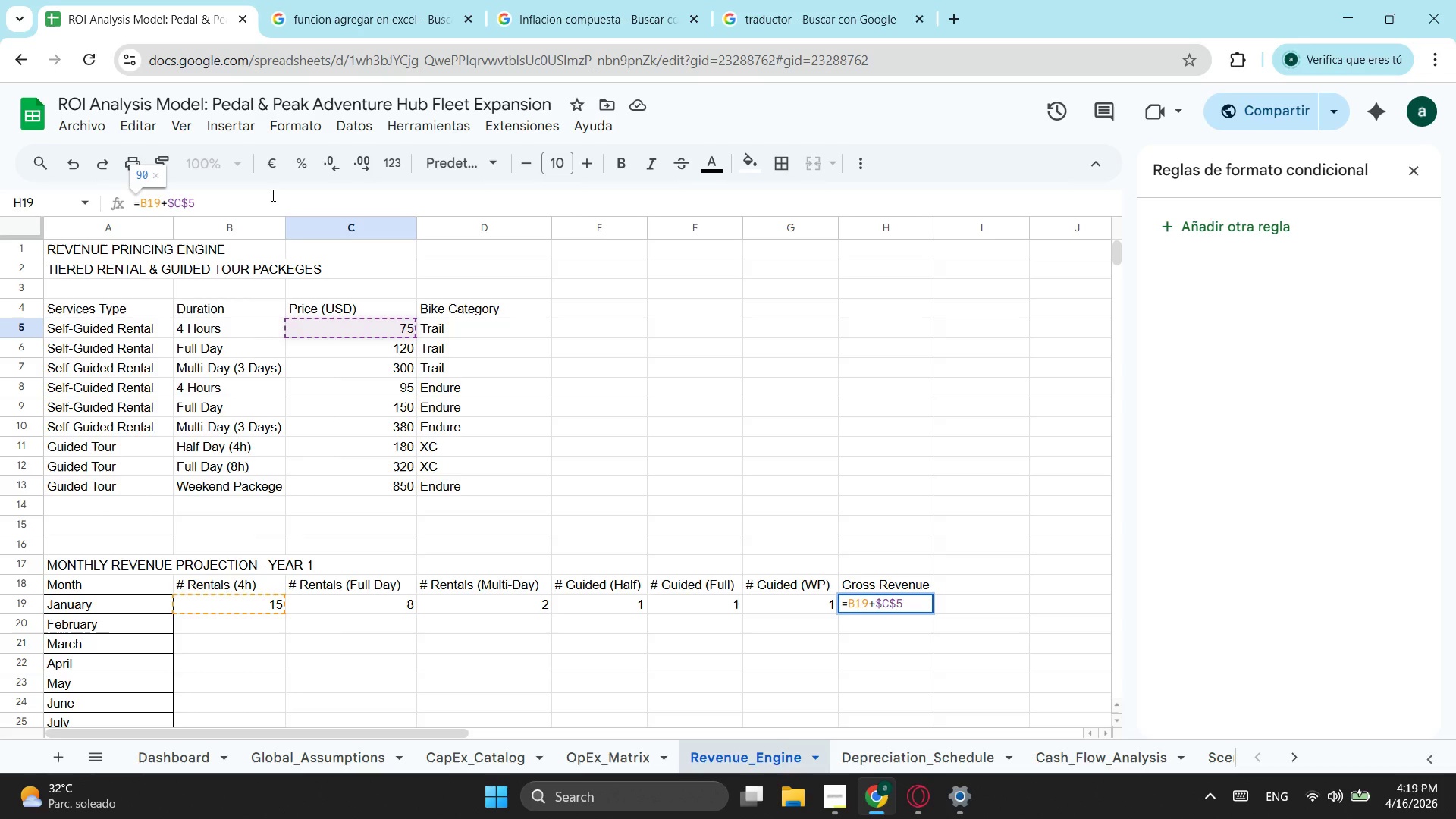 
wait(5.42)
 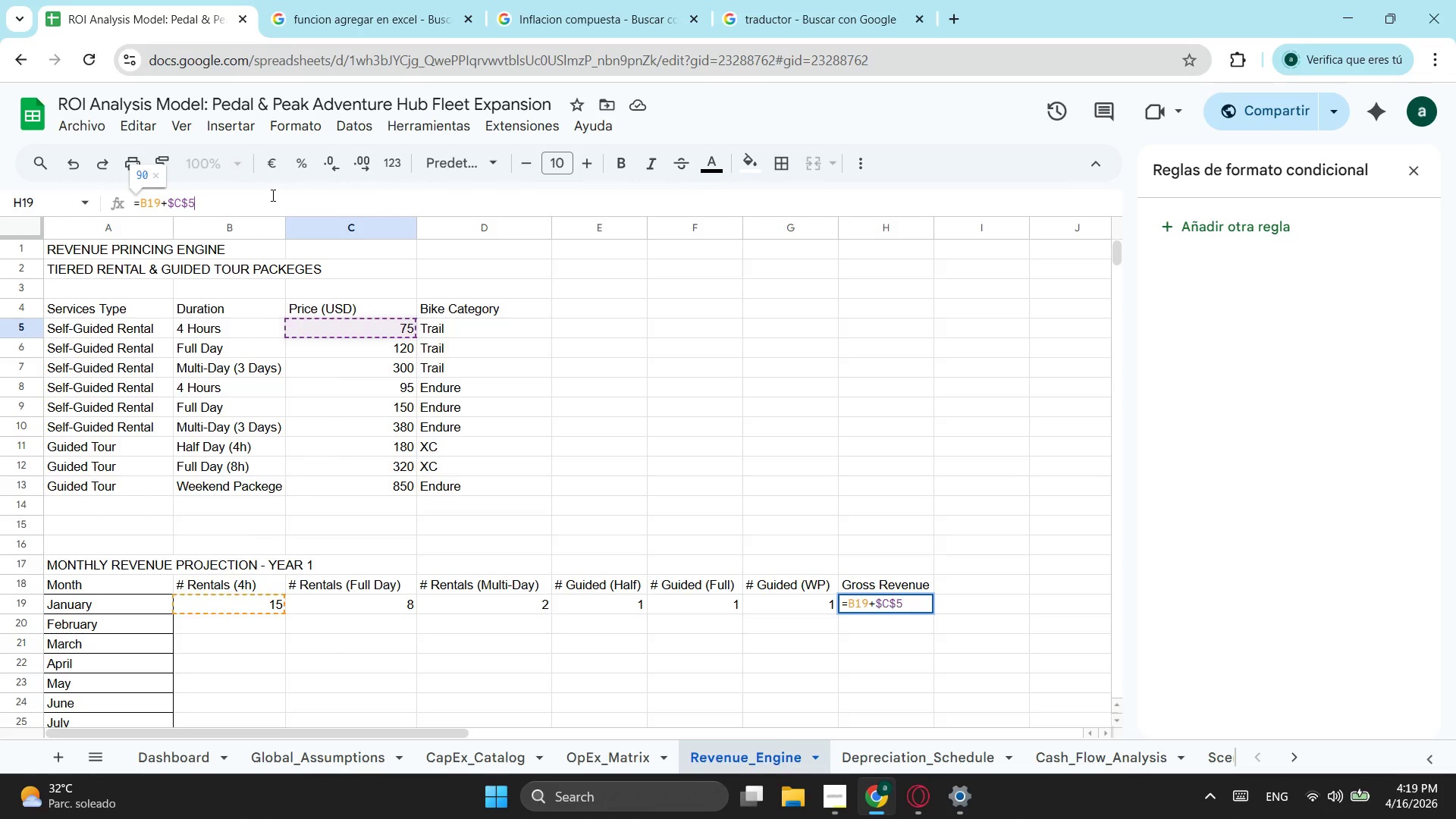 
key(NumpadAdd)
 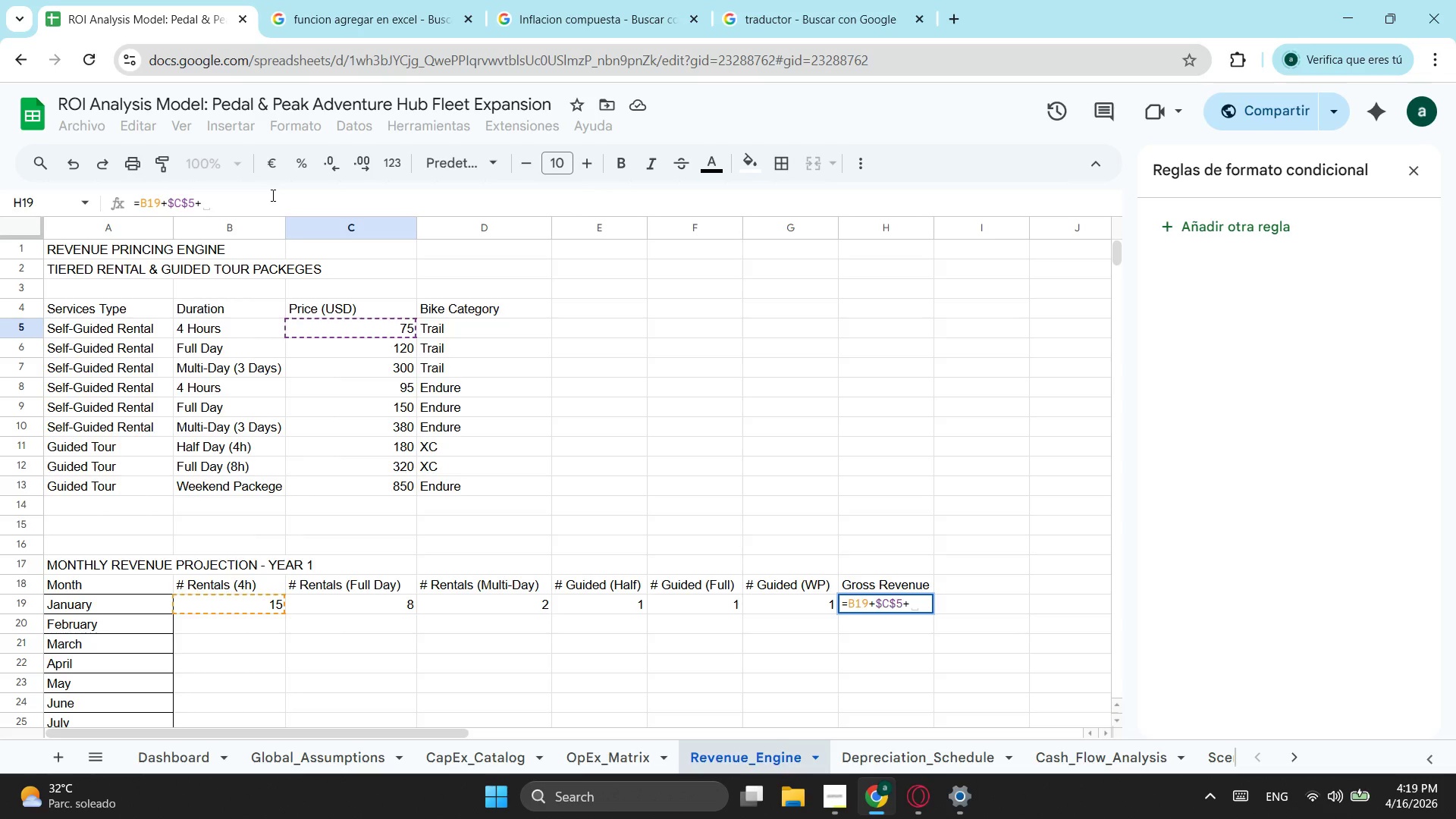 
key(ArrowLeft)
 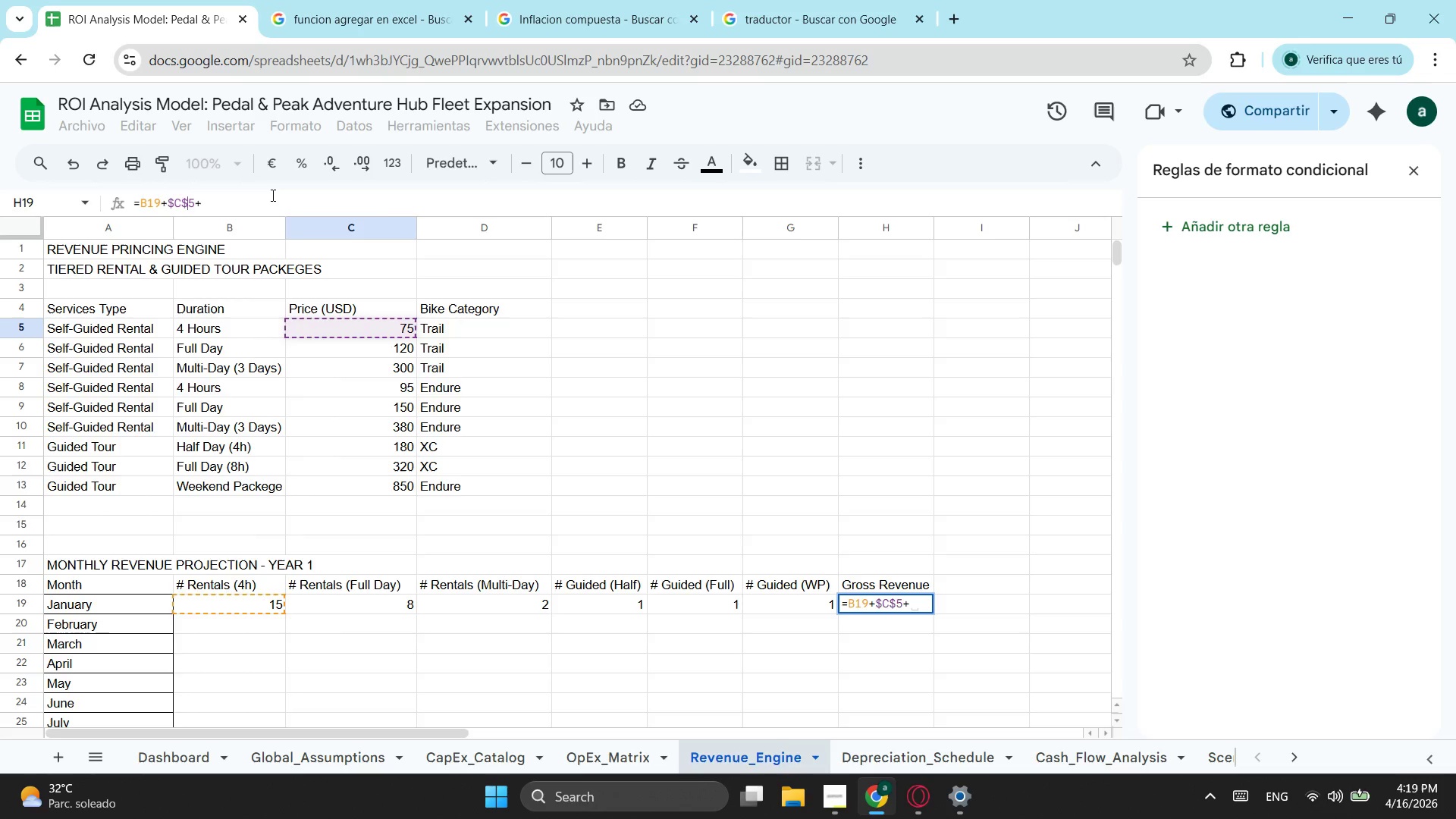 
key(ArrowLeft)
 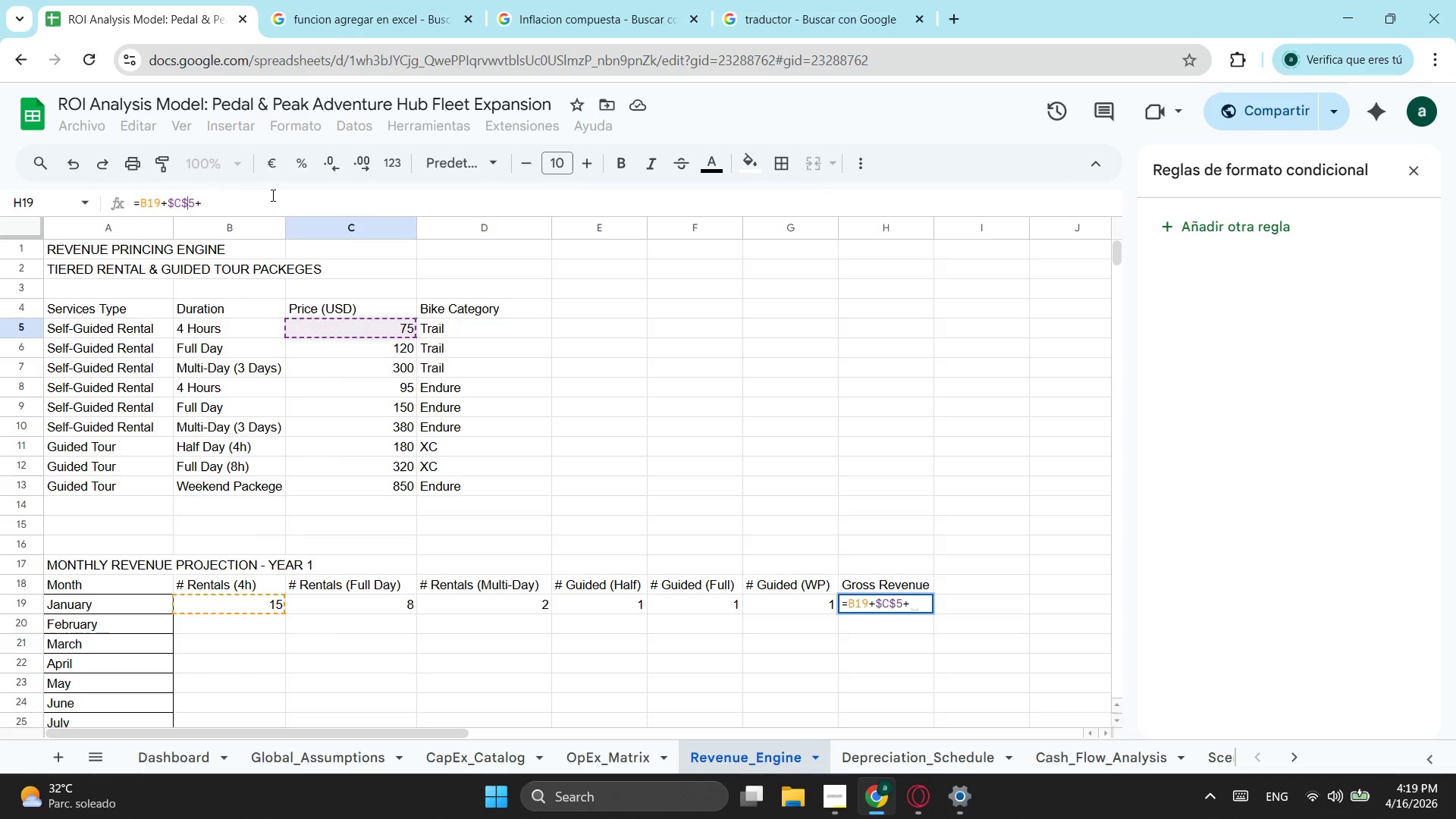 
key(ArrowLeft)
 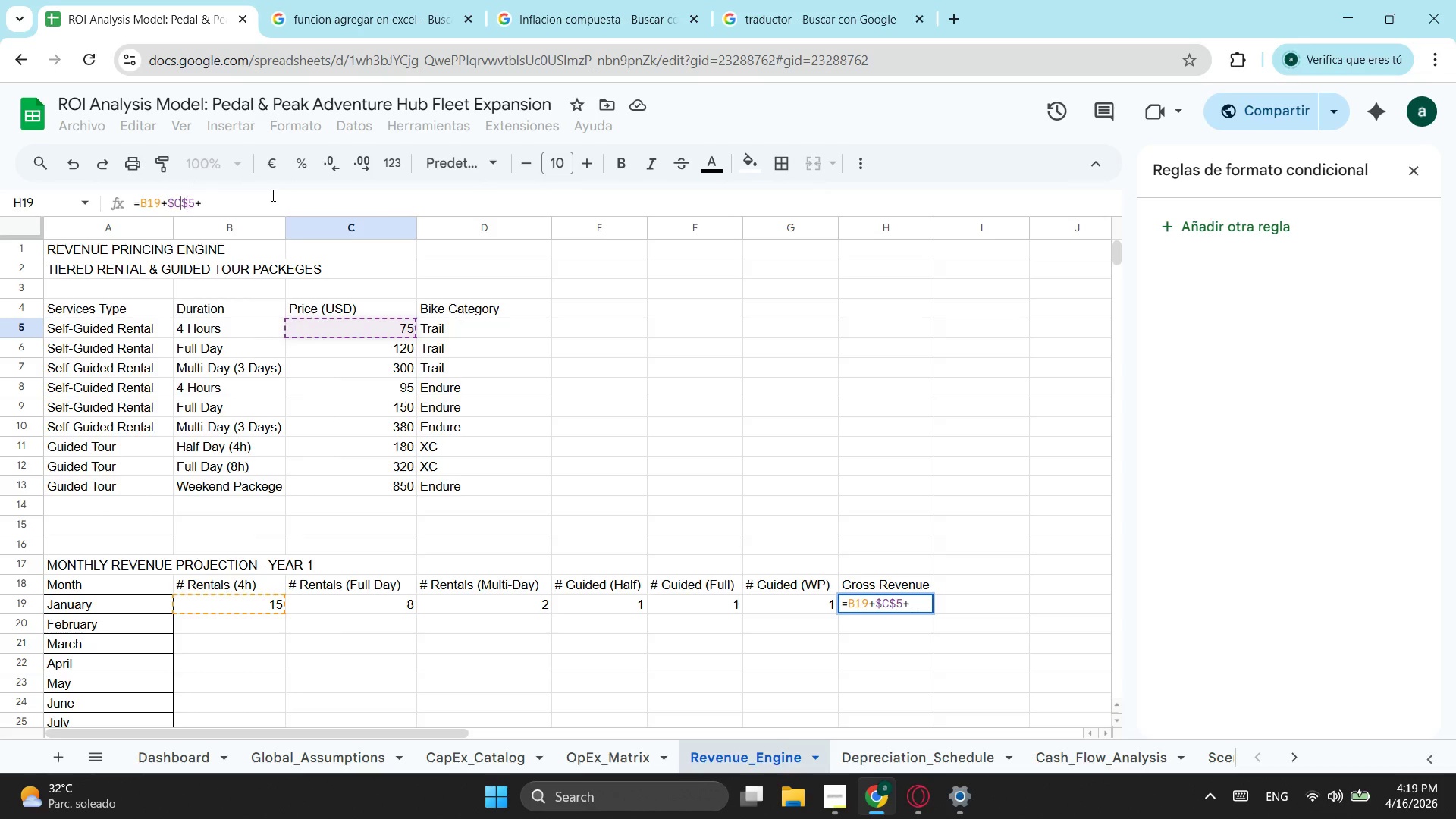 
key(ArrowLeft)
 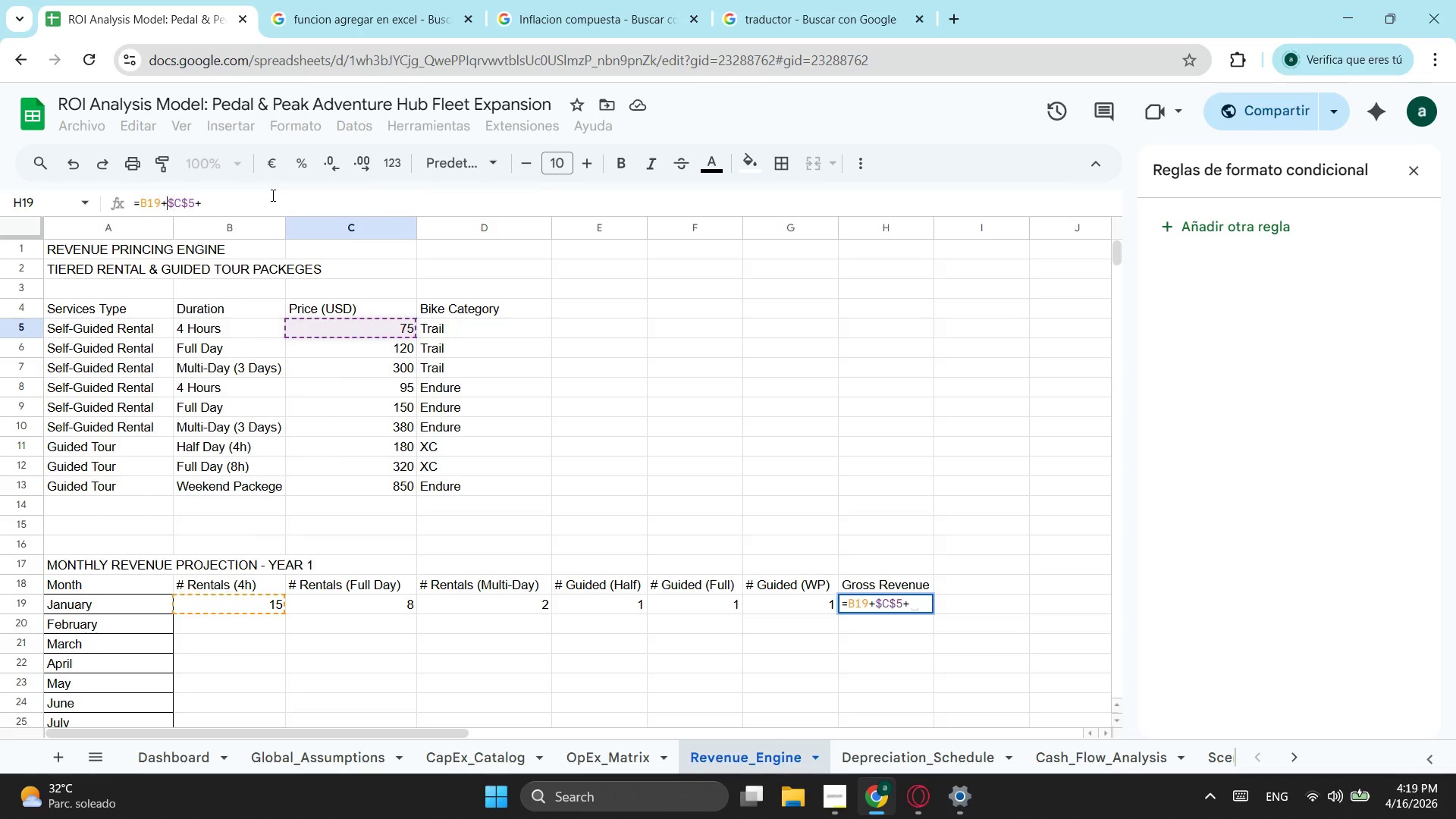 
key(ArrowLeft)
 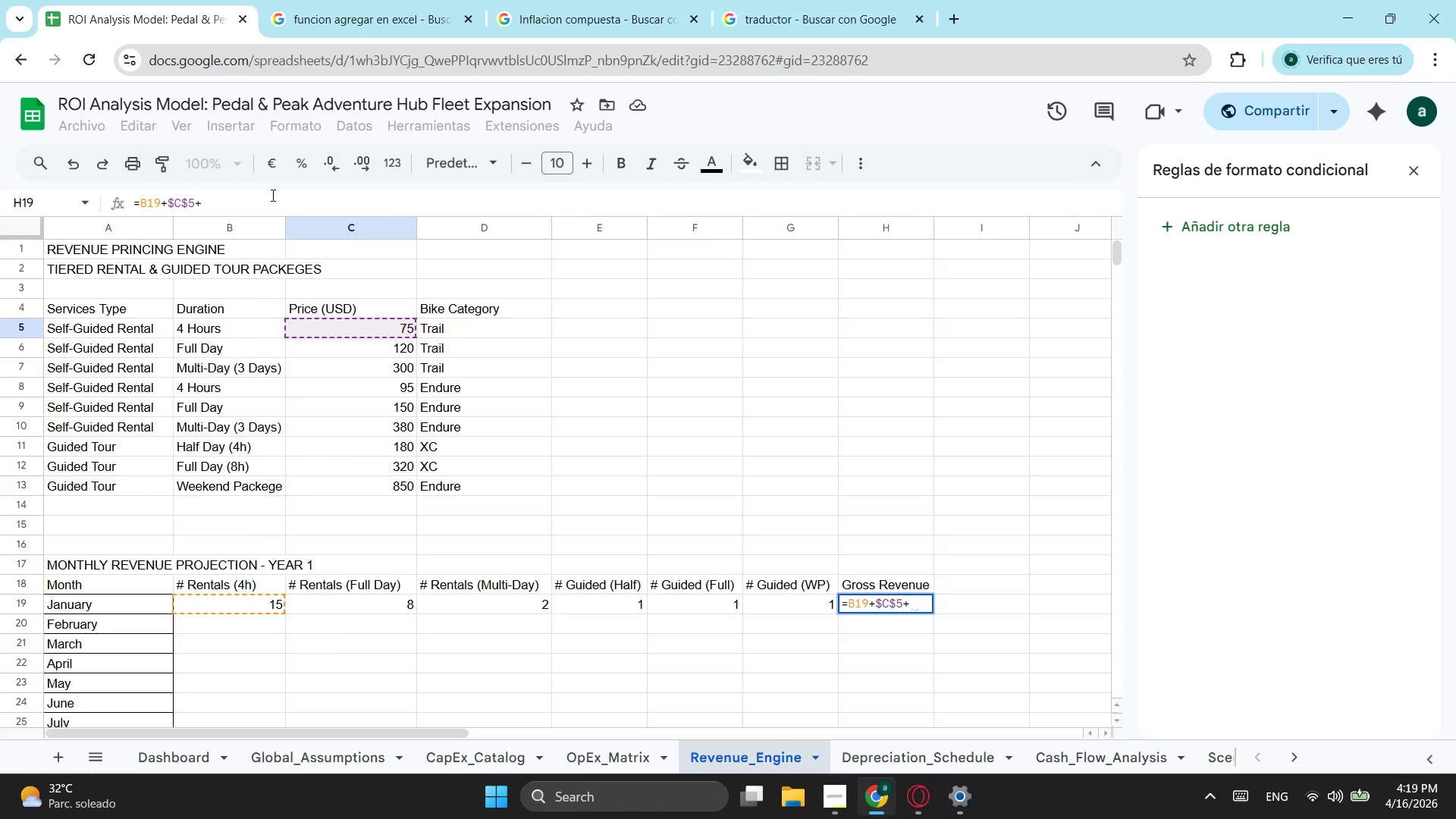 
key(Backspace)
 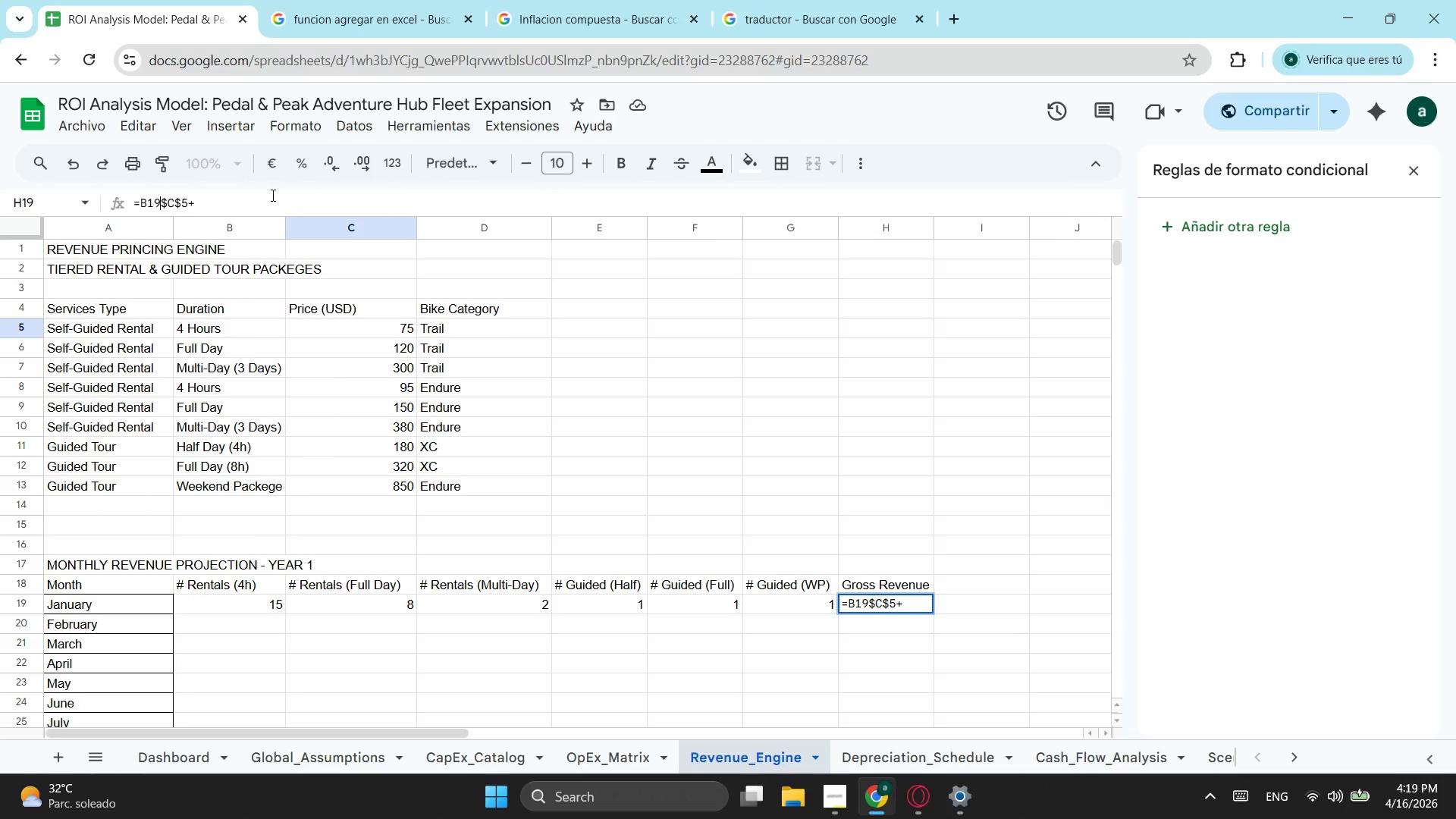 
key(NumpadMultiply)
 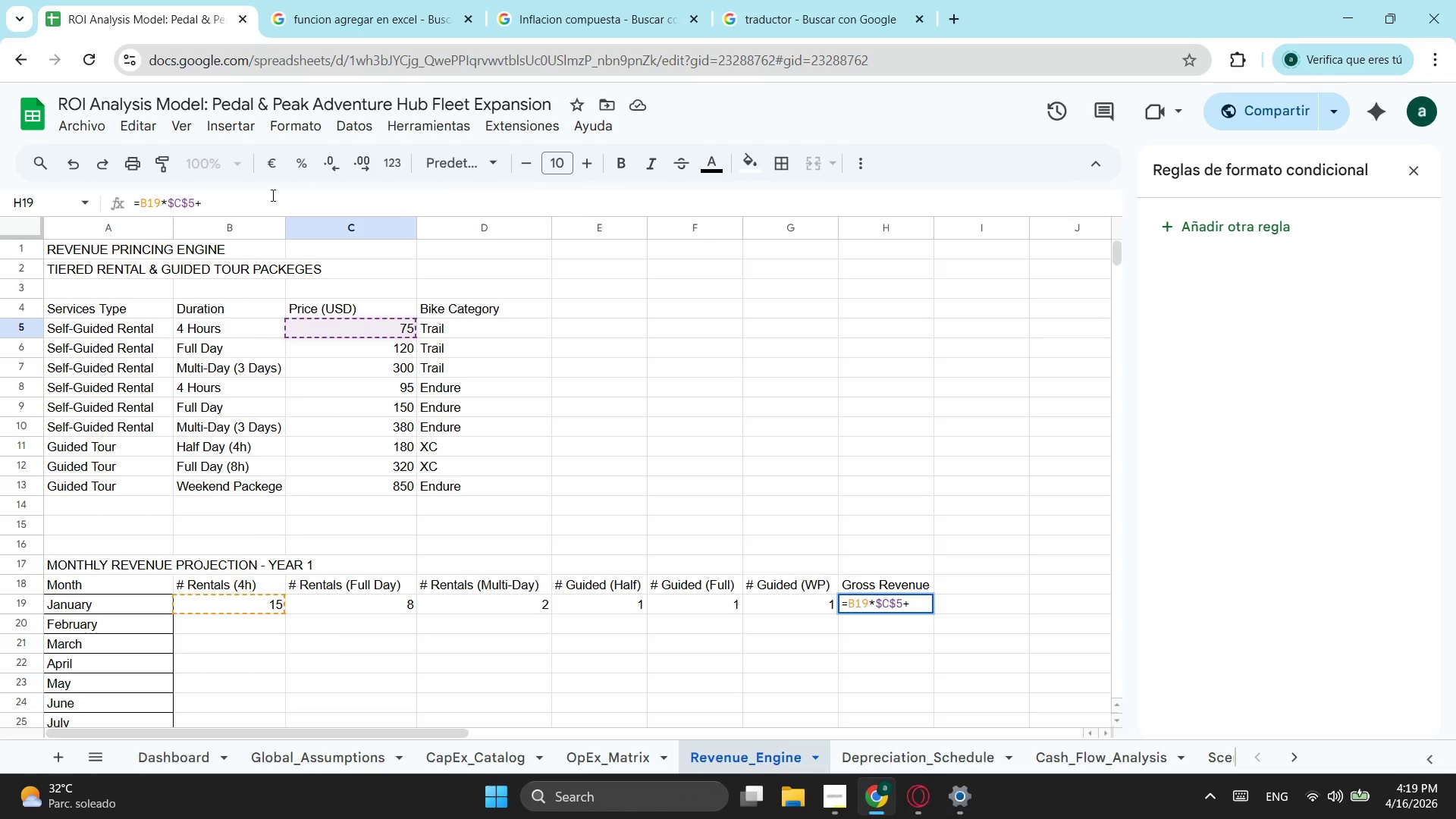 
key(ArrowRight)
 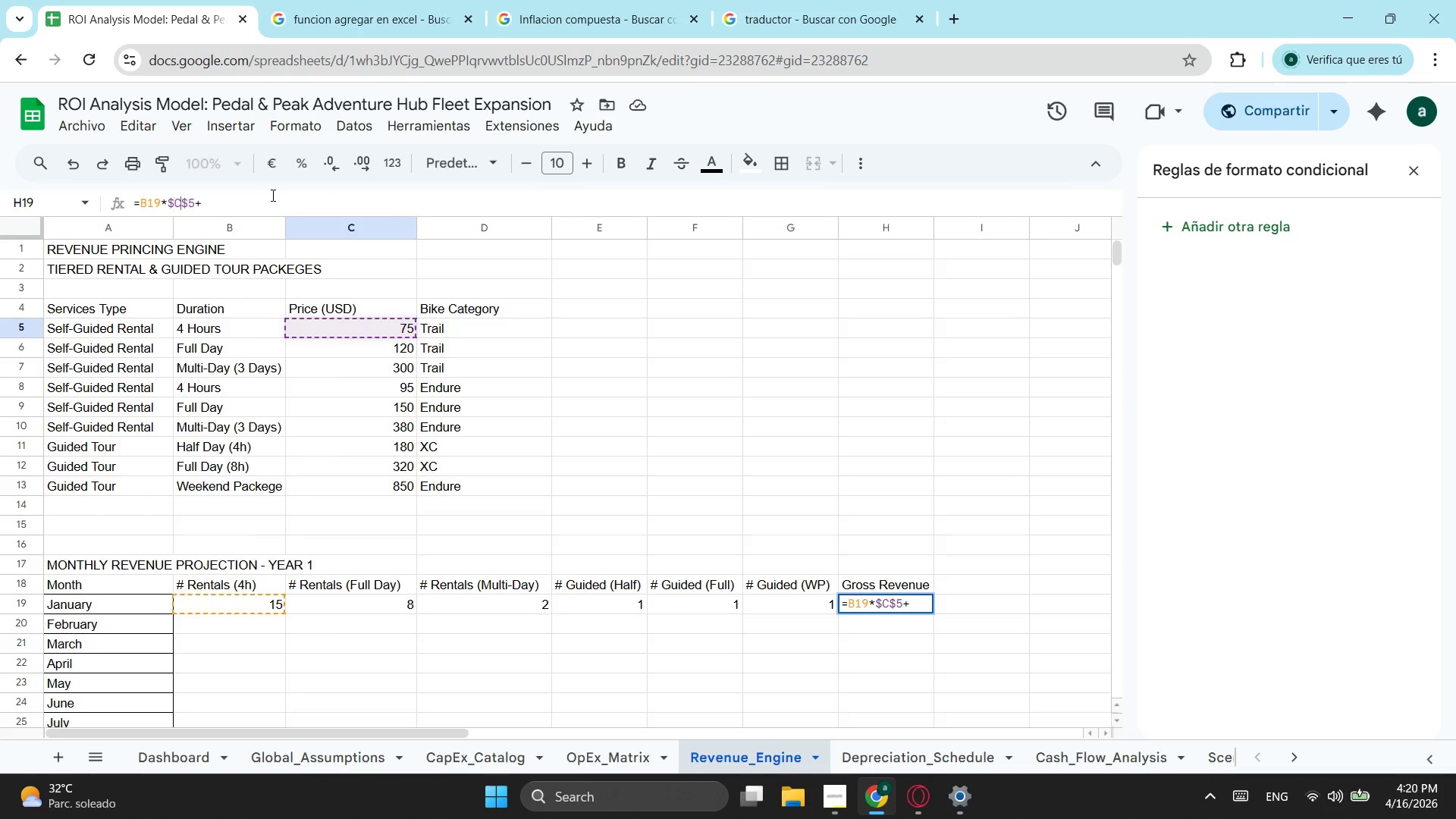 
key(ArrowRight)
 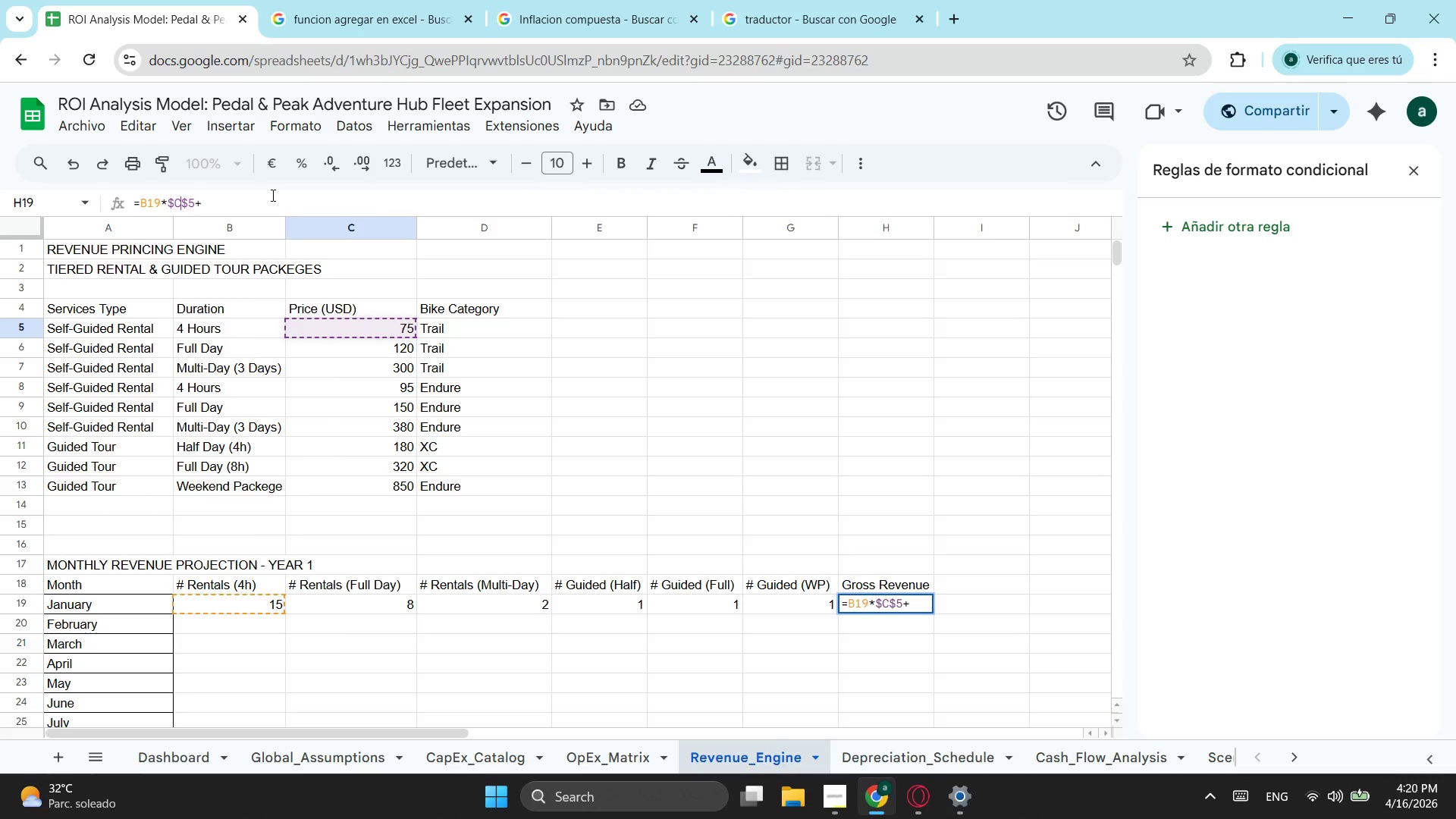 
key(ArrowRight)
 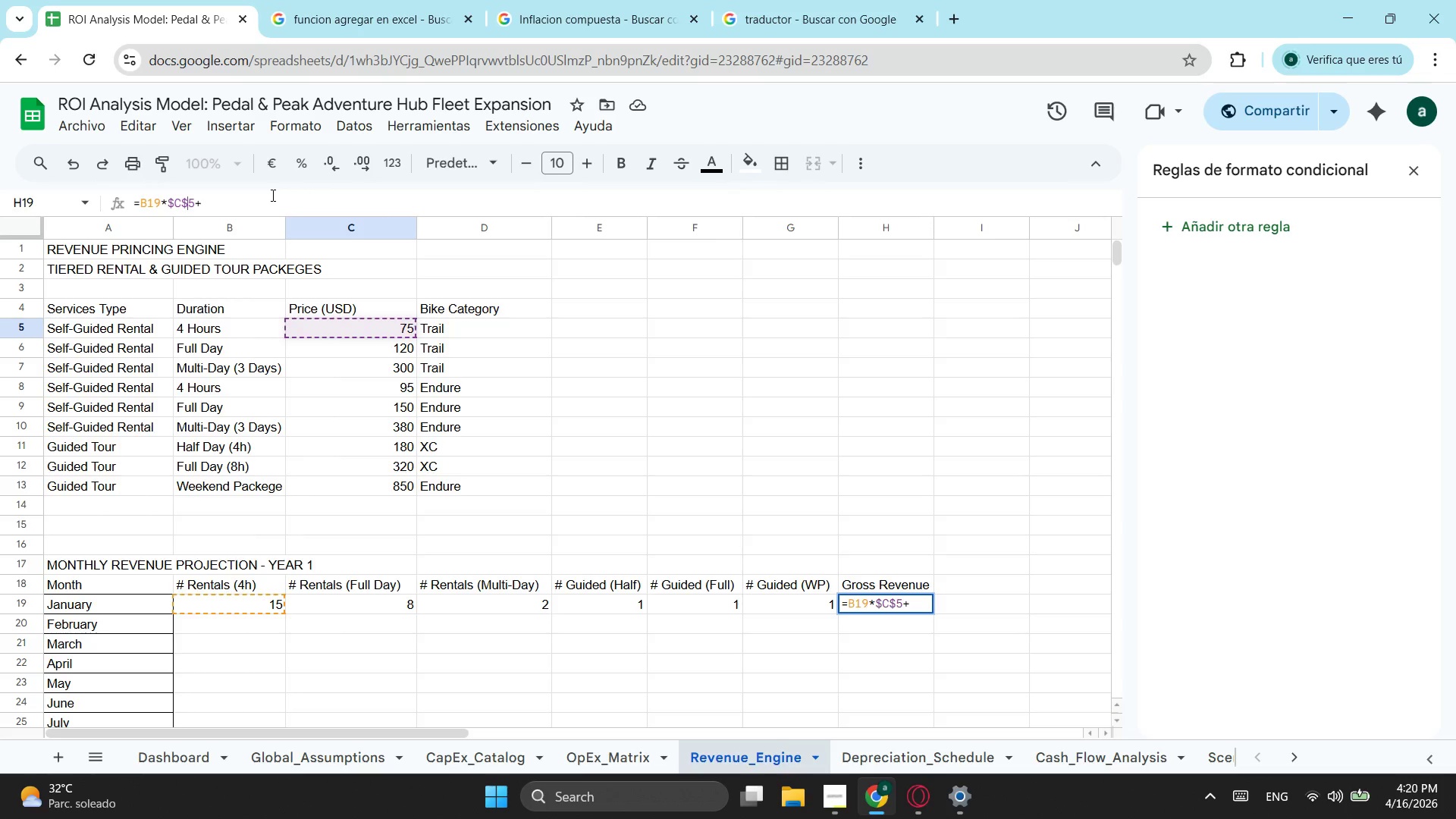 
key(ArrowRight)
 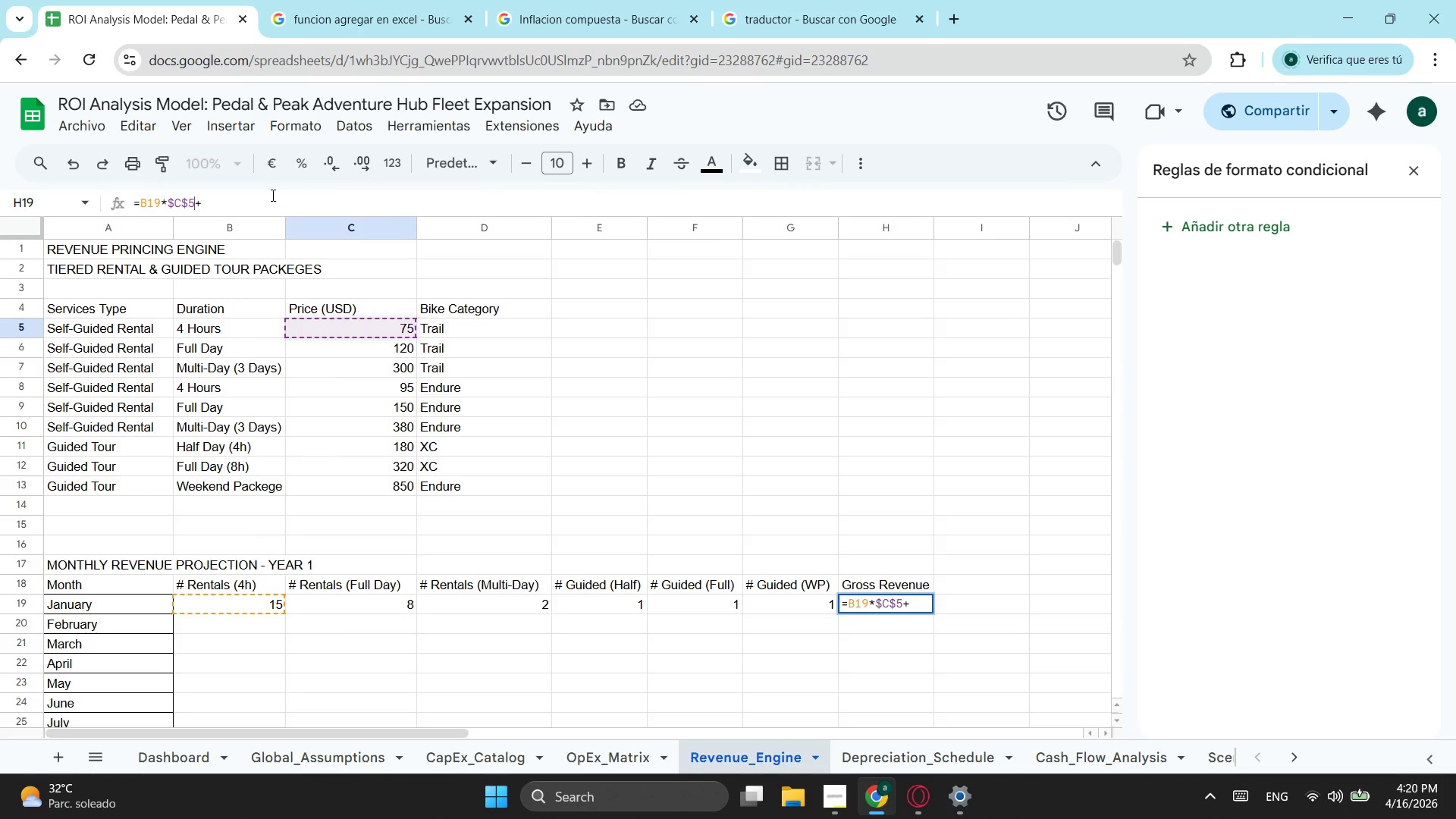 
key(ArrowRight)
 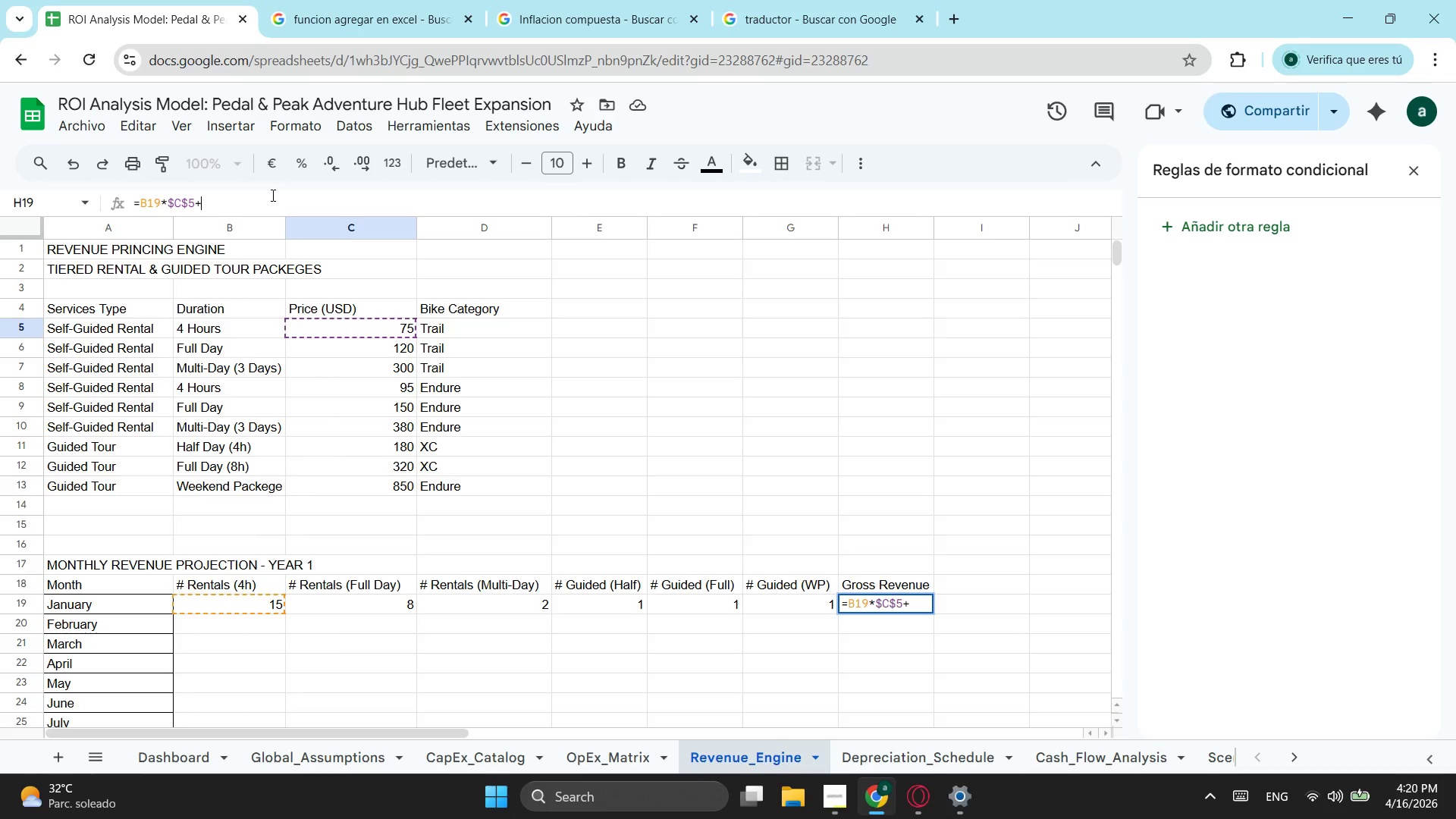 
key(ArrowRight)
 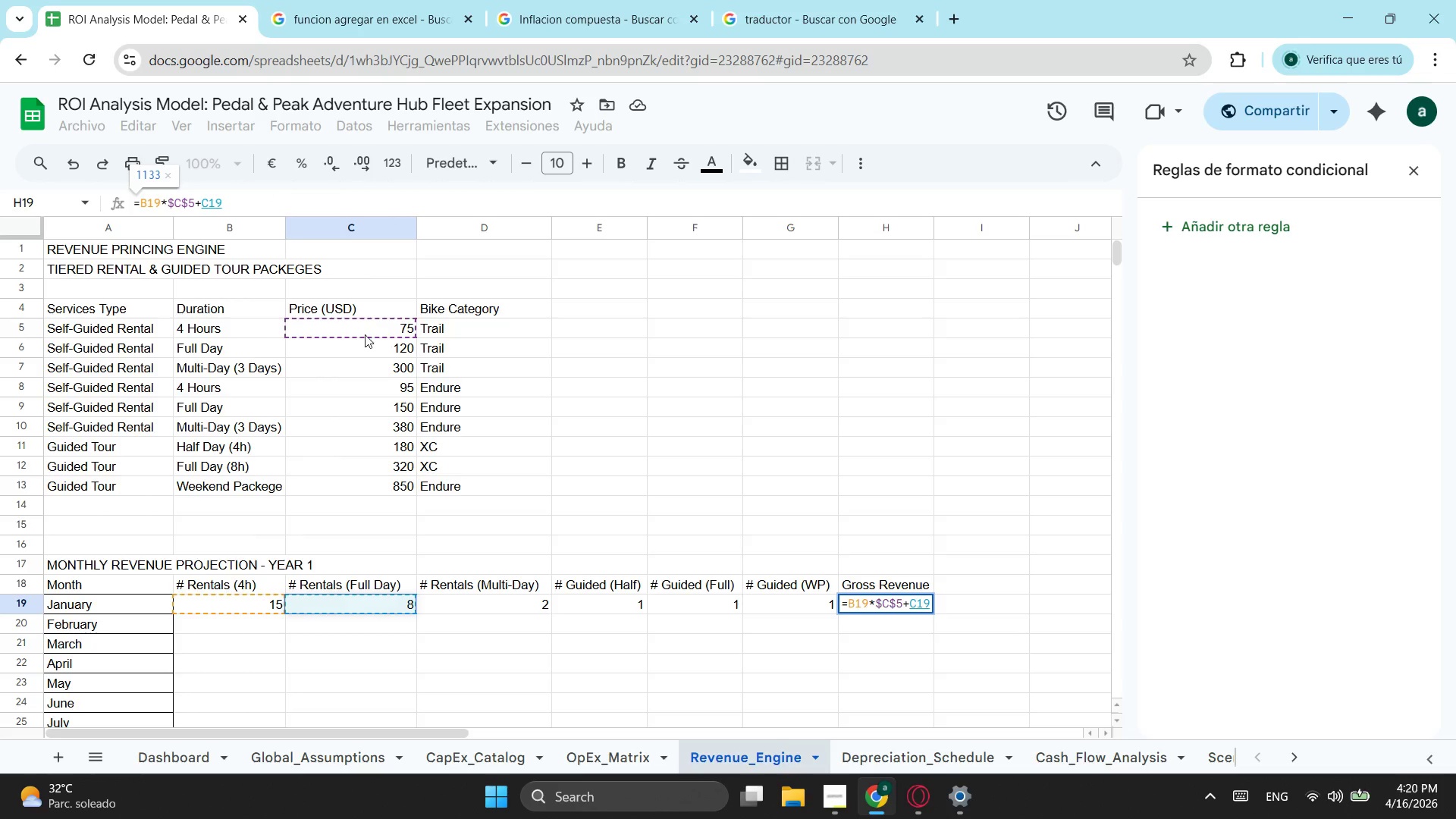 
wait(5.02)
 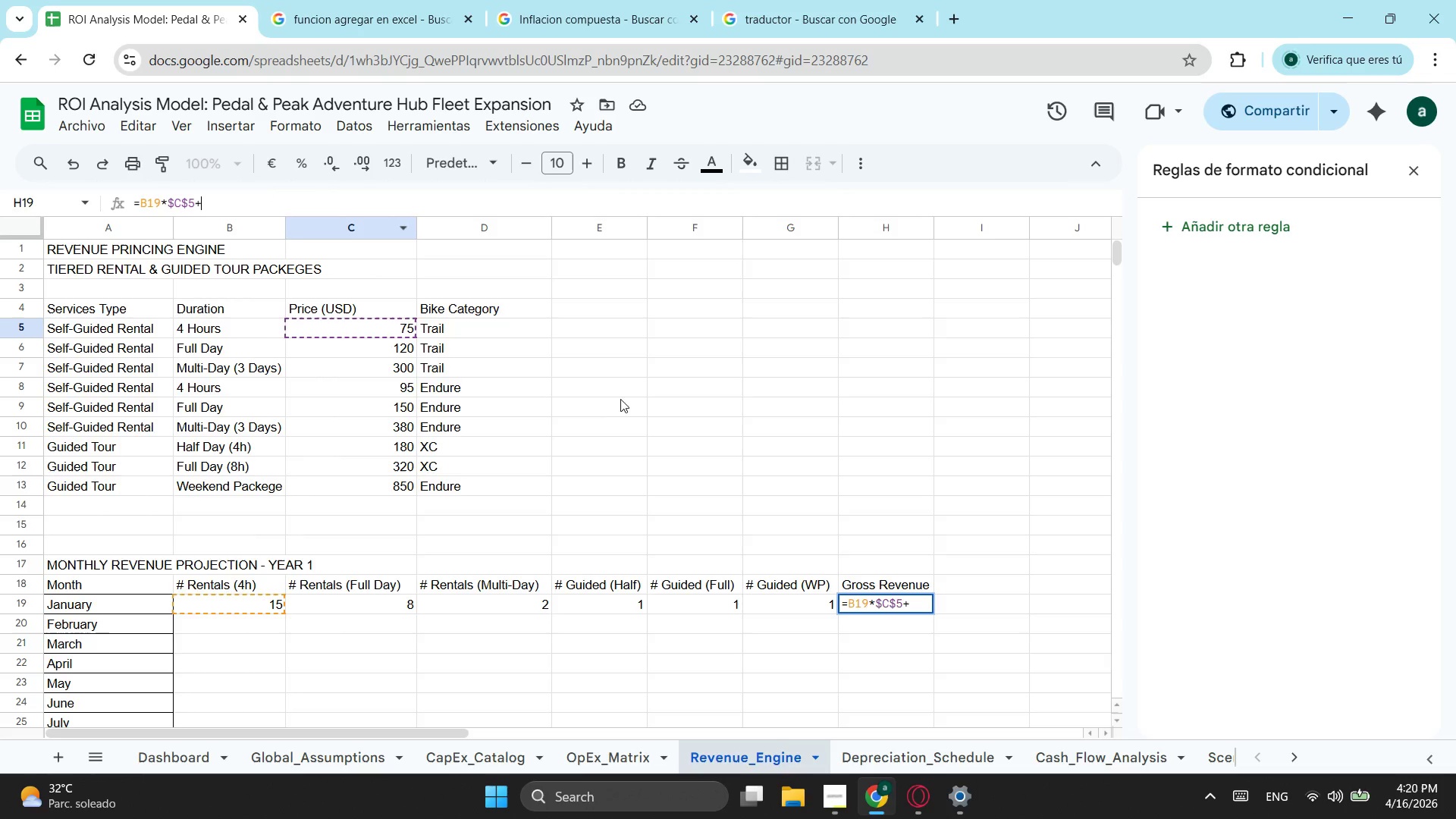 
key(NumpadMultiply)
 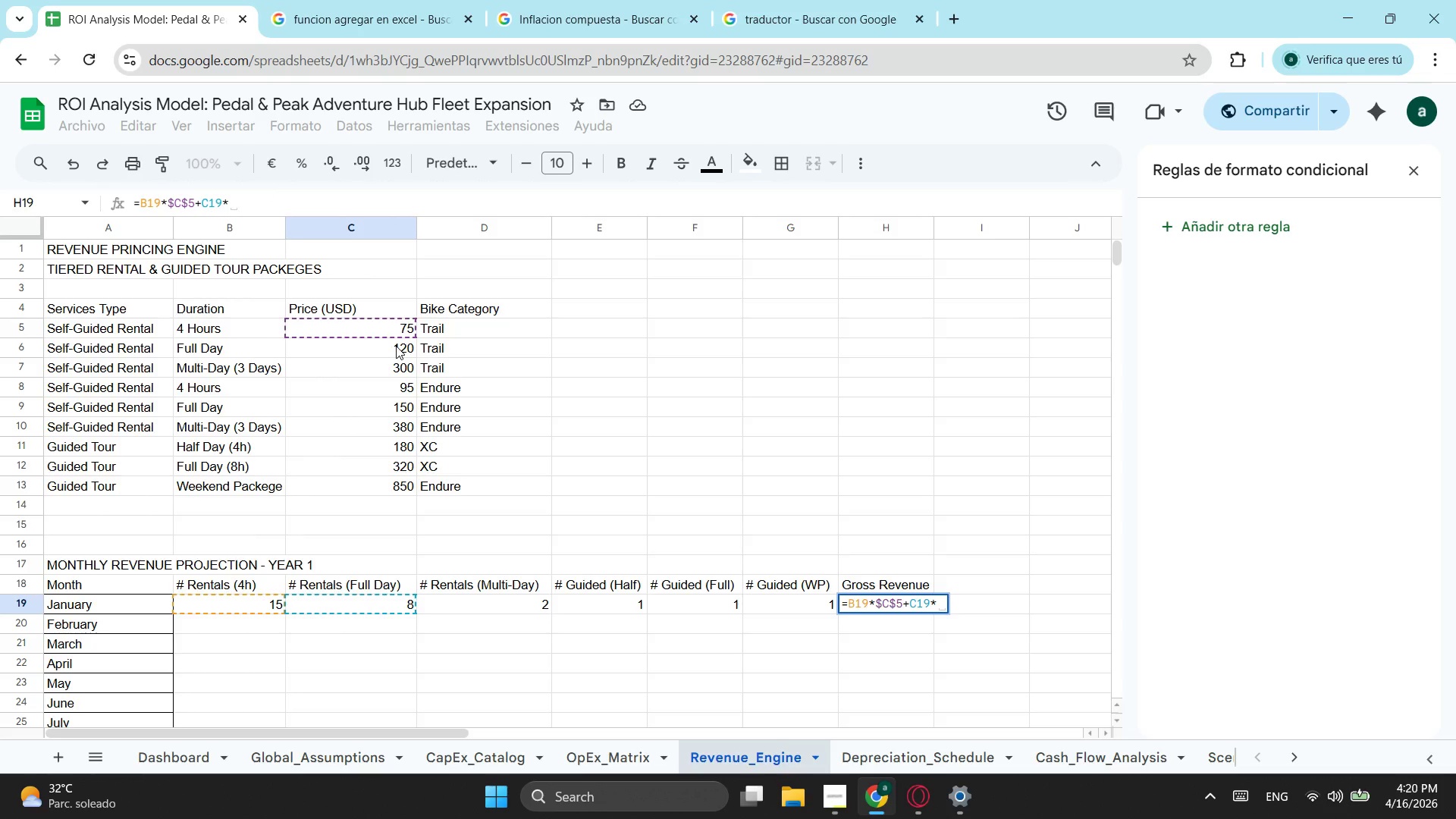 
left_click([396, 346])
 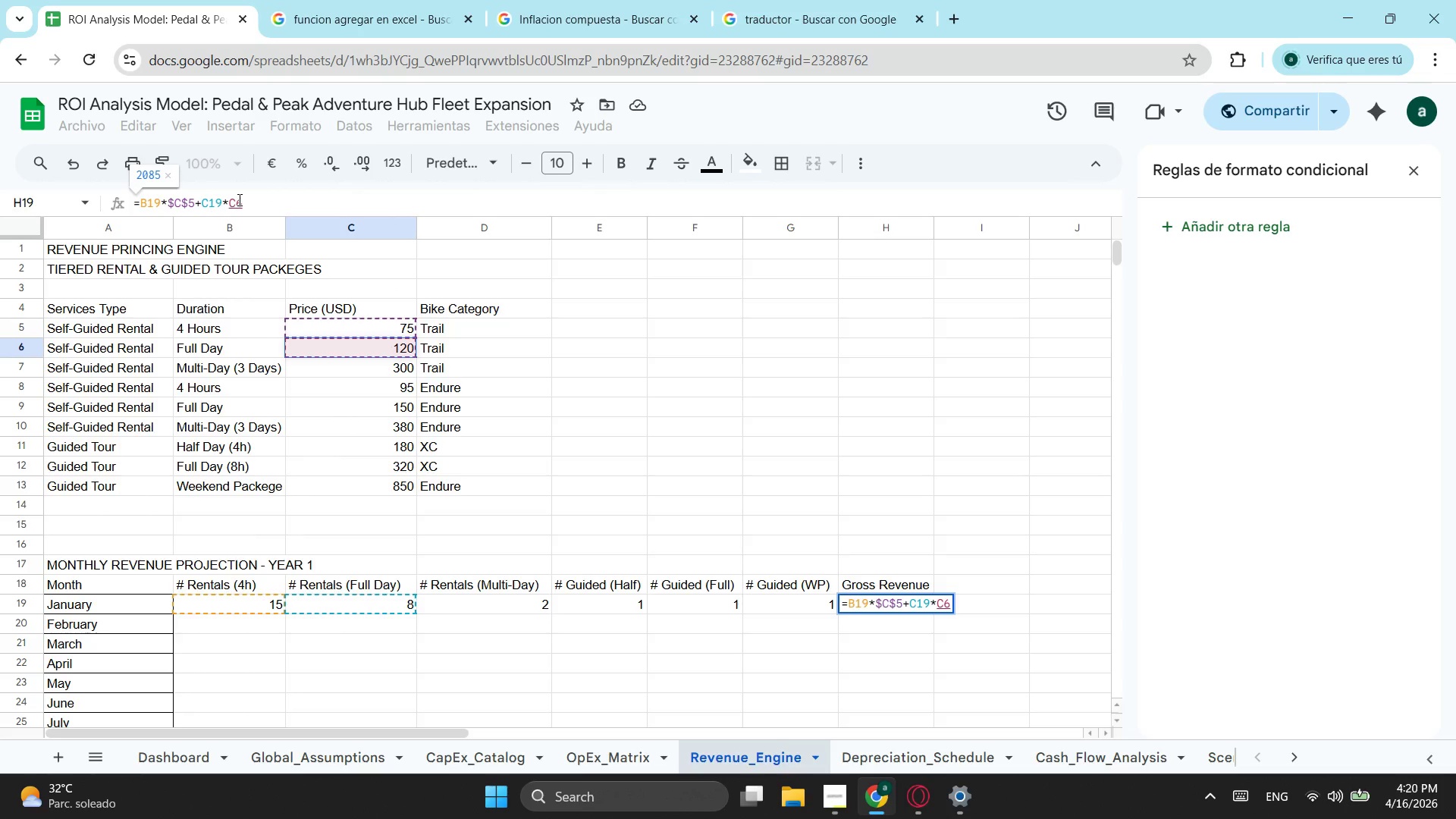 
key(F4)
 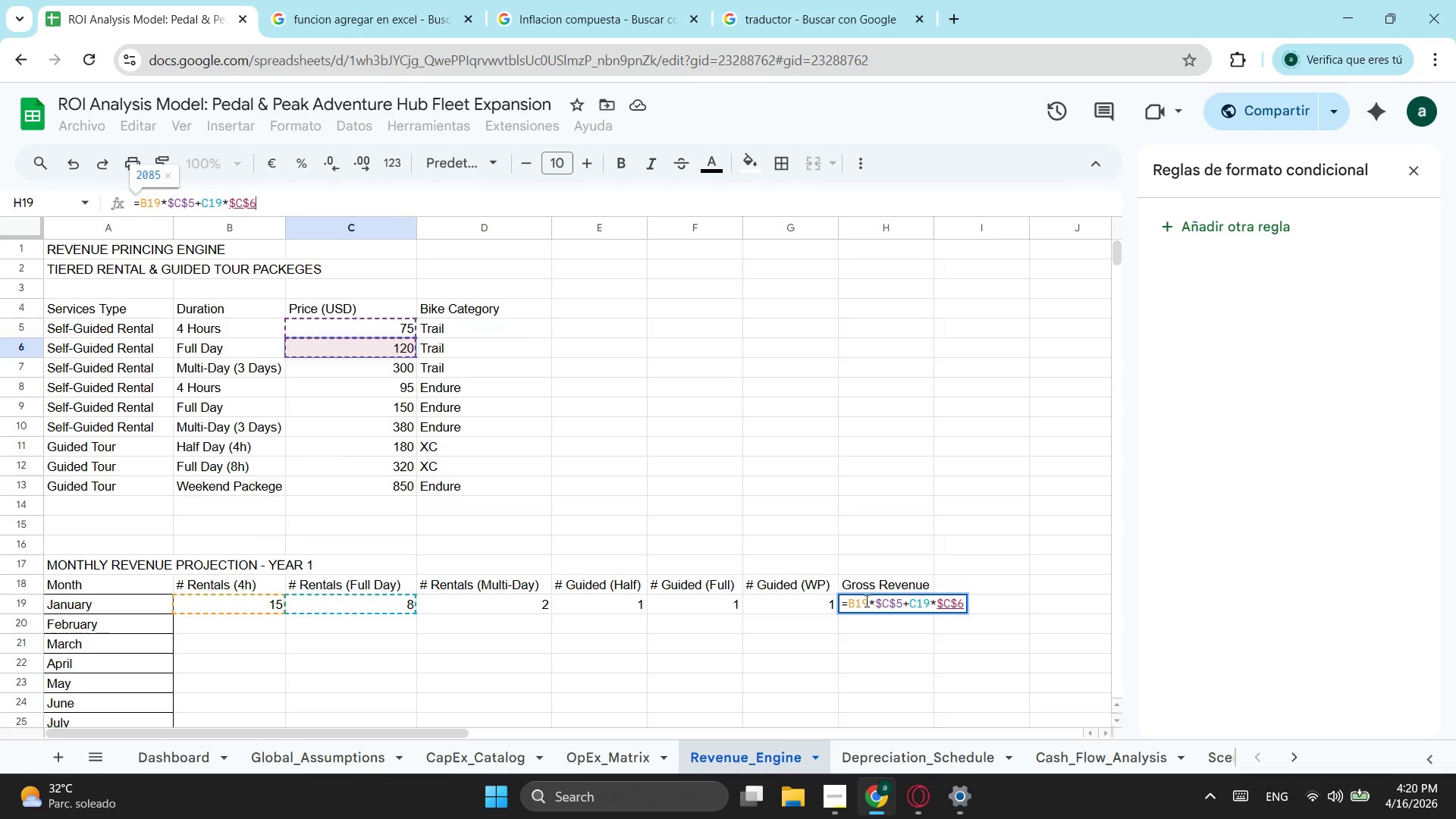 
key(NumpadAdd)
 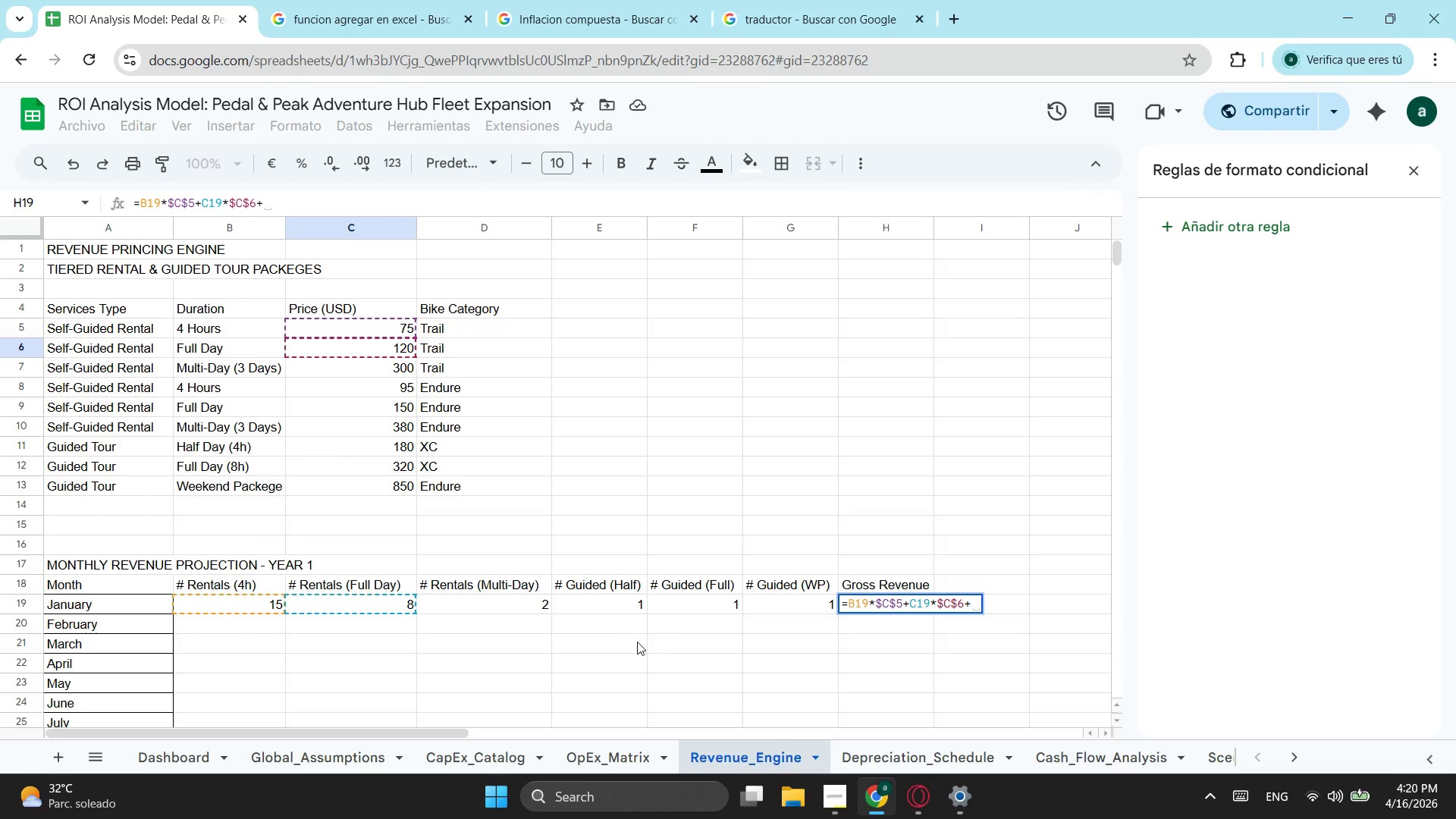 
left_click([509, 601])
 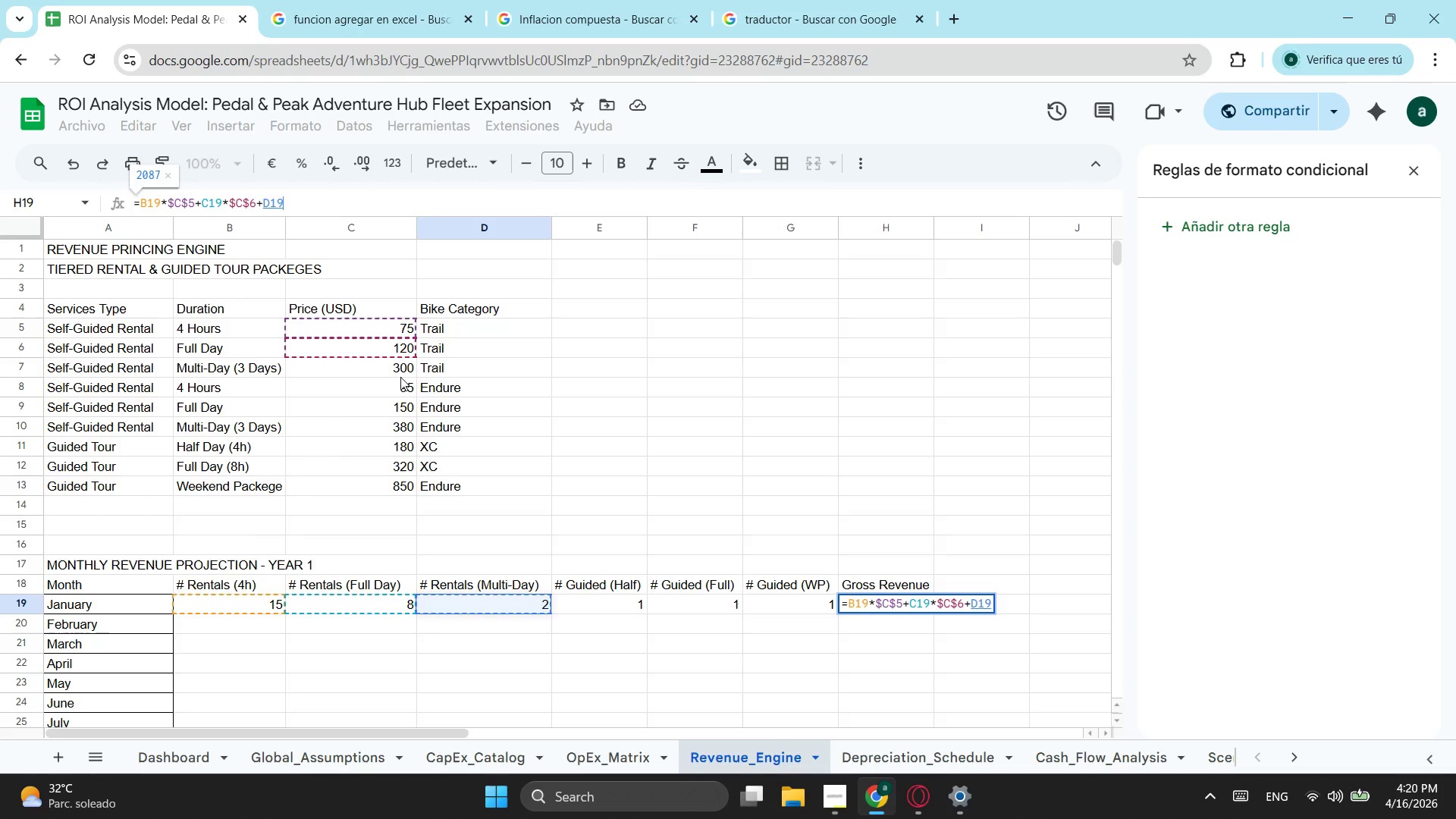 
key(NumpadMultiply)
 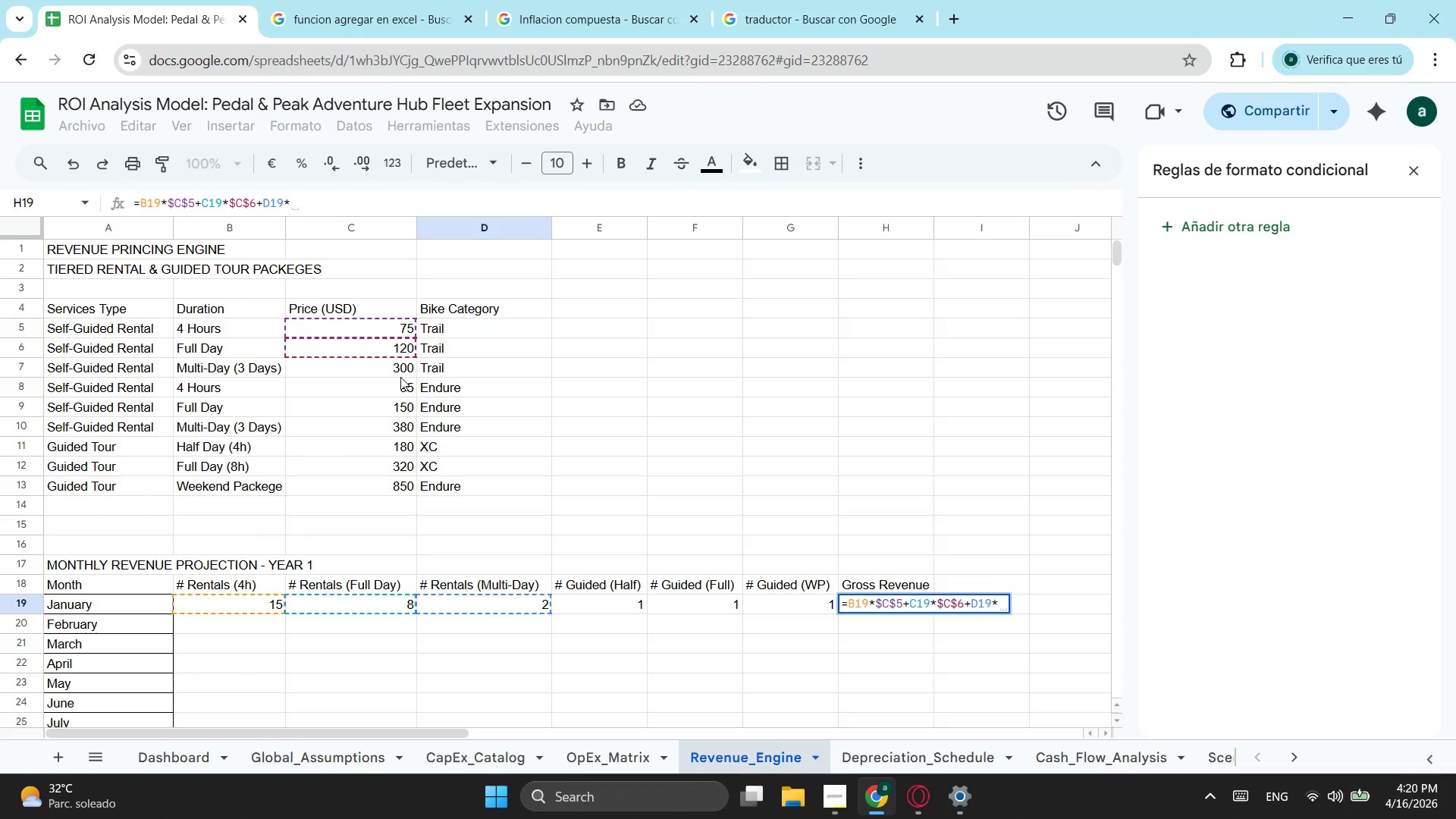 
left_click([400, 377])
 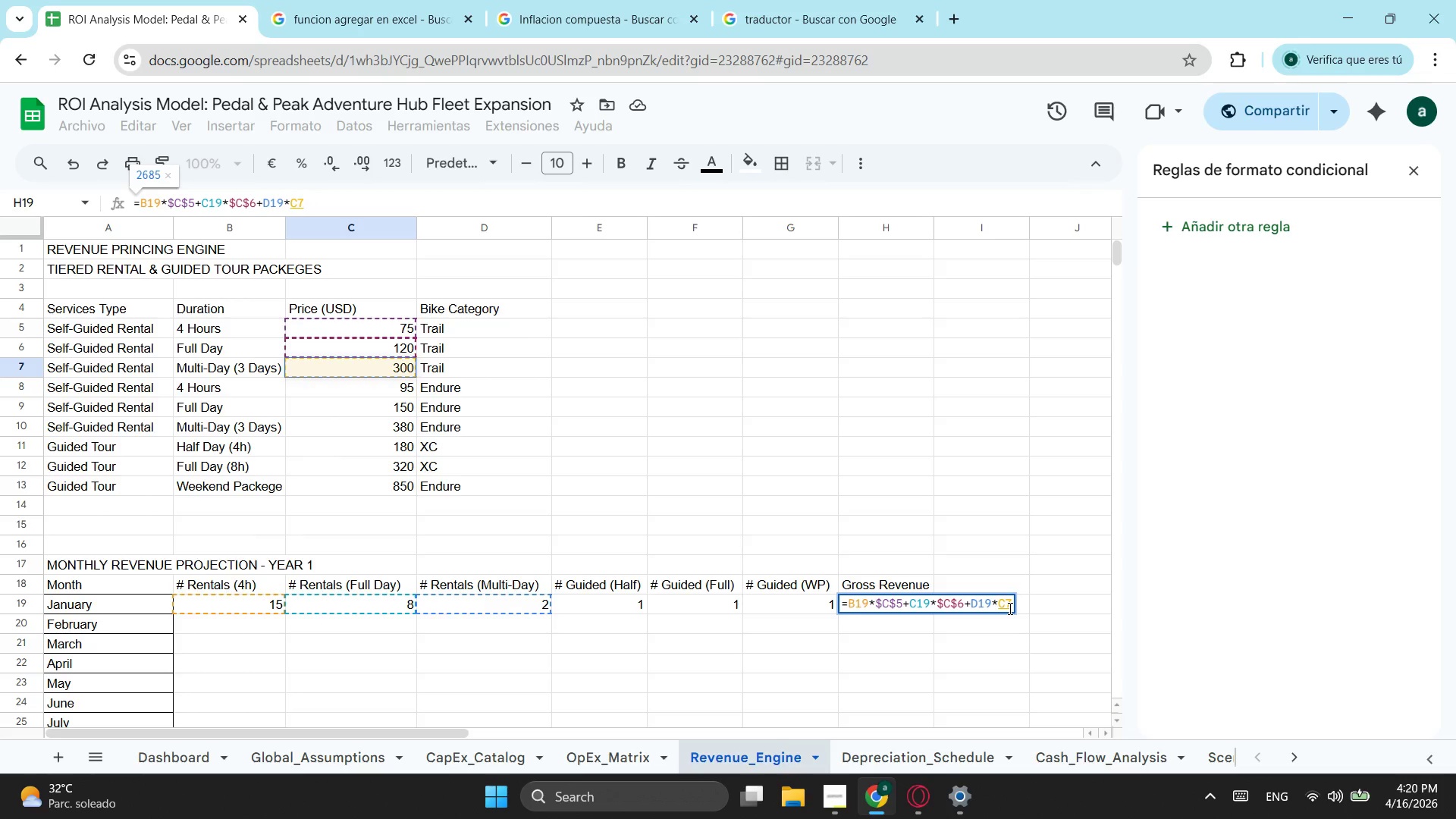 
key(F4)
 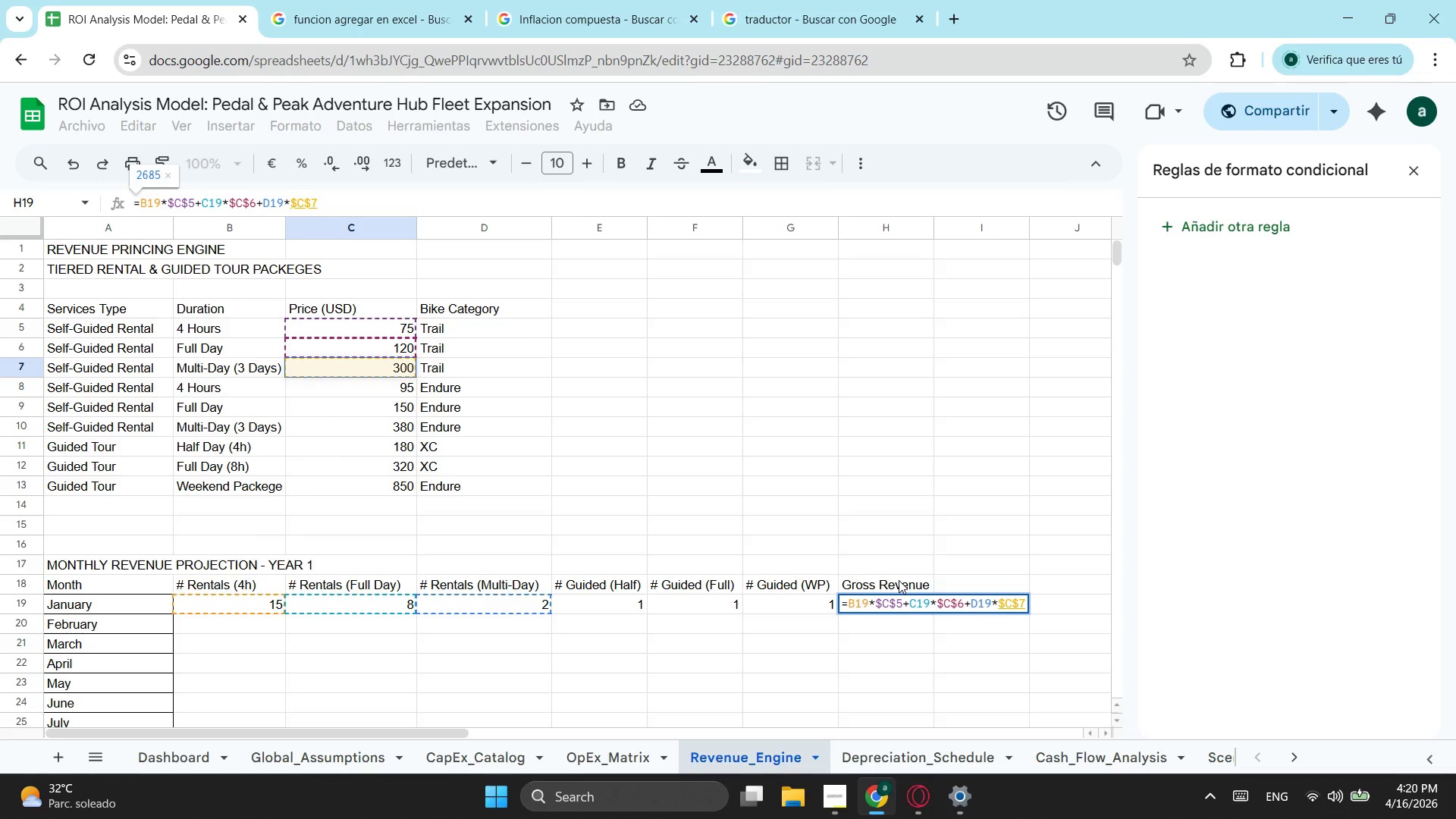 
key(NumpadAdd)
 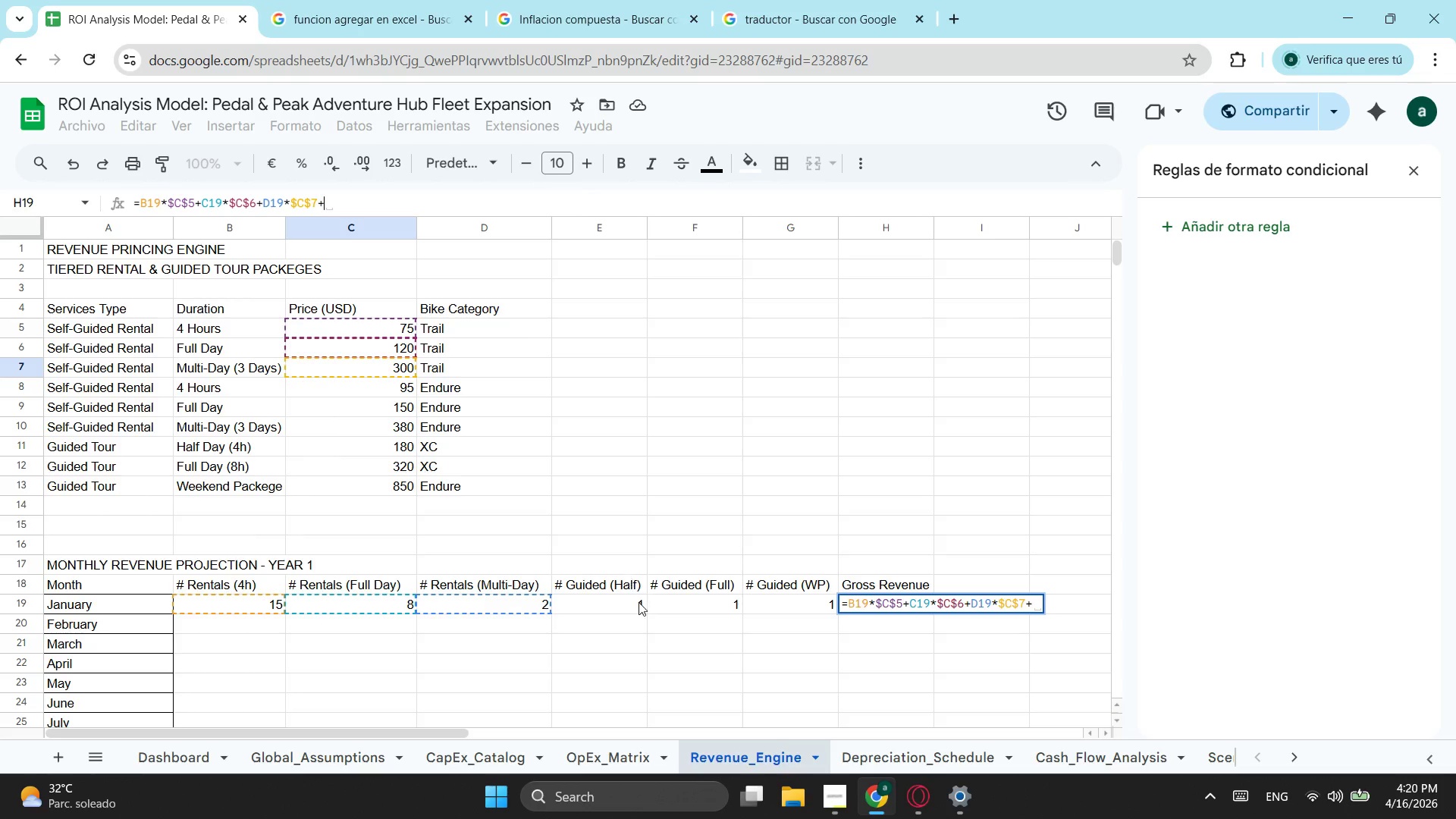 
left_click([628, 611])
 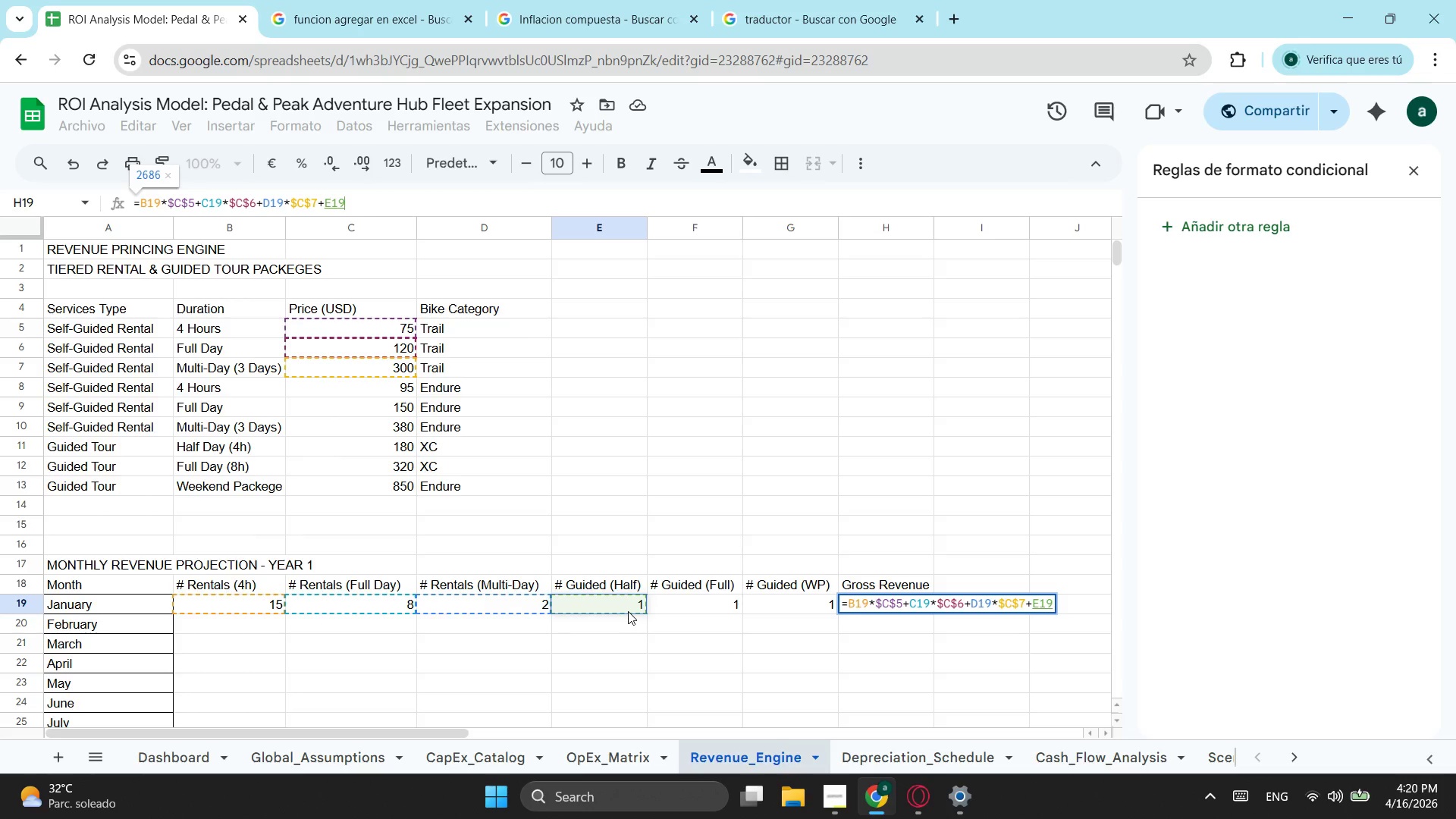 
key(NumpadMultiply)
 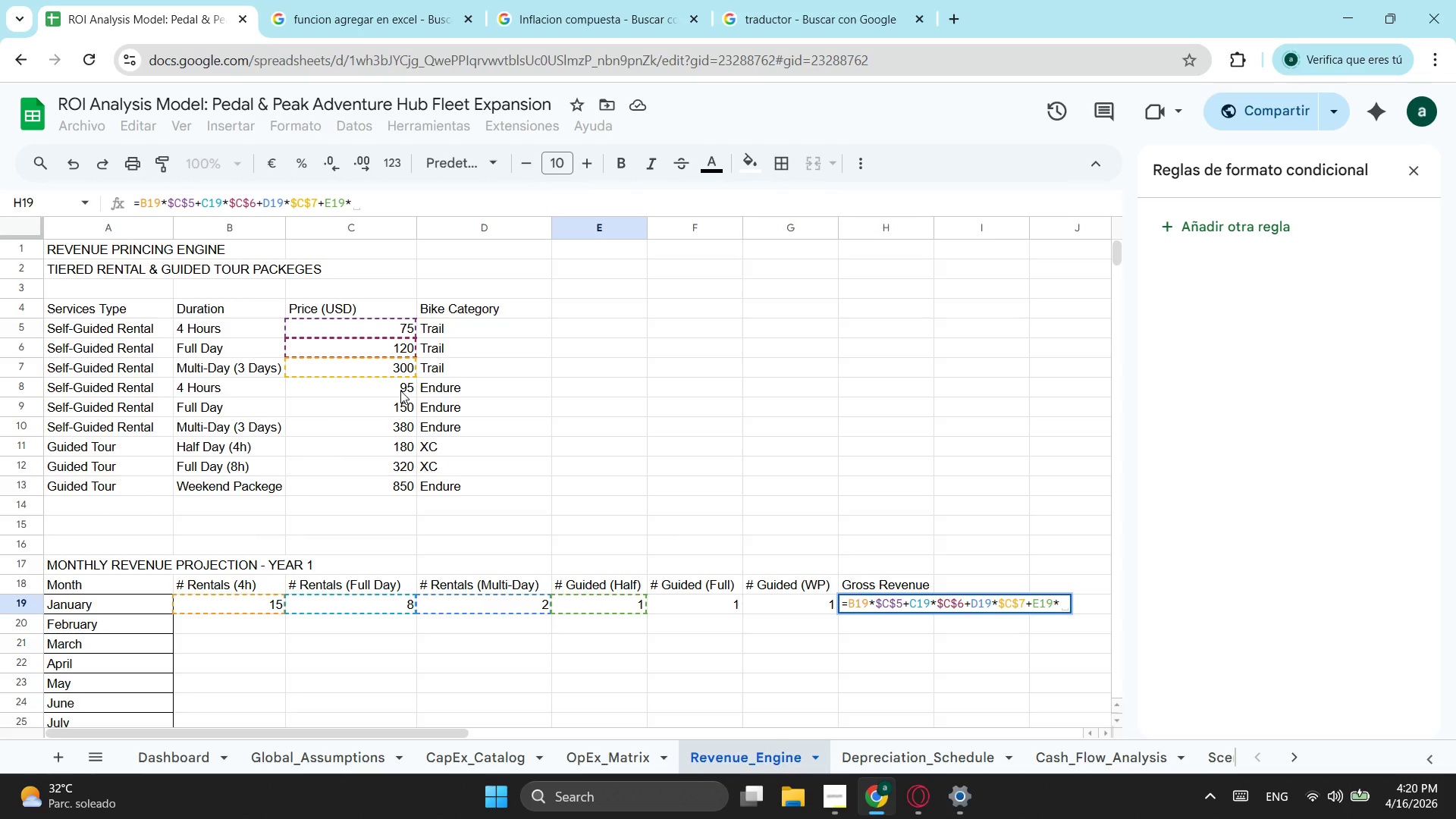 
left_click([400, 391])
 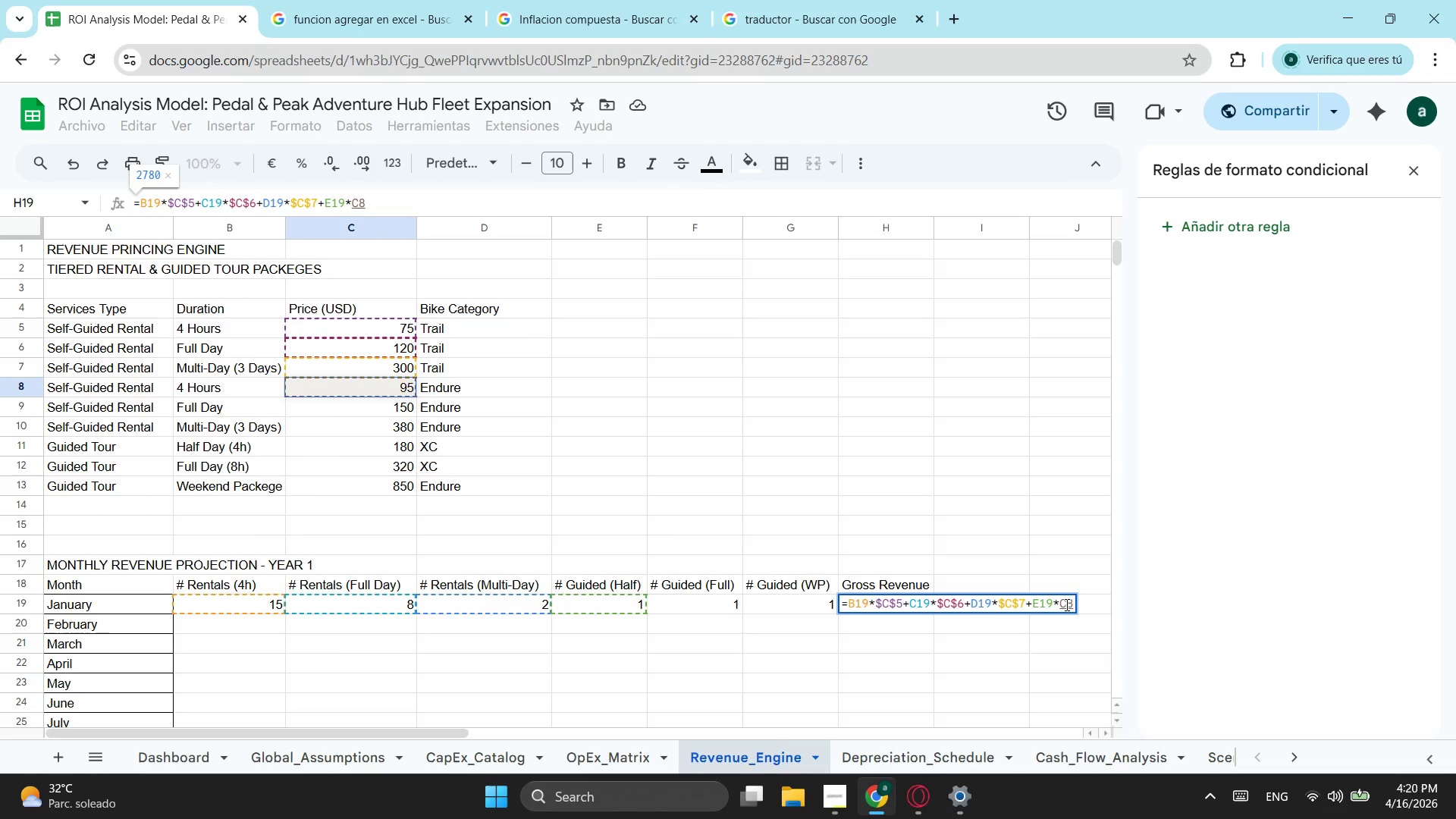 
key(F4)
 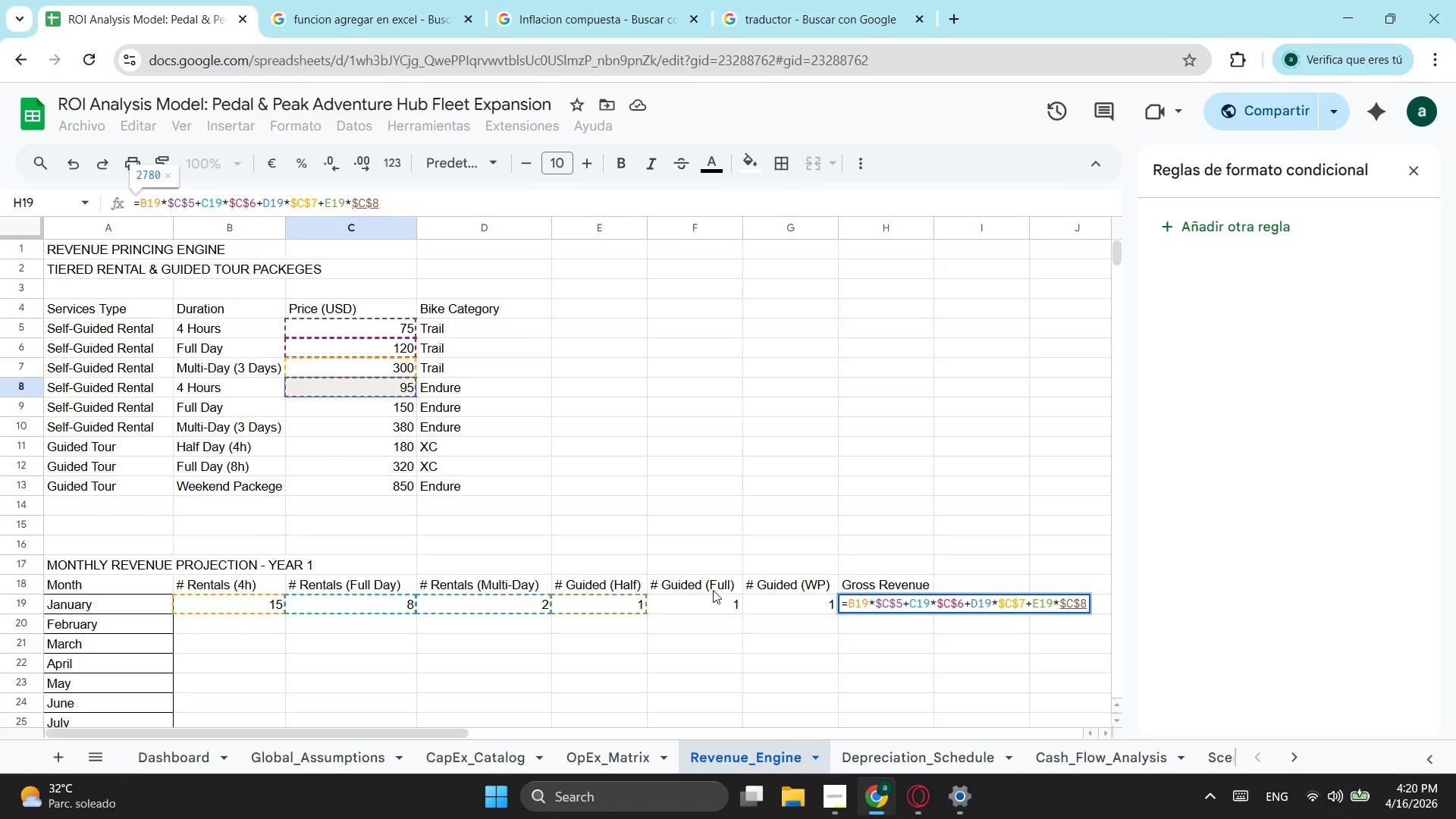 
key(NumpadAdd)
 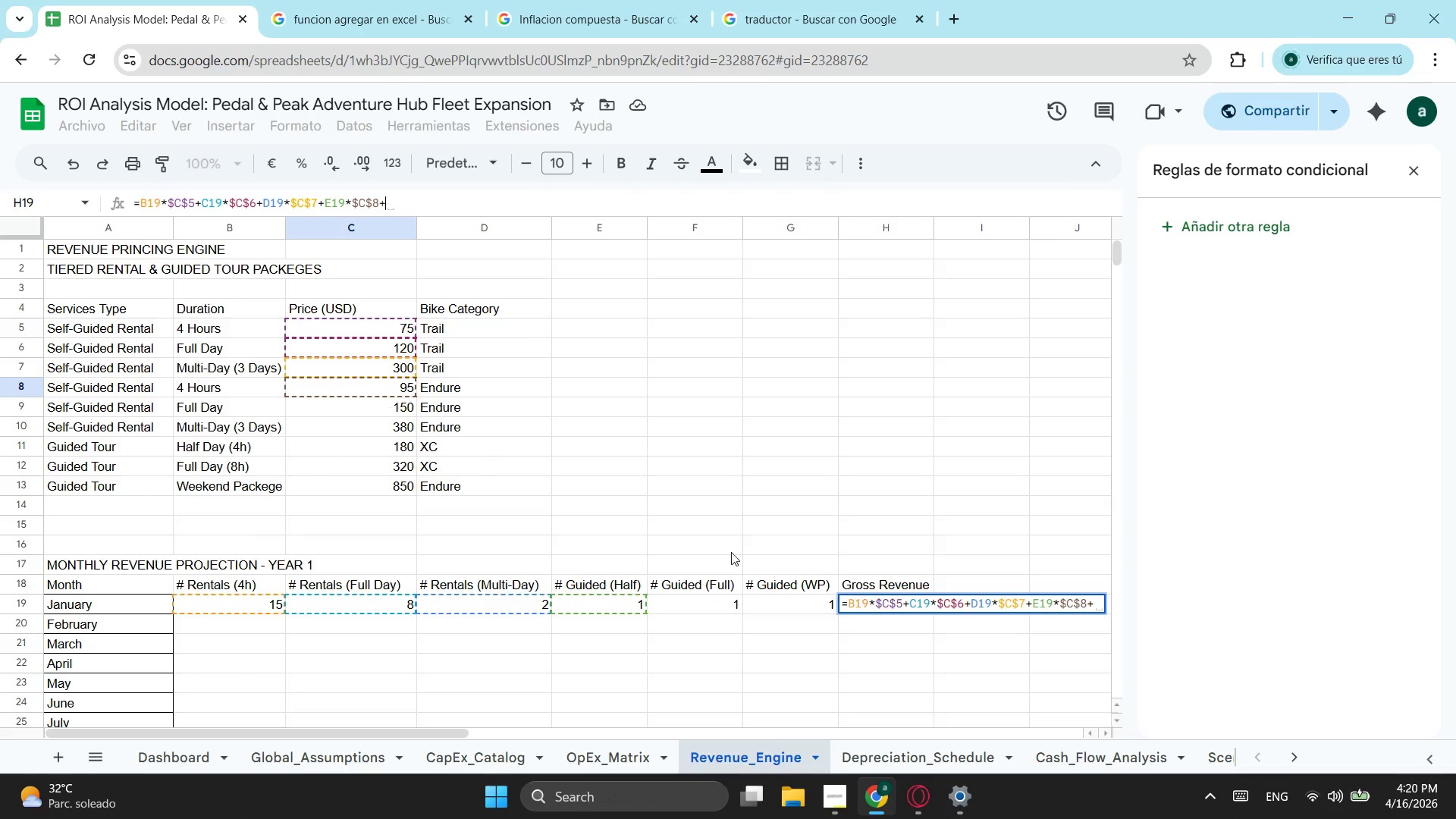 
left_click([719, 601])
 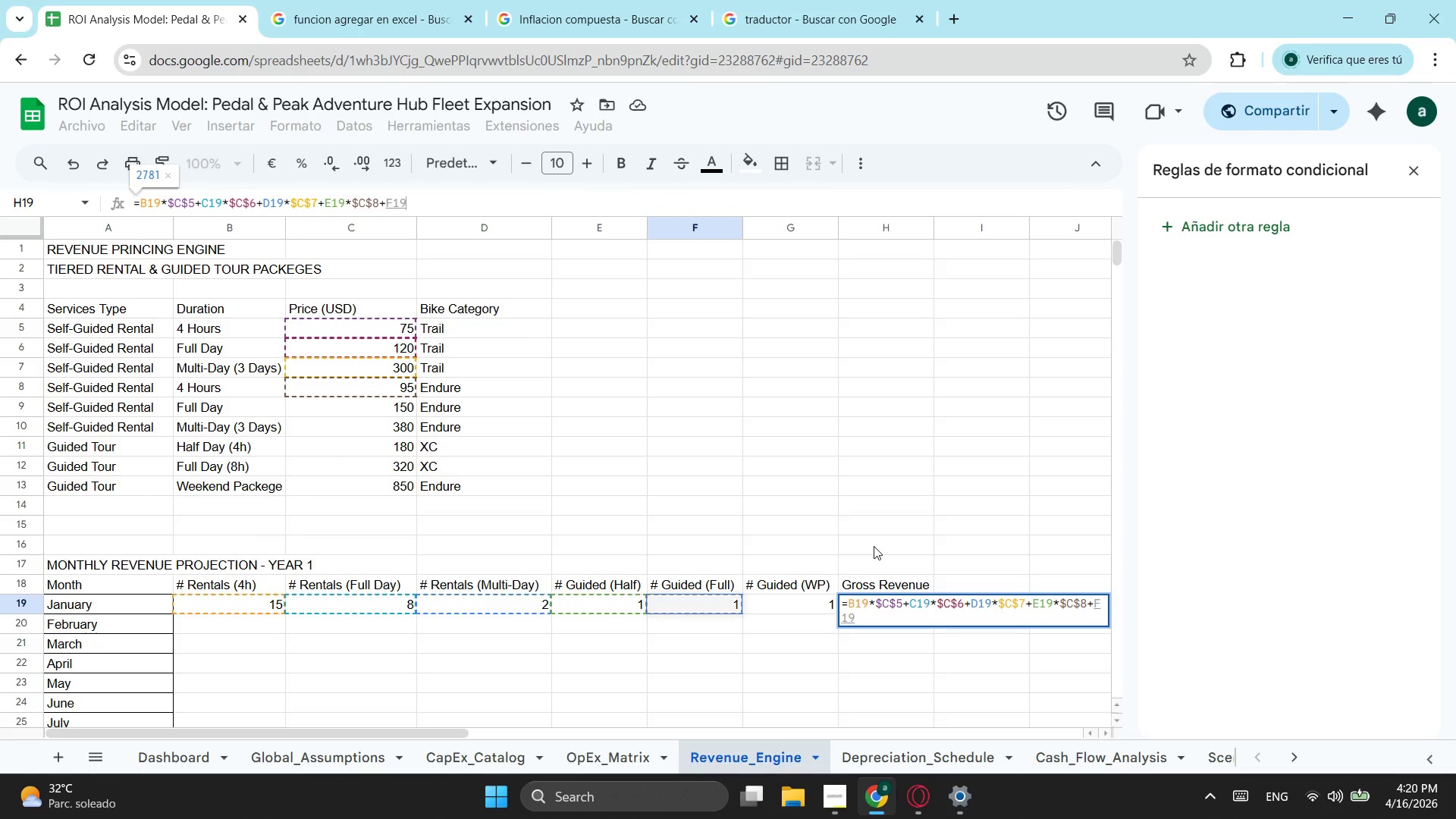 
key(NumpadMultiply)
 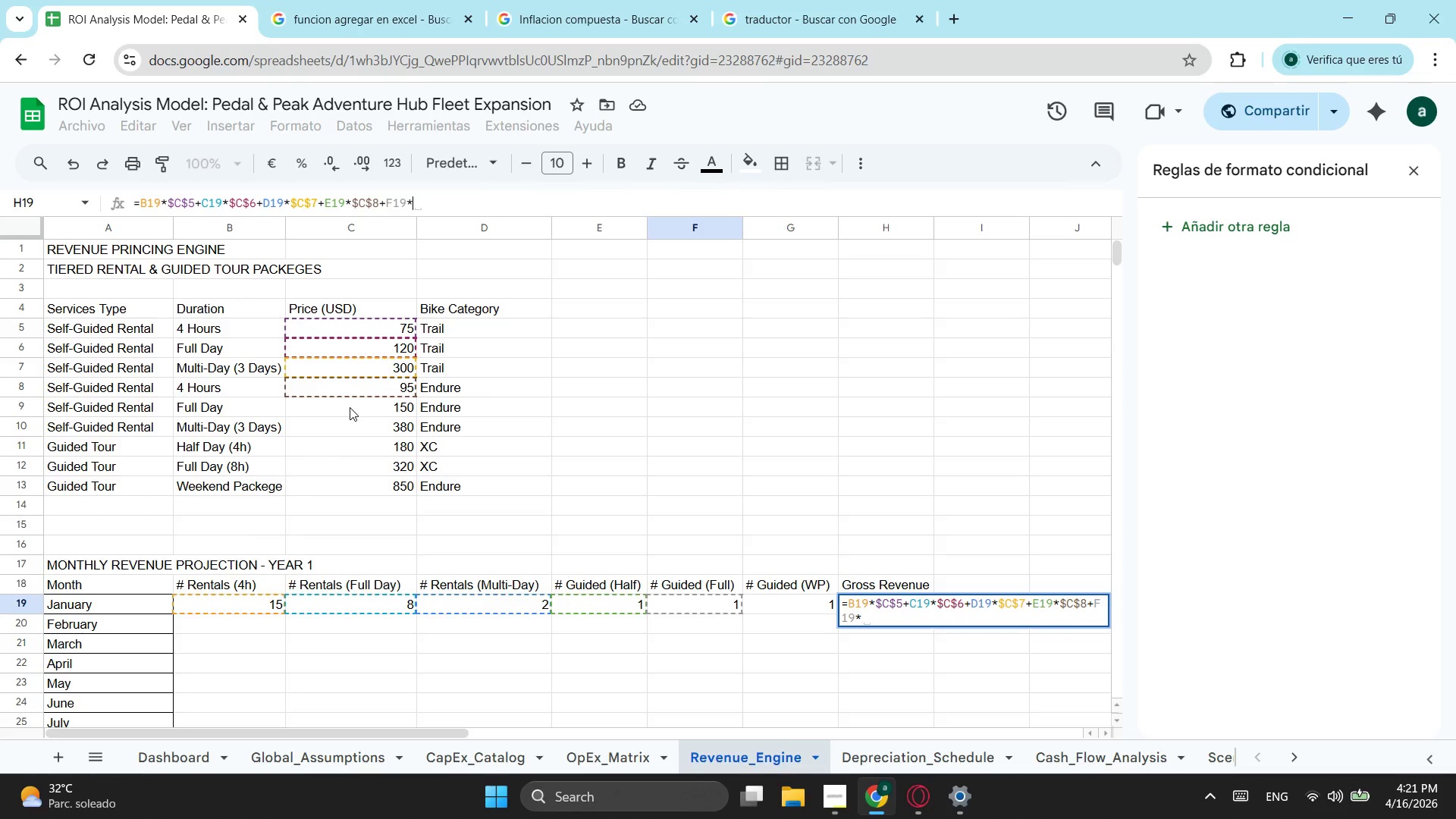 
wait(18.83)
 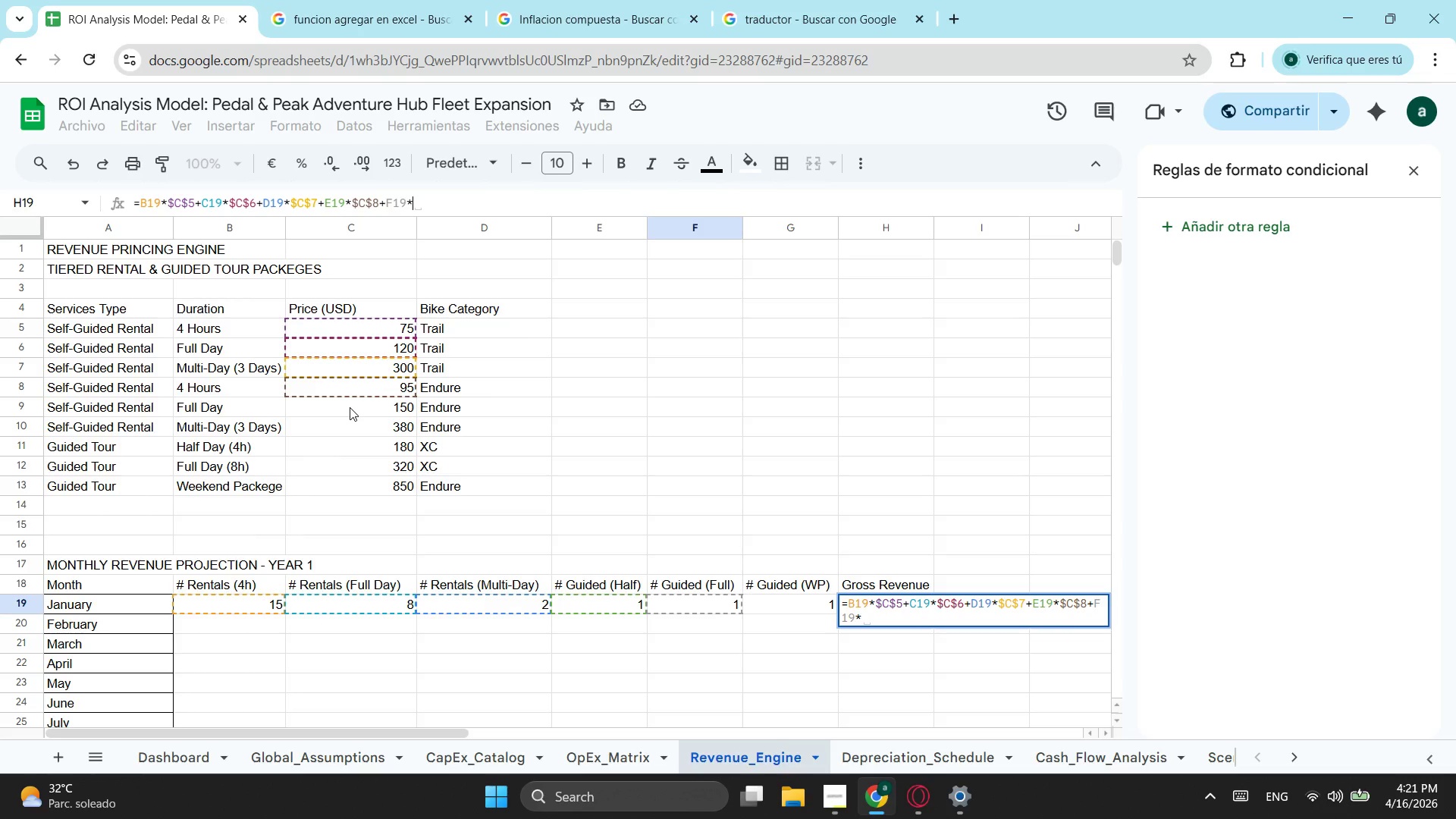 
left_click_drag(start_coordinate=[425, 196], to_coordinate=[143, 196])
 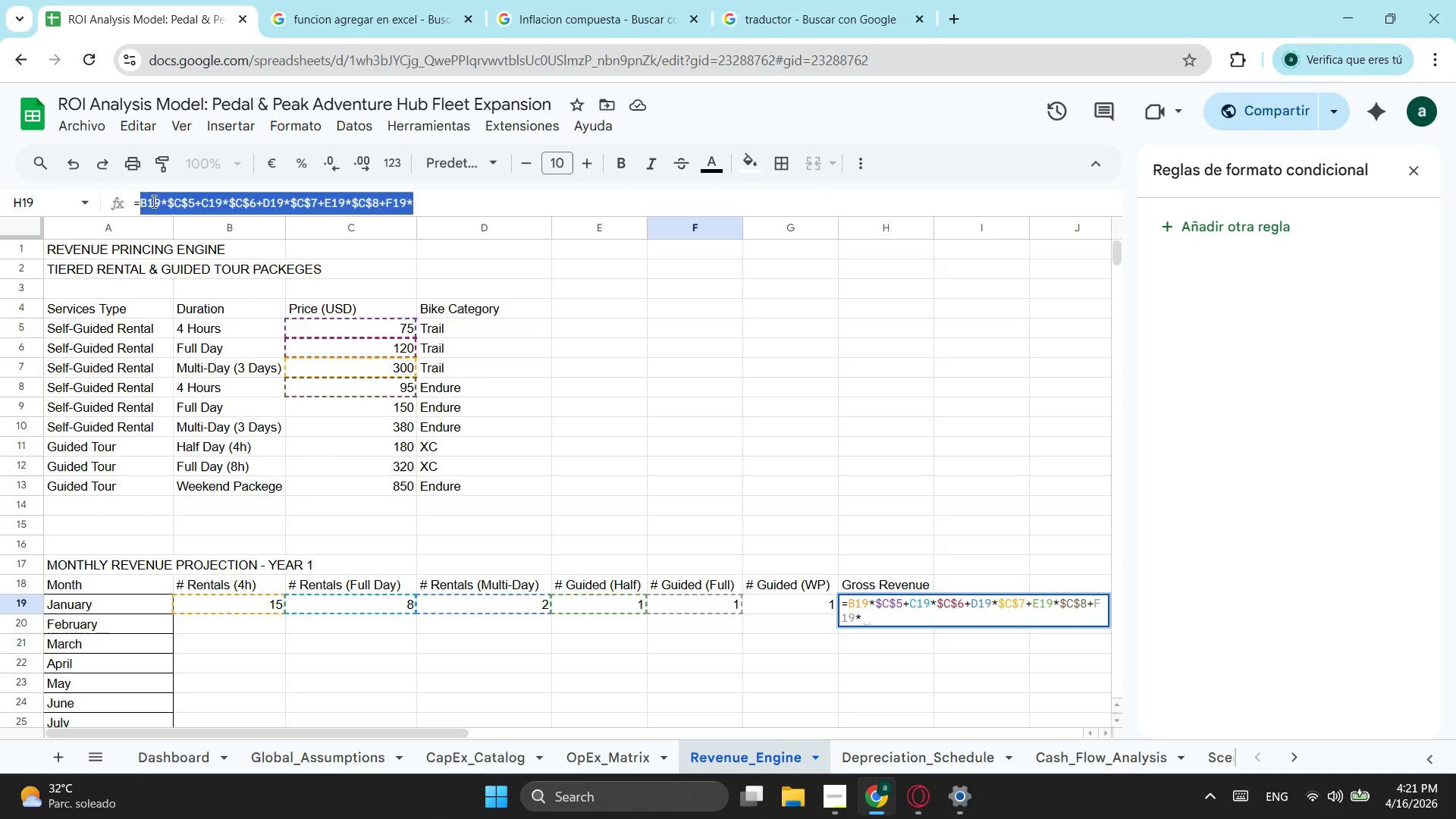 
key(Backspace)
 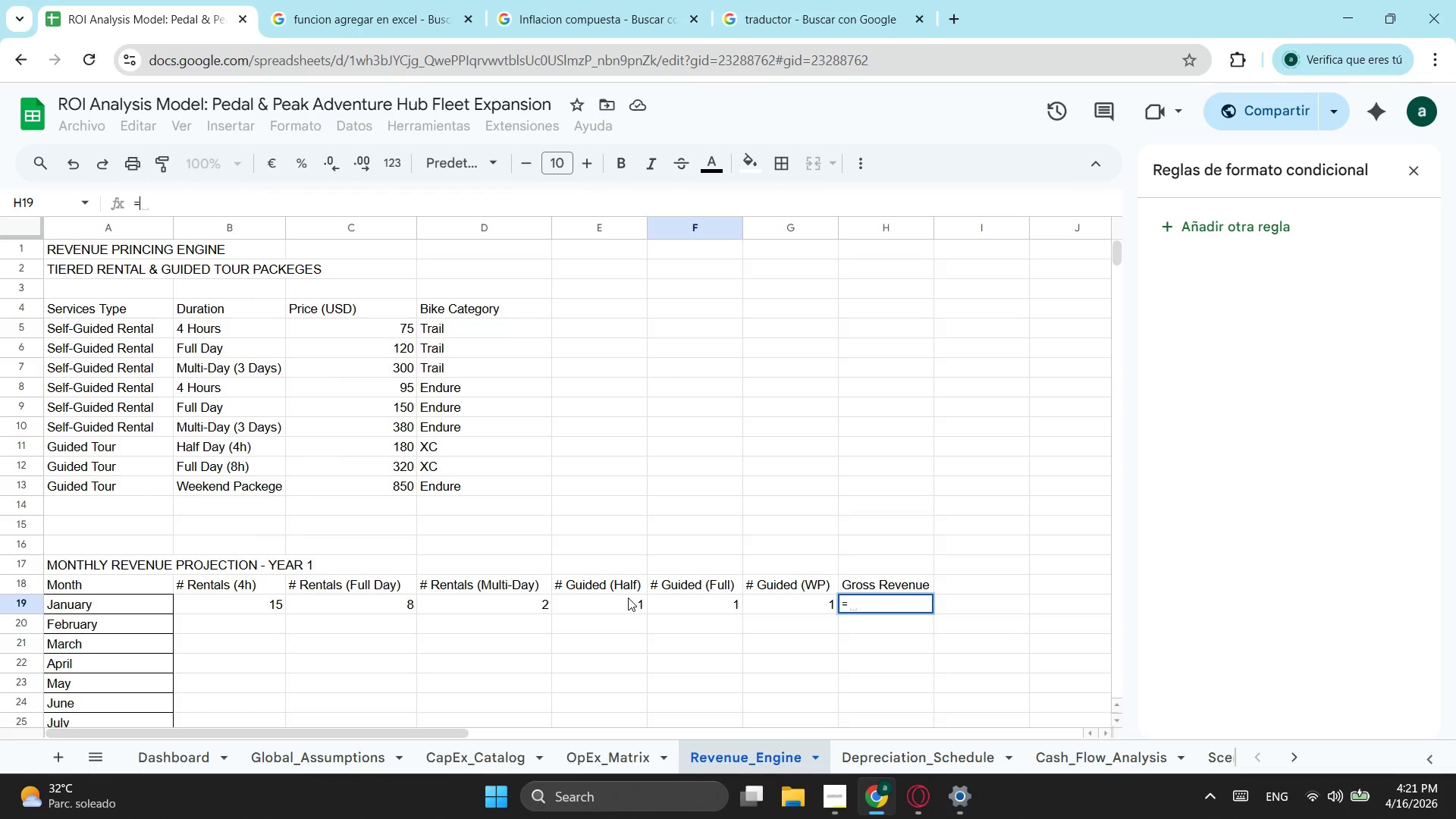 
wait(14.8)
 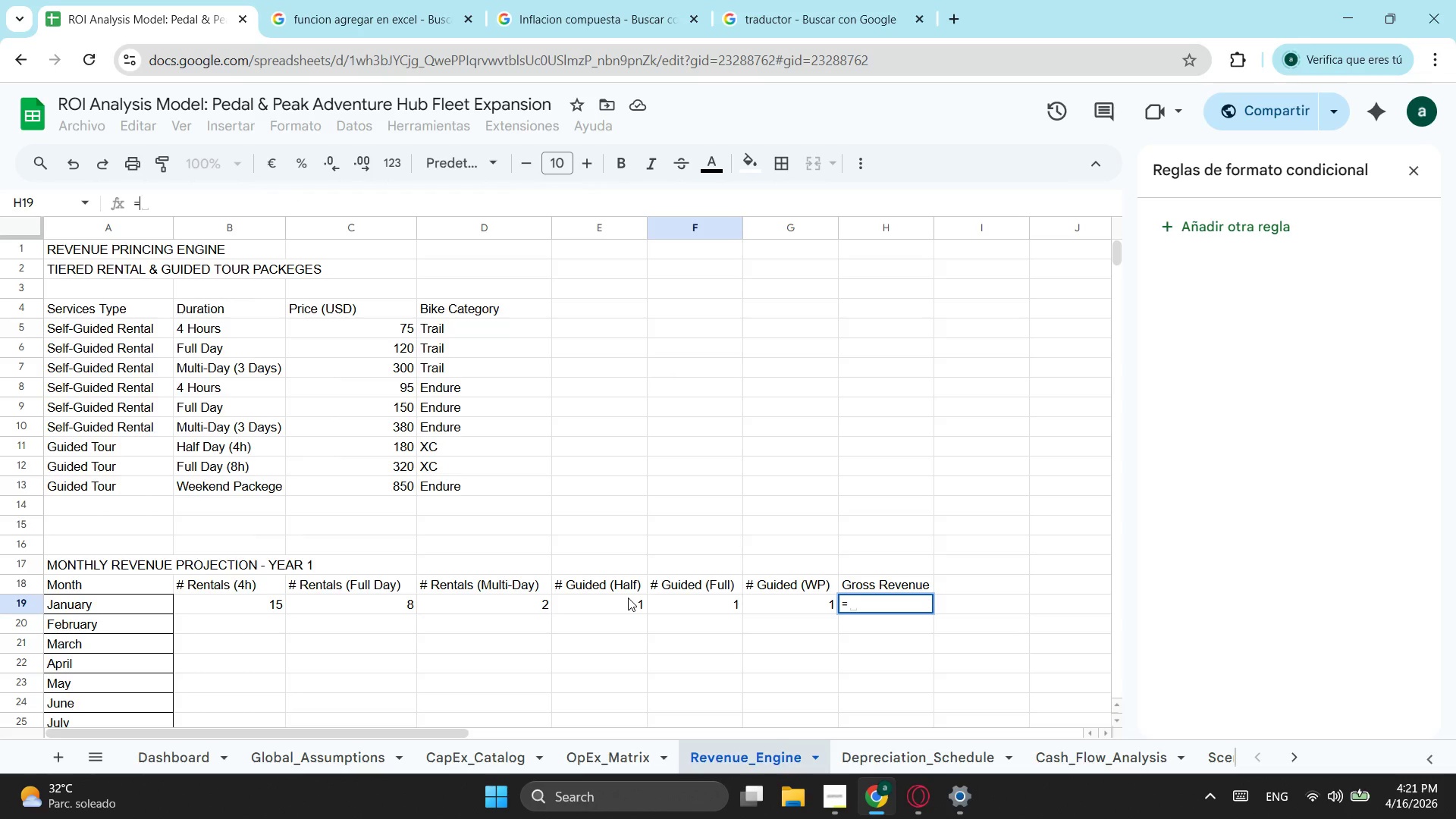 
left_click([628, 598])
 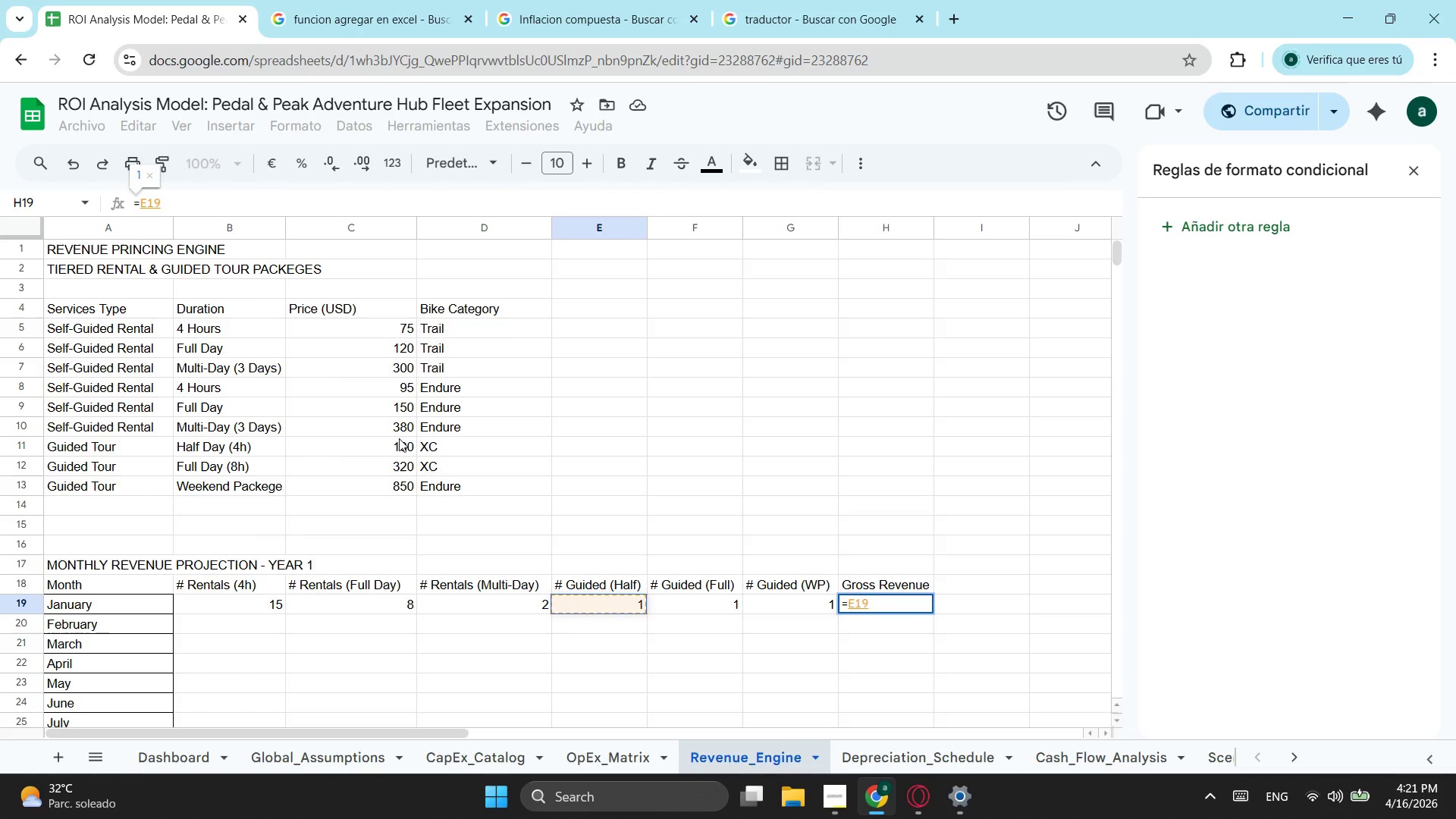 
key(NumpadMultiply)
 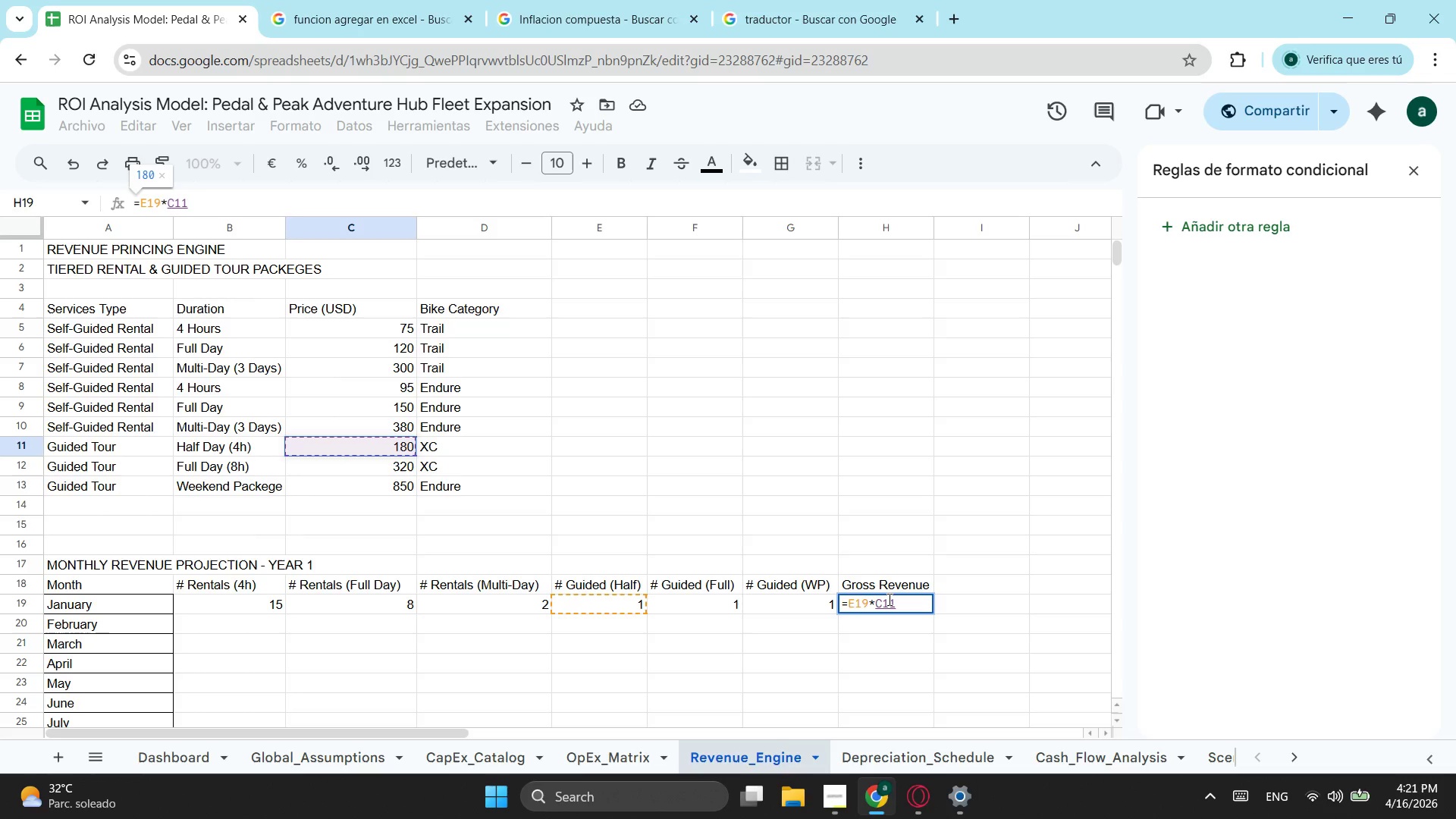 
key(F4)
 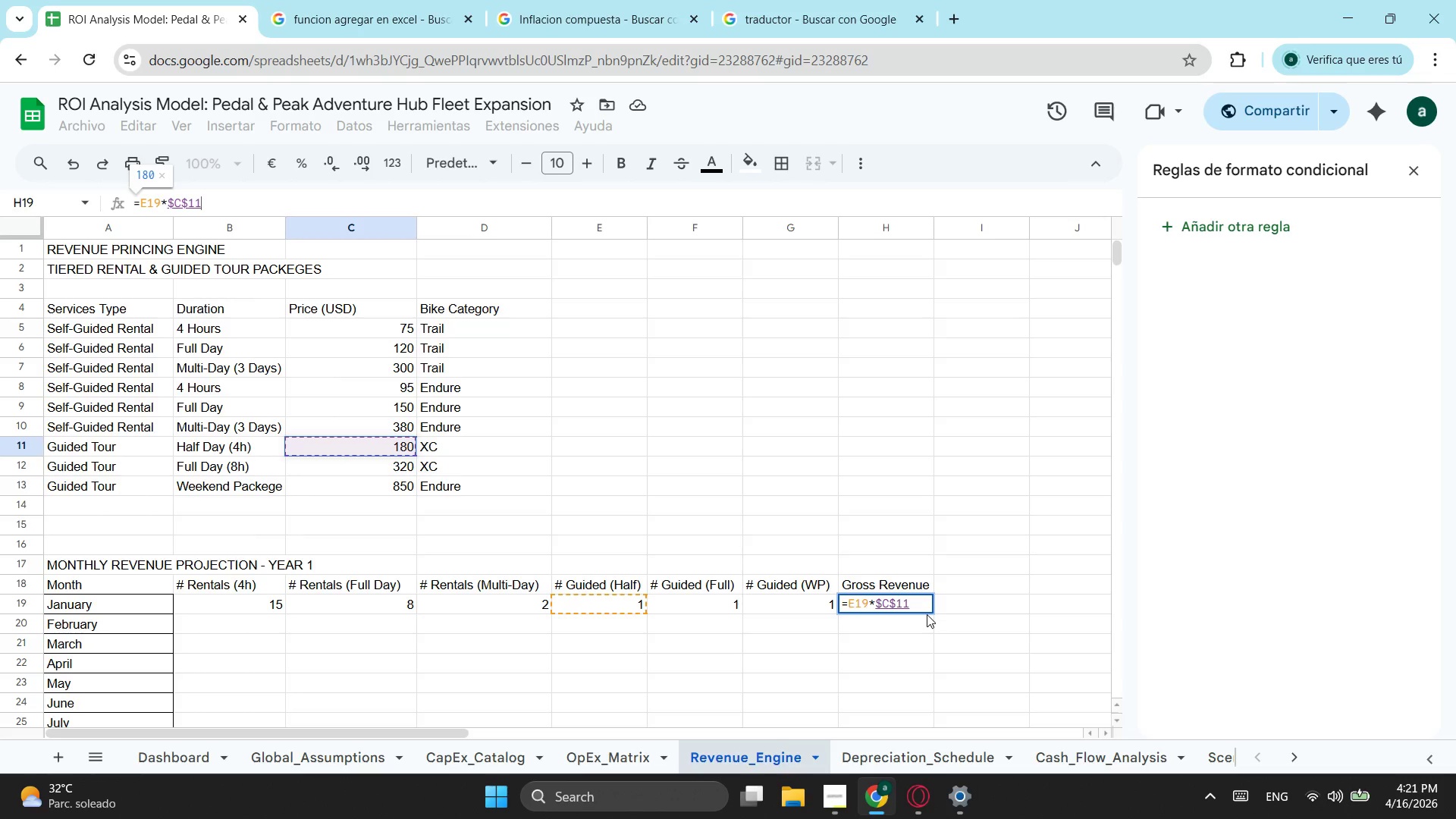 
key(NumpadAdd)
 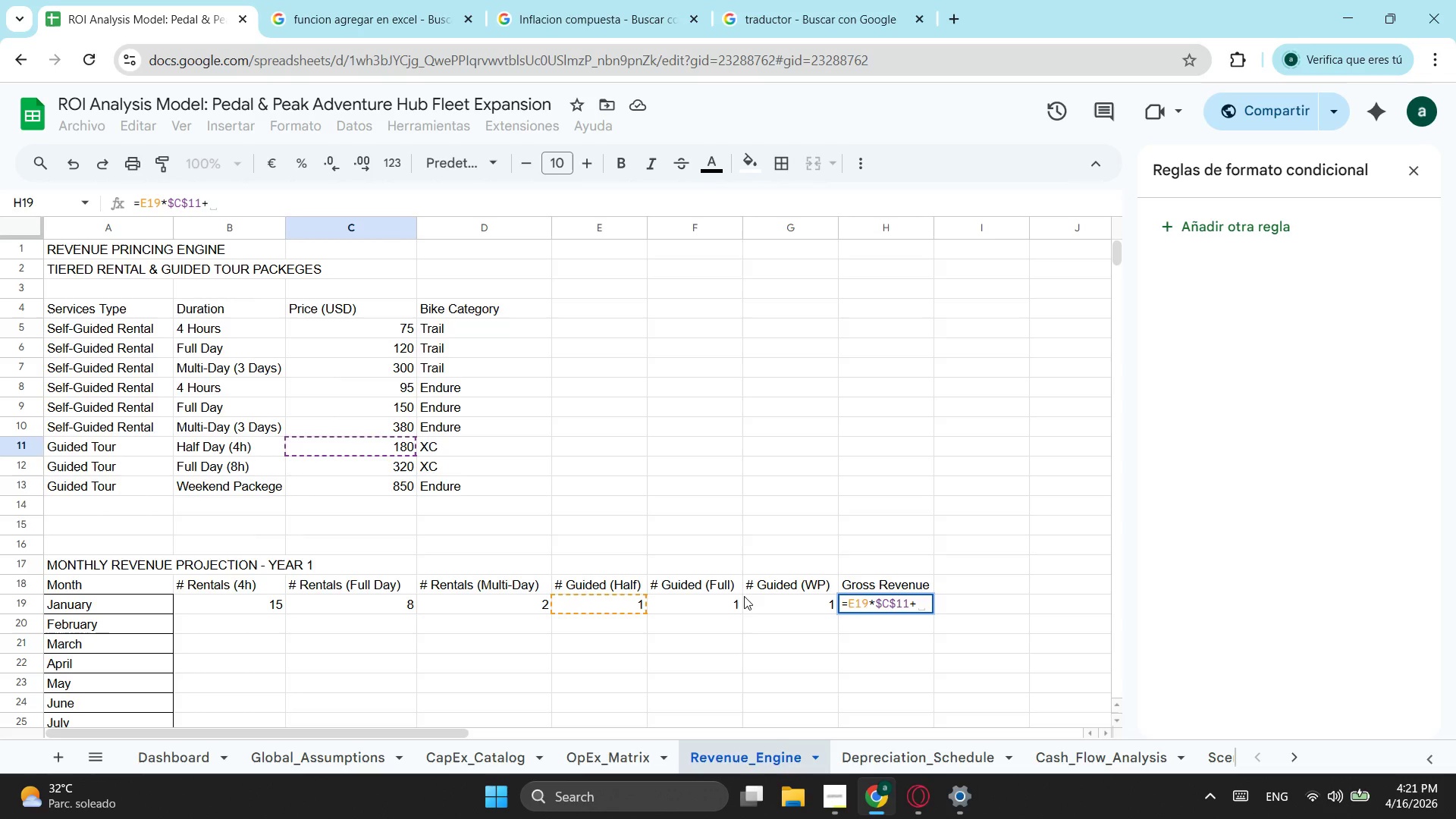 
left_click([740, 599])
 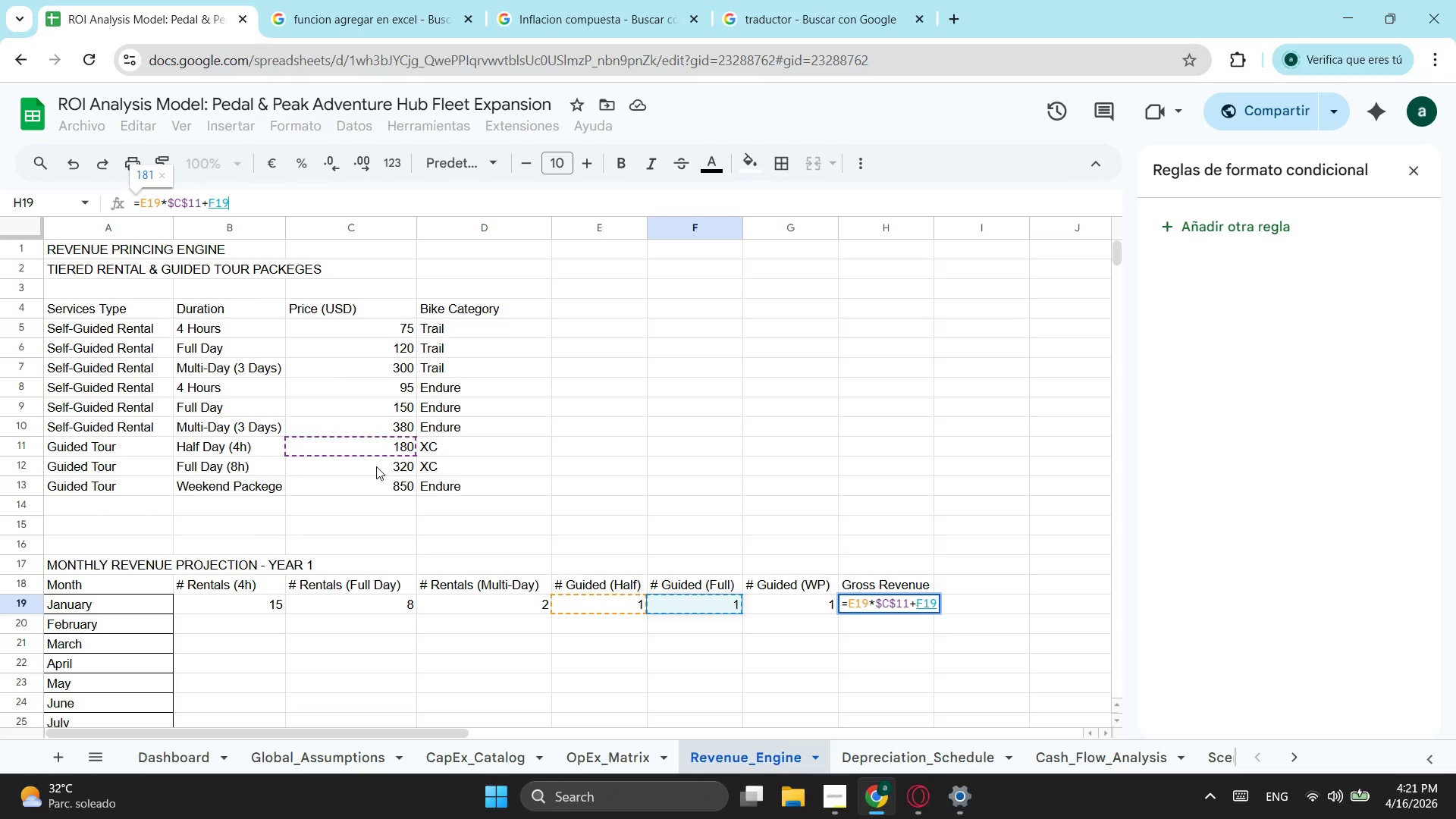 
key(NumpadMultiply)
 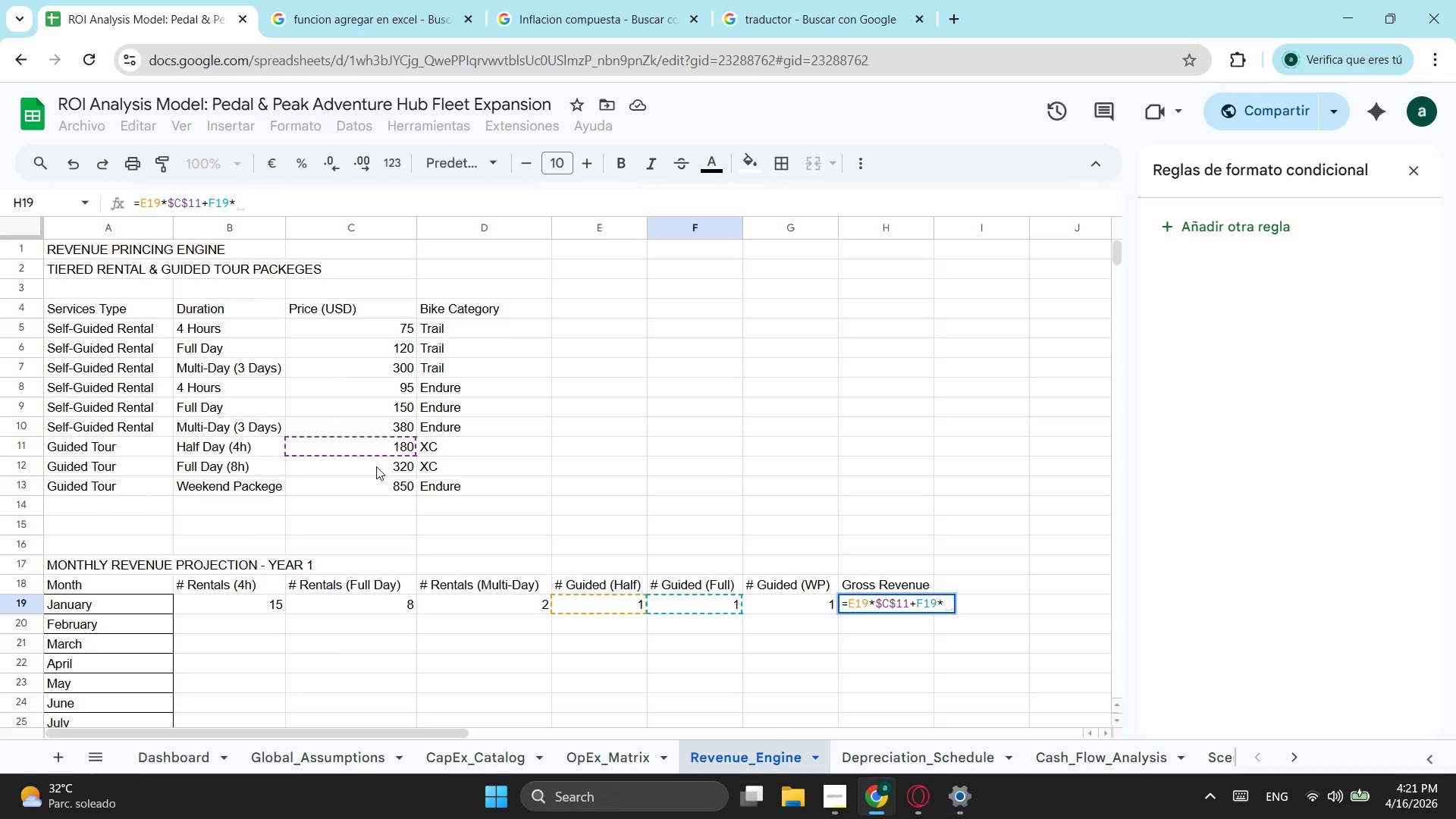 
left_click([376, 466])
 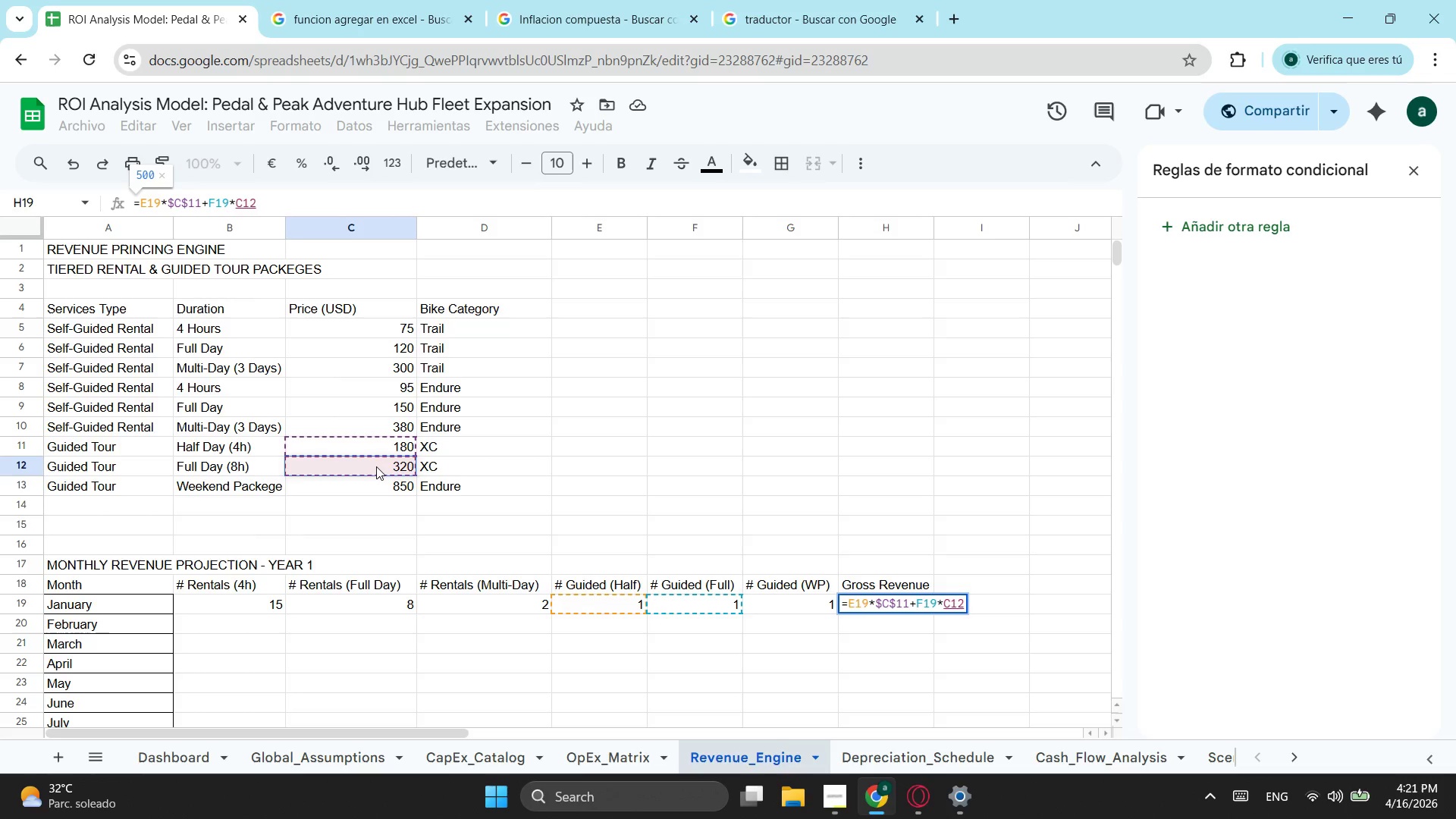 
key(F4)
 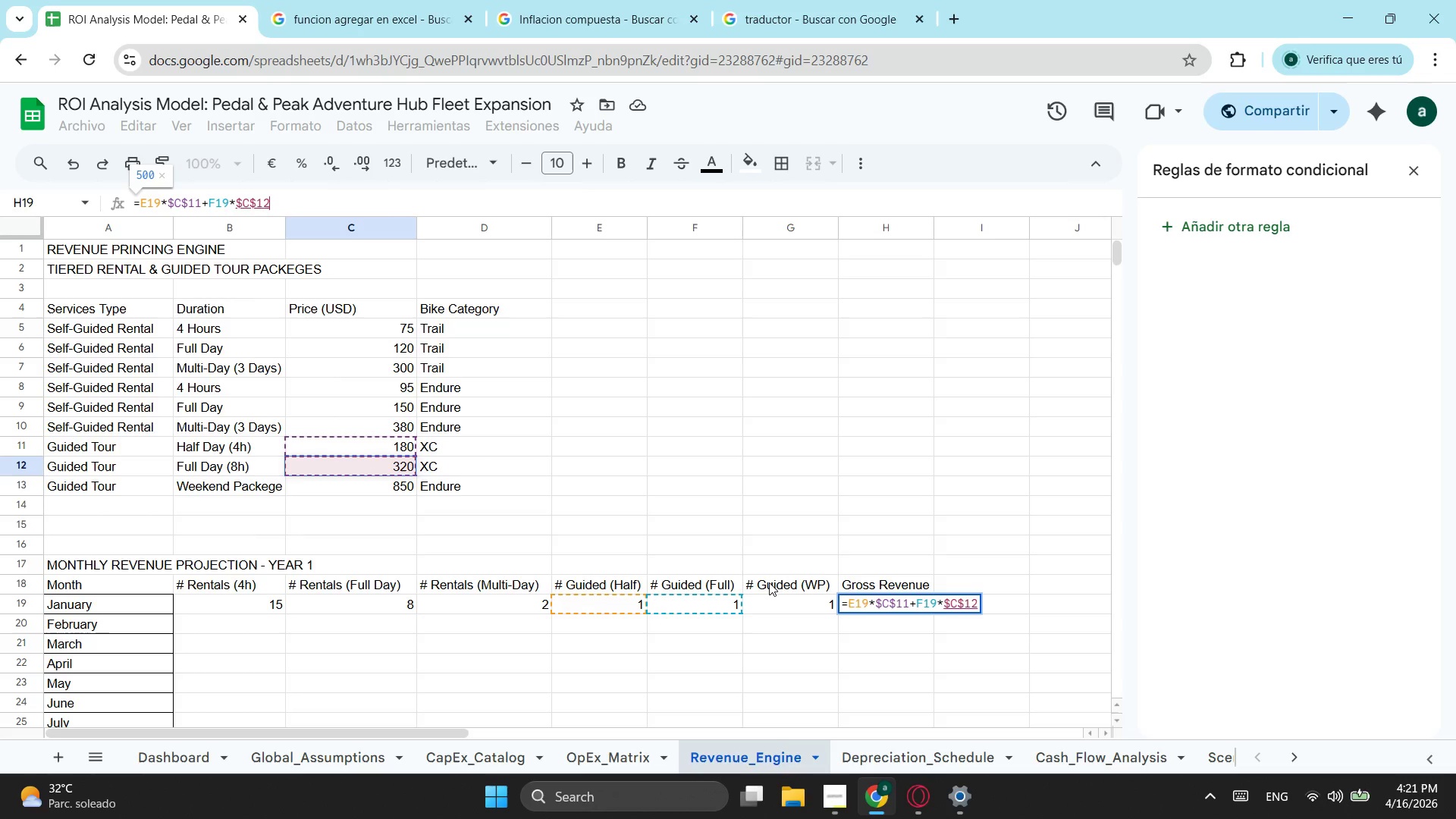 
key(NumpadAdd)
 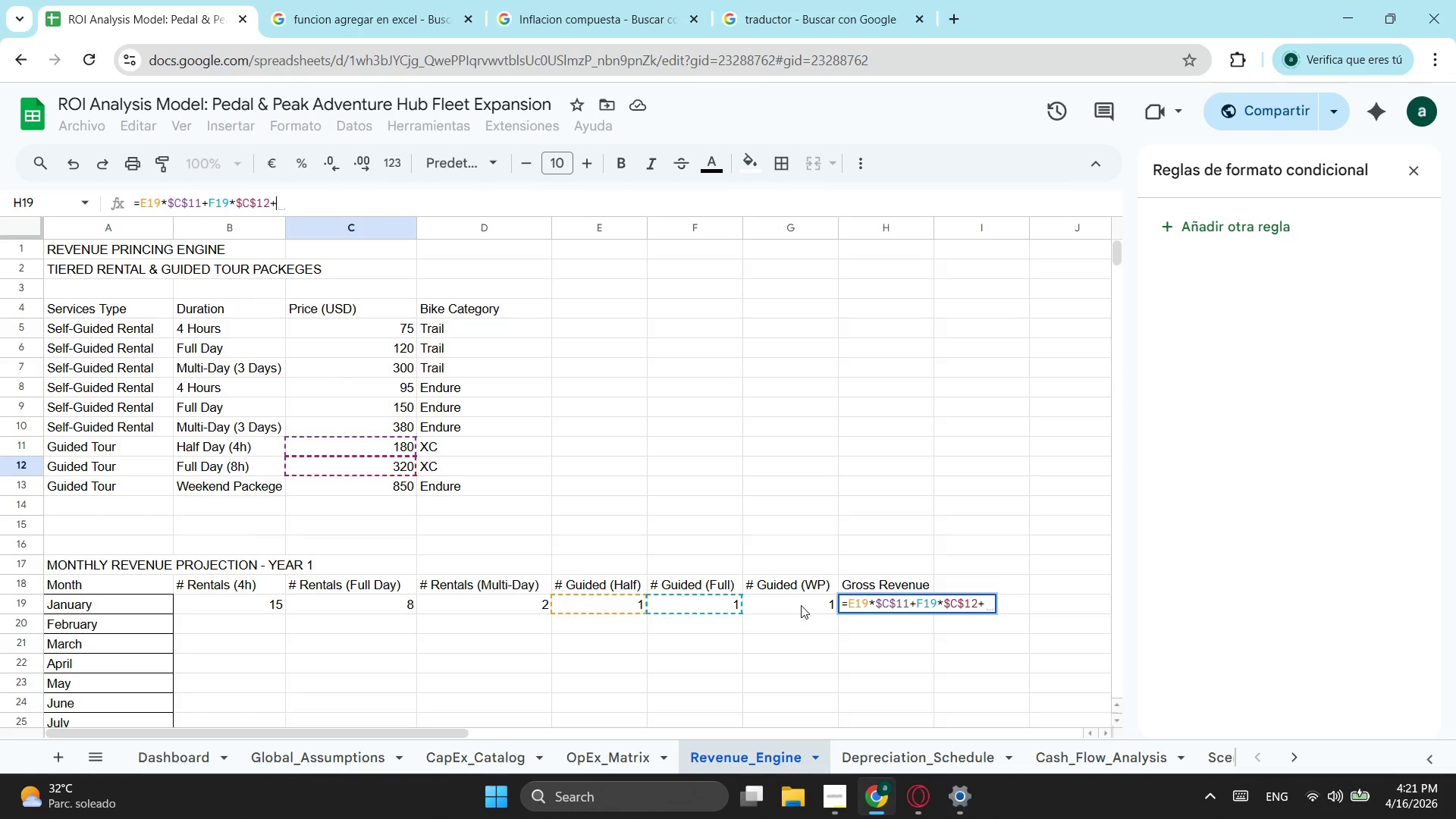 
left_click([802, 605])
 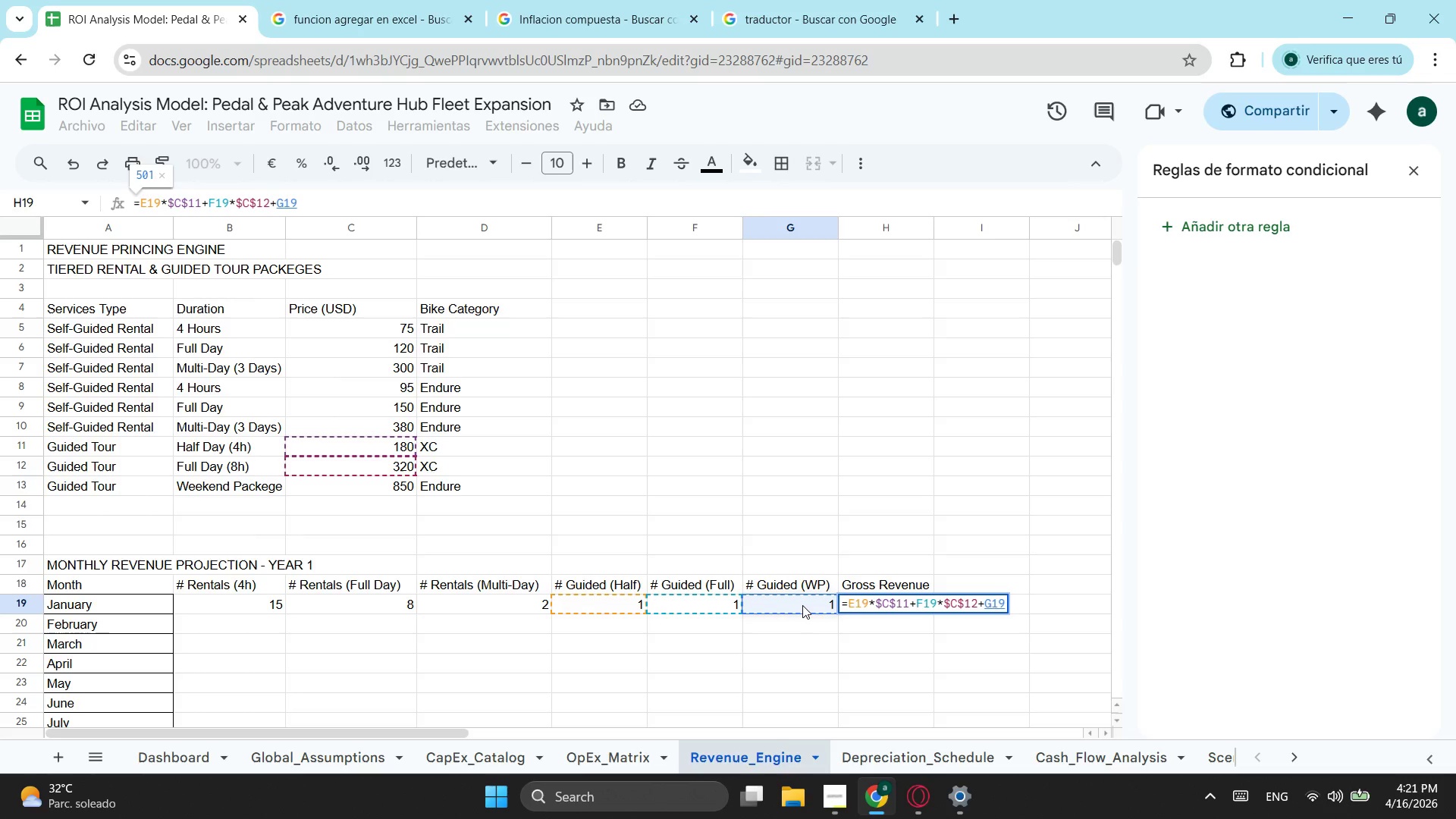 
key(NumpadMultiply)
 